 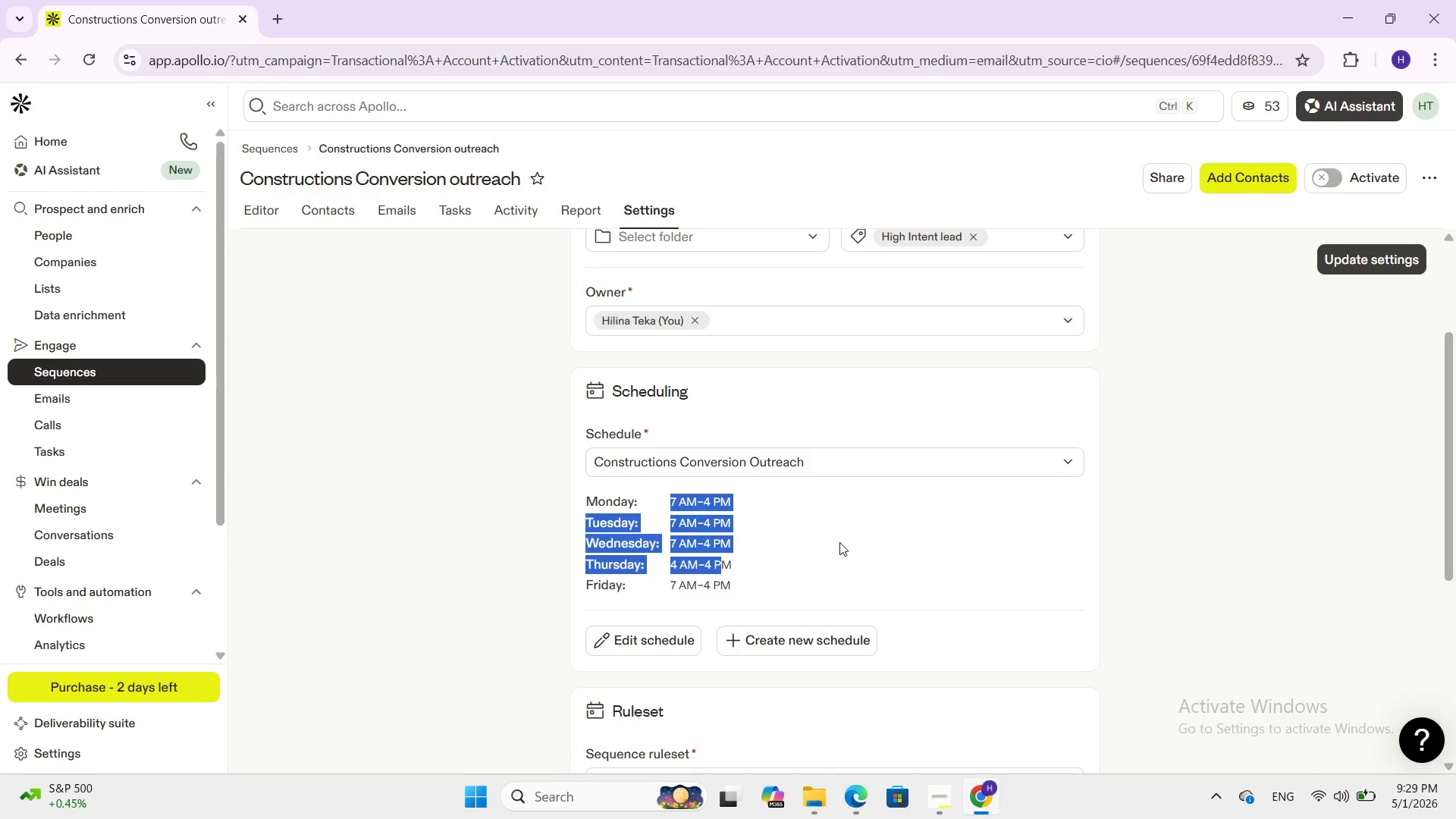 
left_click([839, 542])
 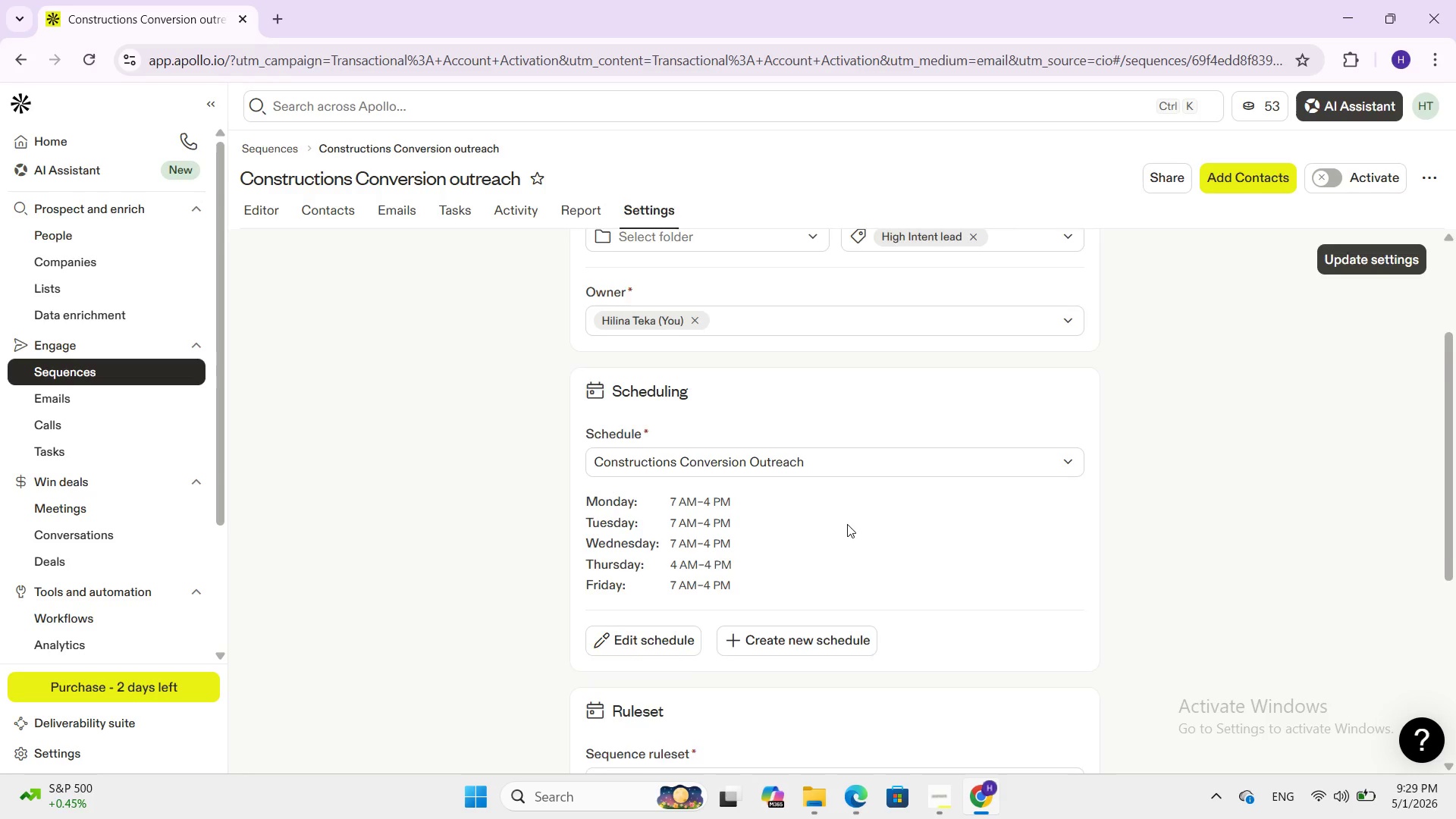 
scroll: coordinate [847, 524], scroll_direction: down, amount: 3.0
 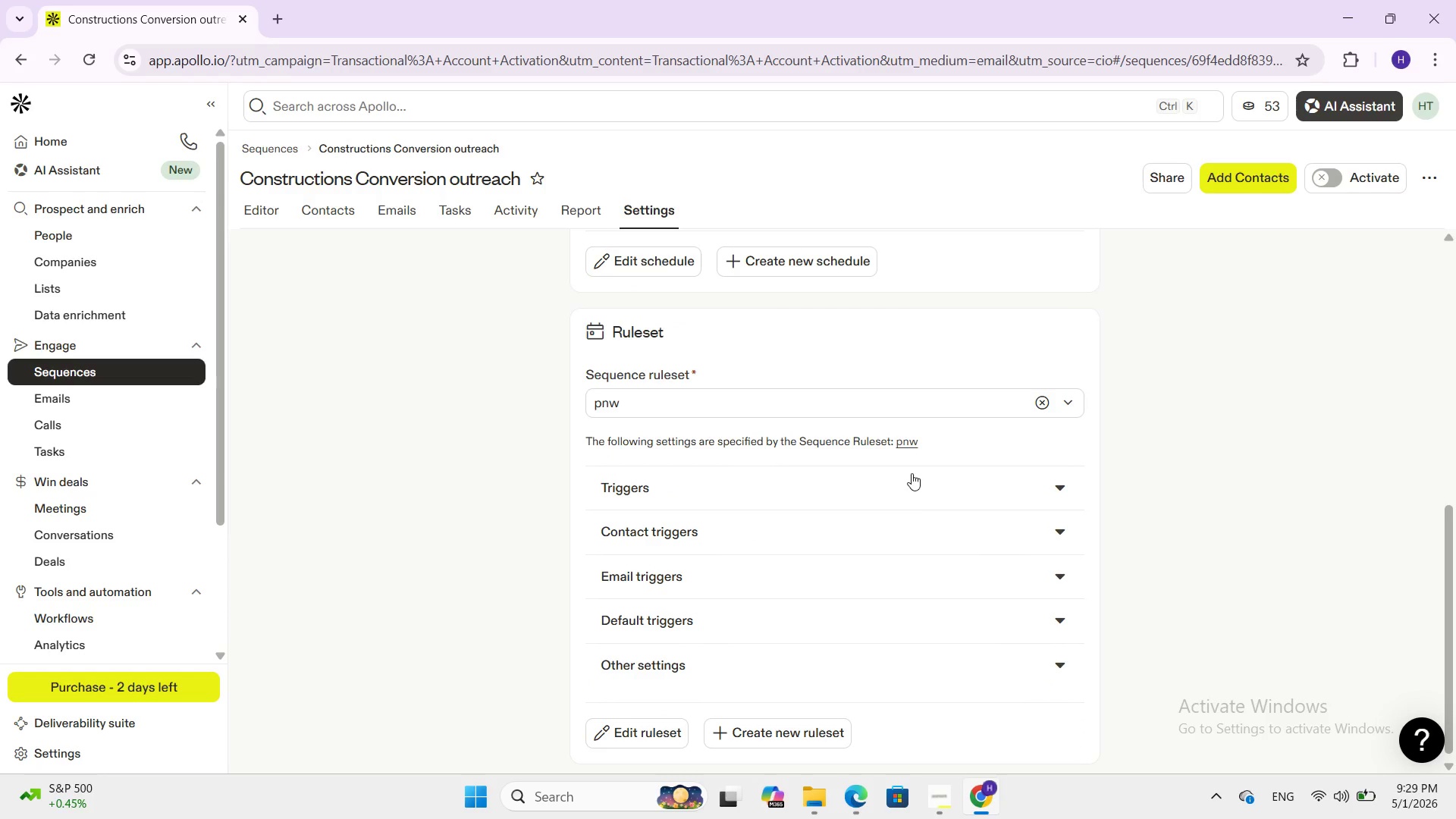 
left_click([912, 473])
 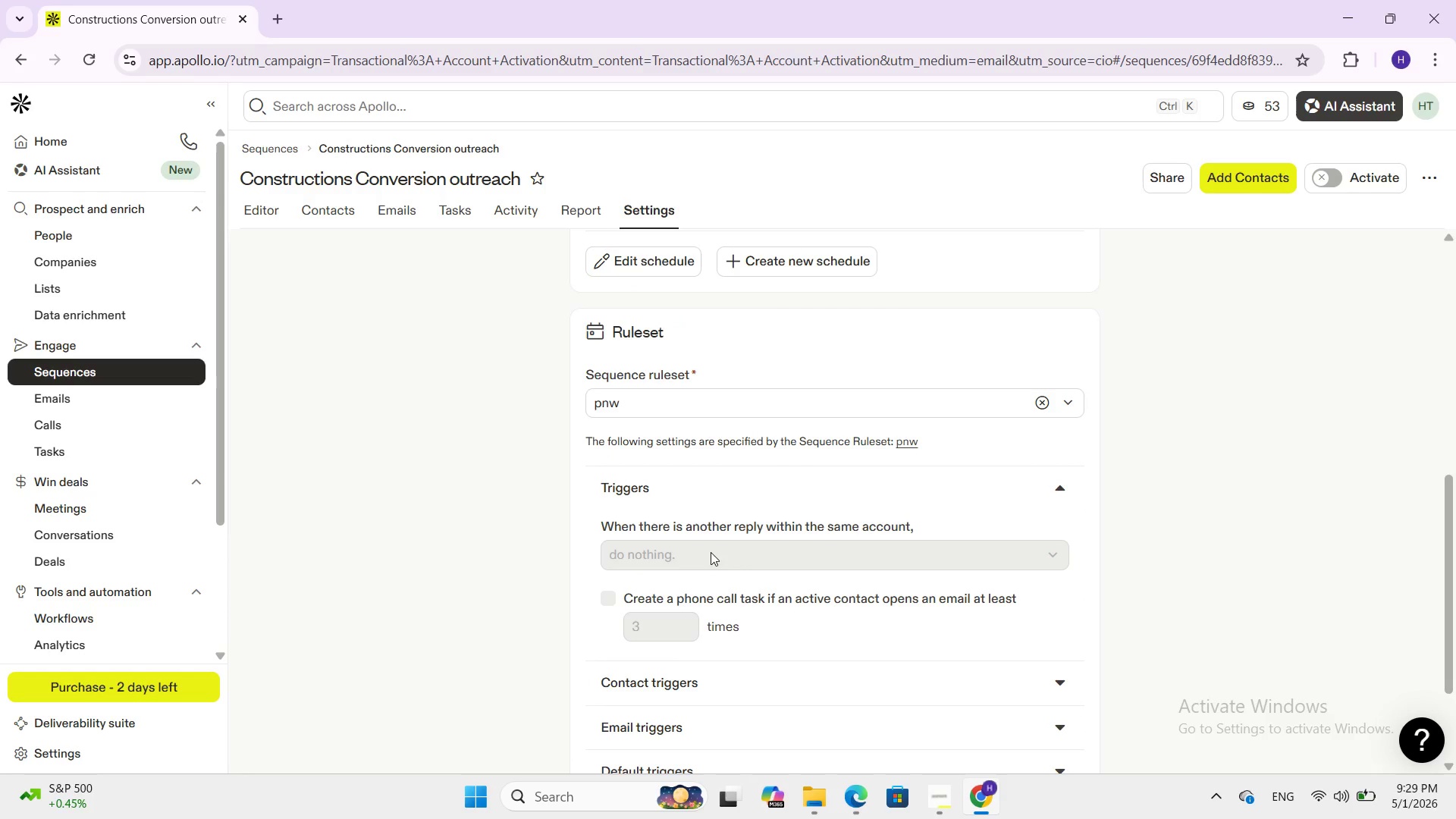 
left_click([711, 552])
 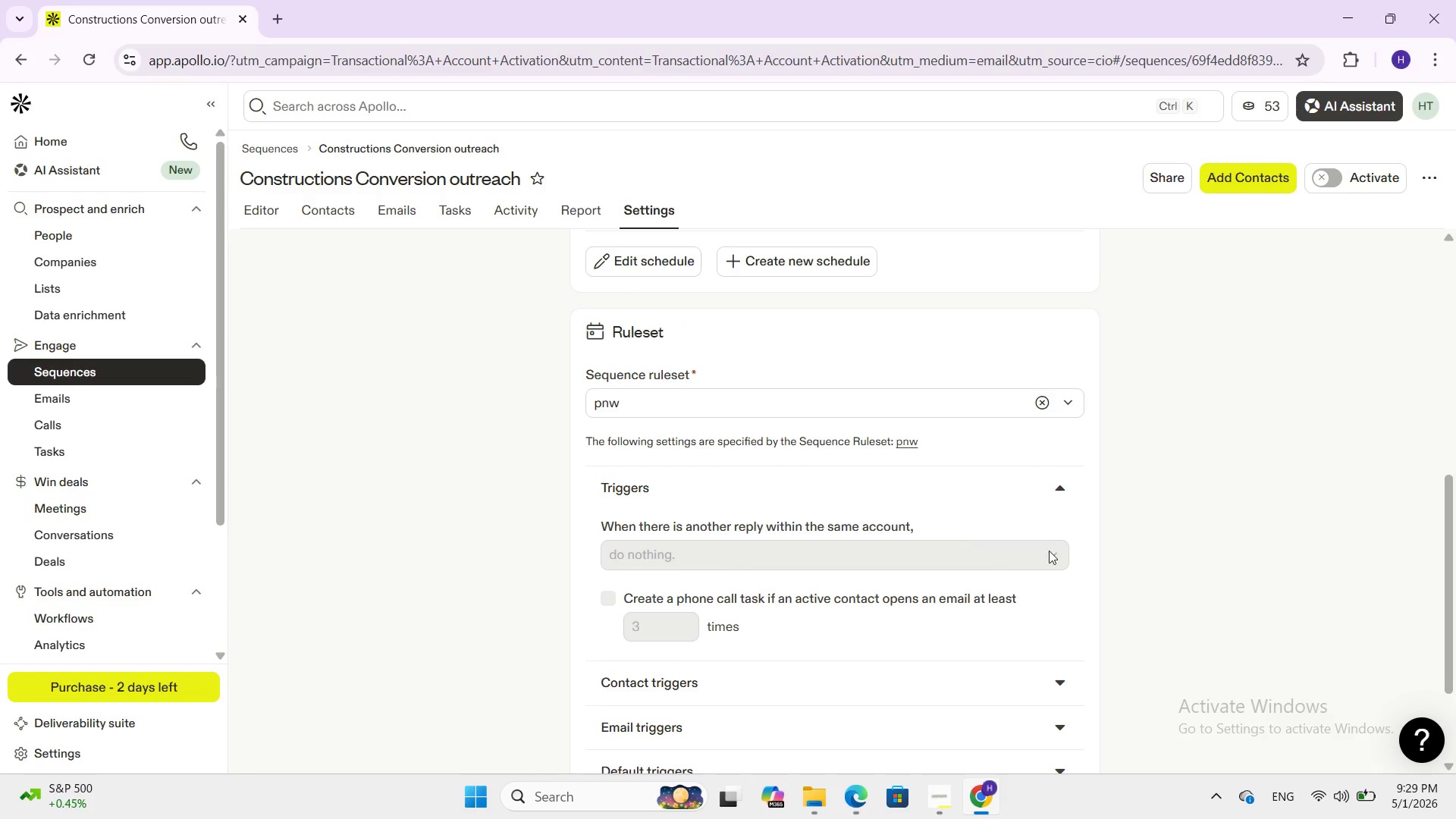 
left_click([1050, 548])
 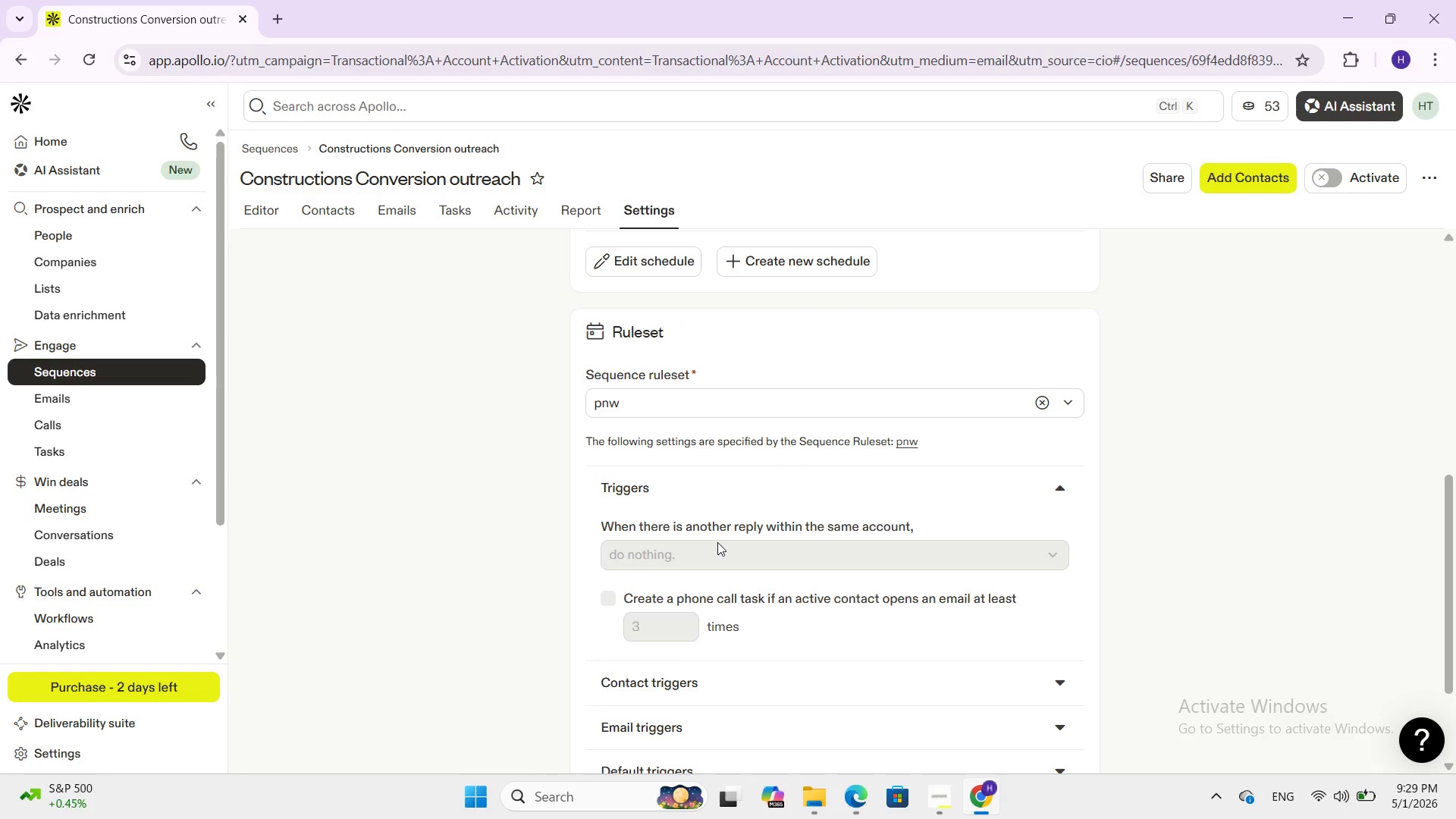 
double_click([702, 554])
 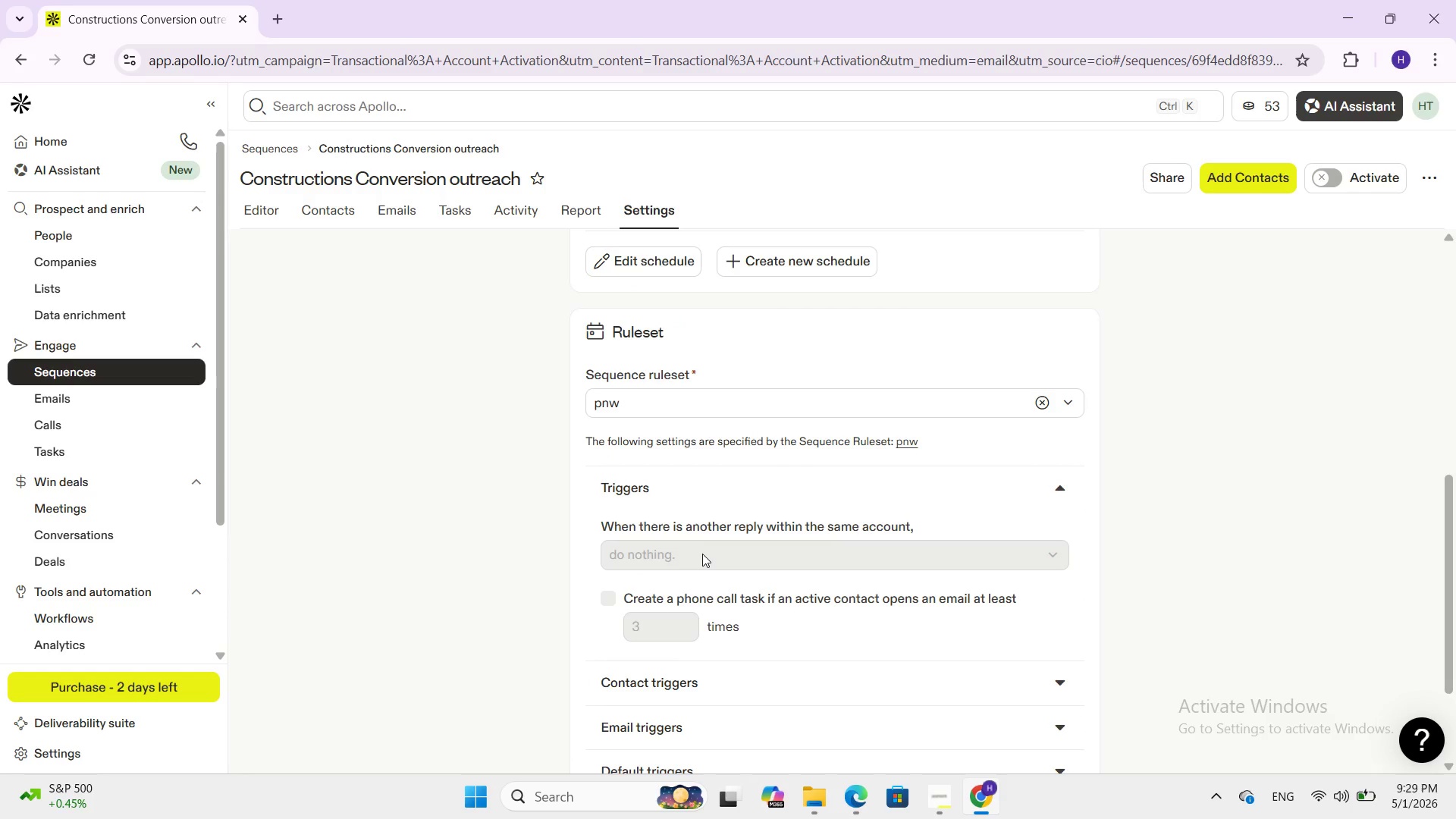 
triple_click([702, 554])
 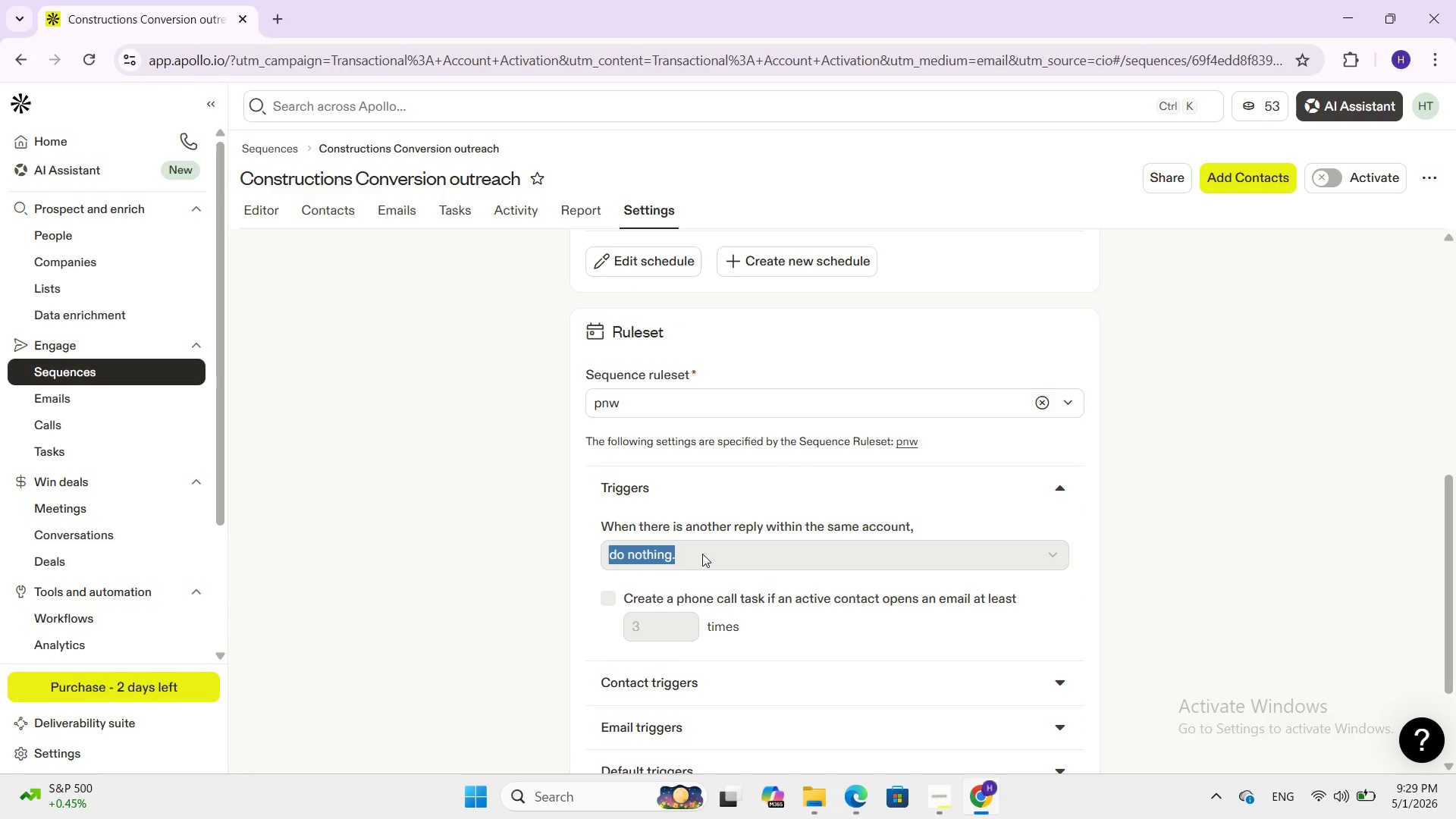 
triple_click([702, 554])
 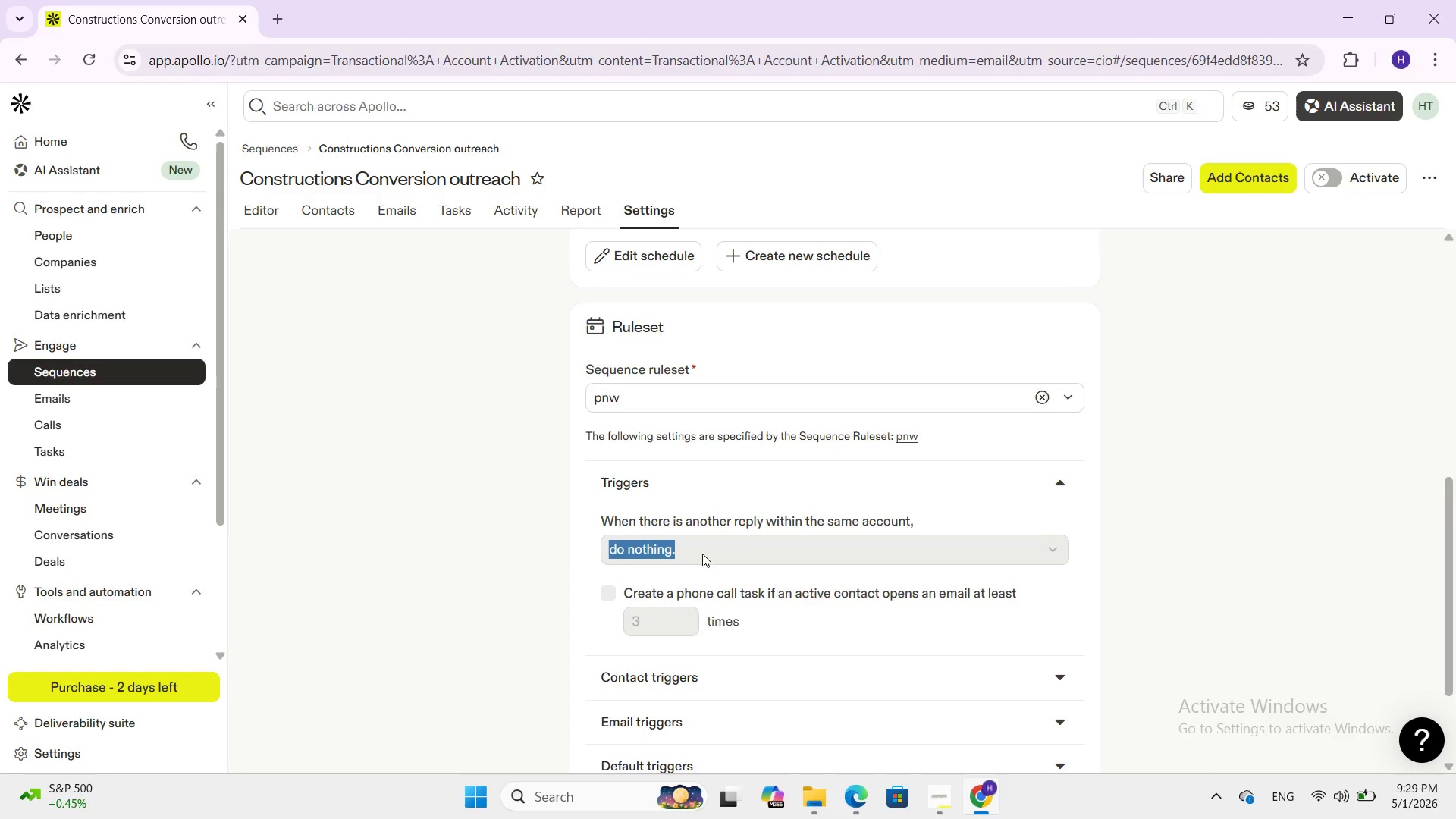 
scroll: coordinate [702, 554], scroll_direction: down, amount: 1.0
 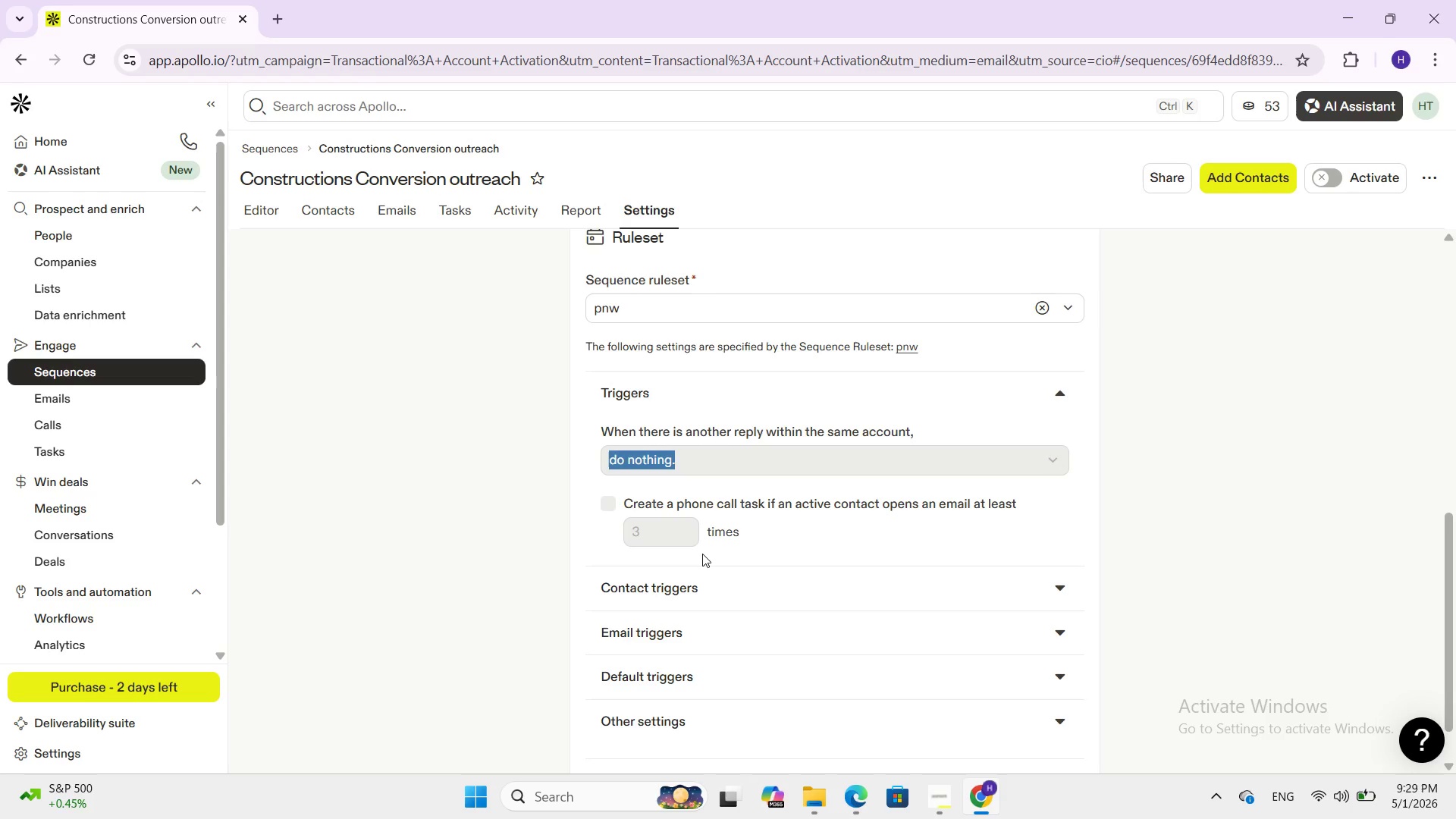 
key(Backspace)
 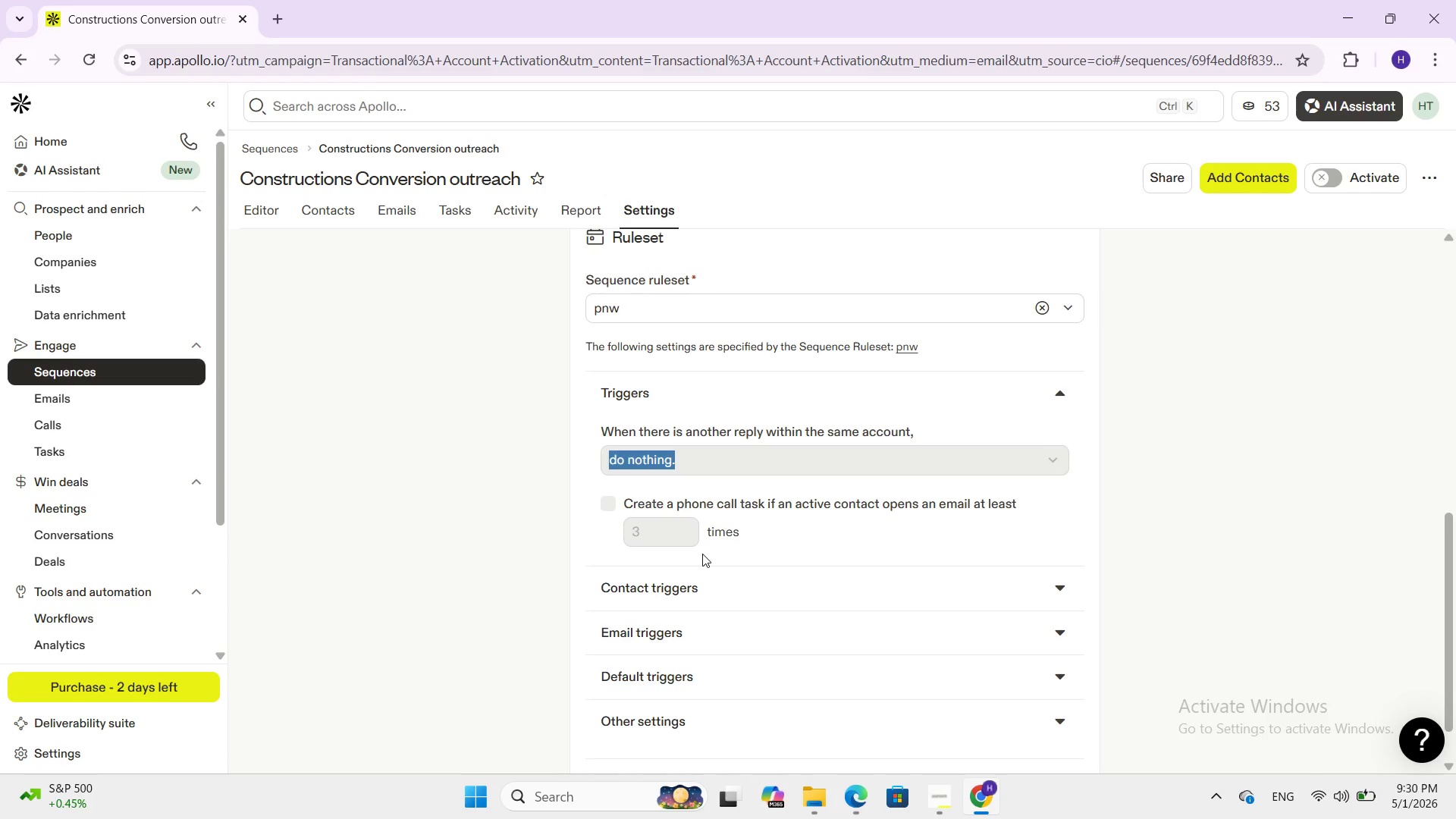 
wait(23.26)
 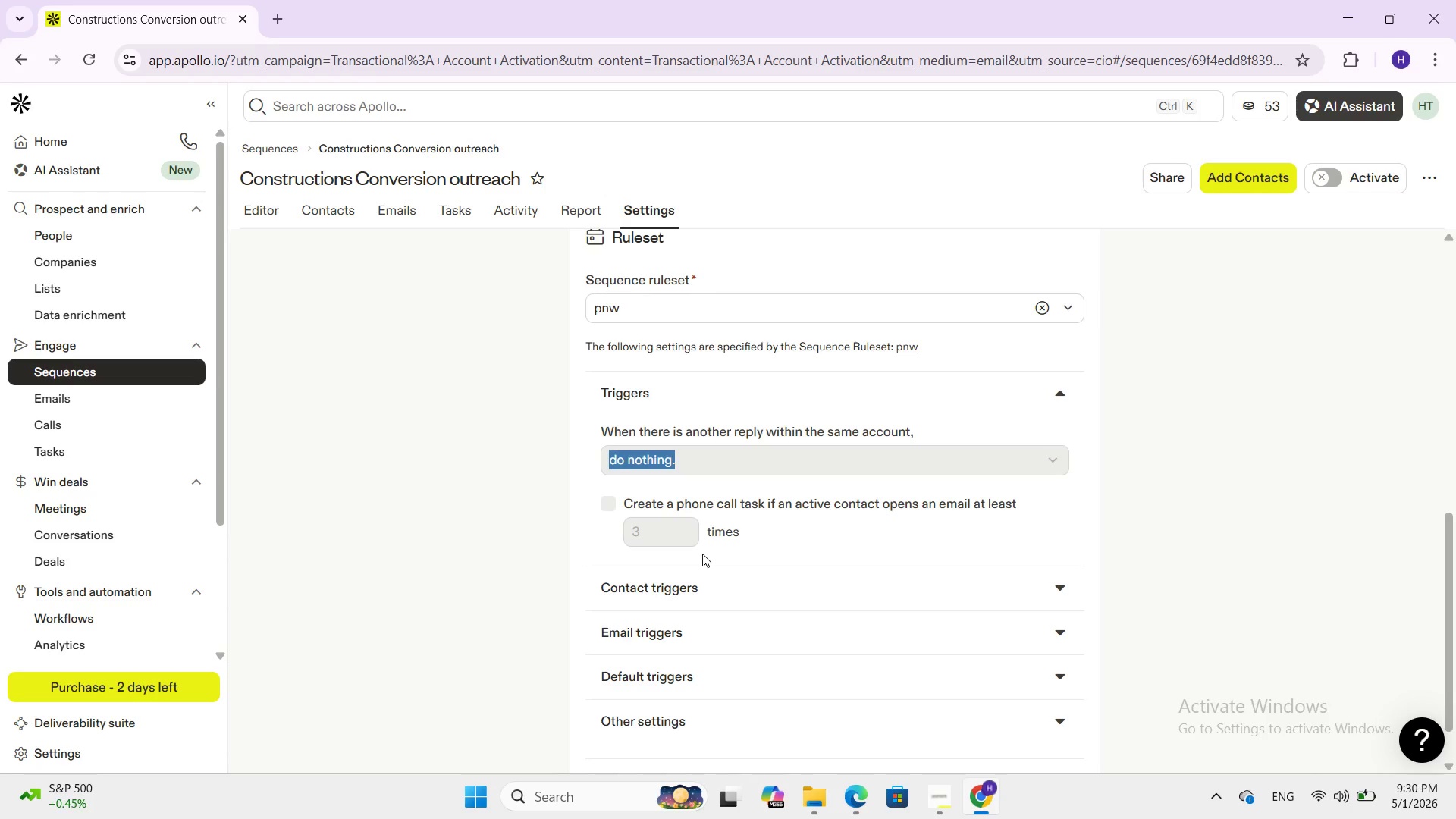 
scroll: coordinate [805, 632], scroll_direction: down, amount: 6.0
 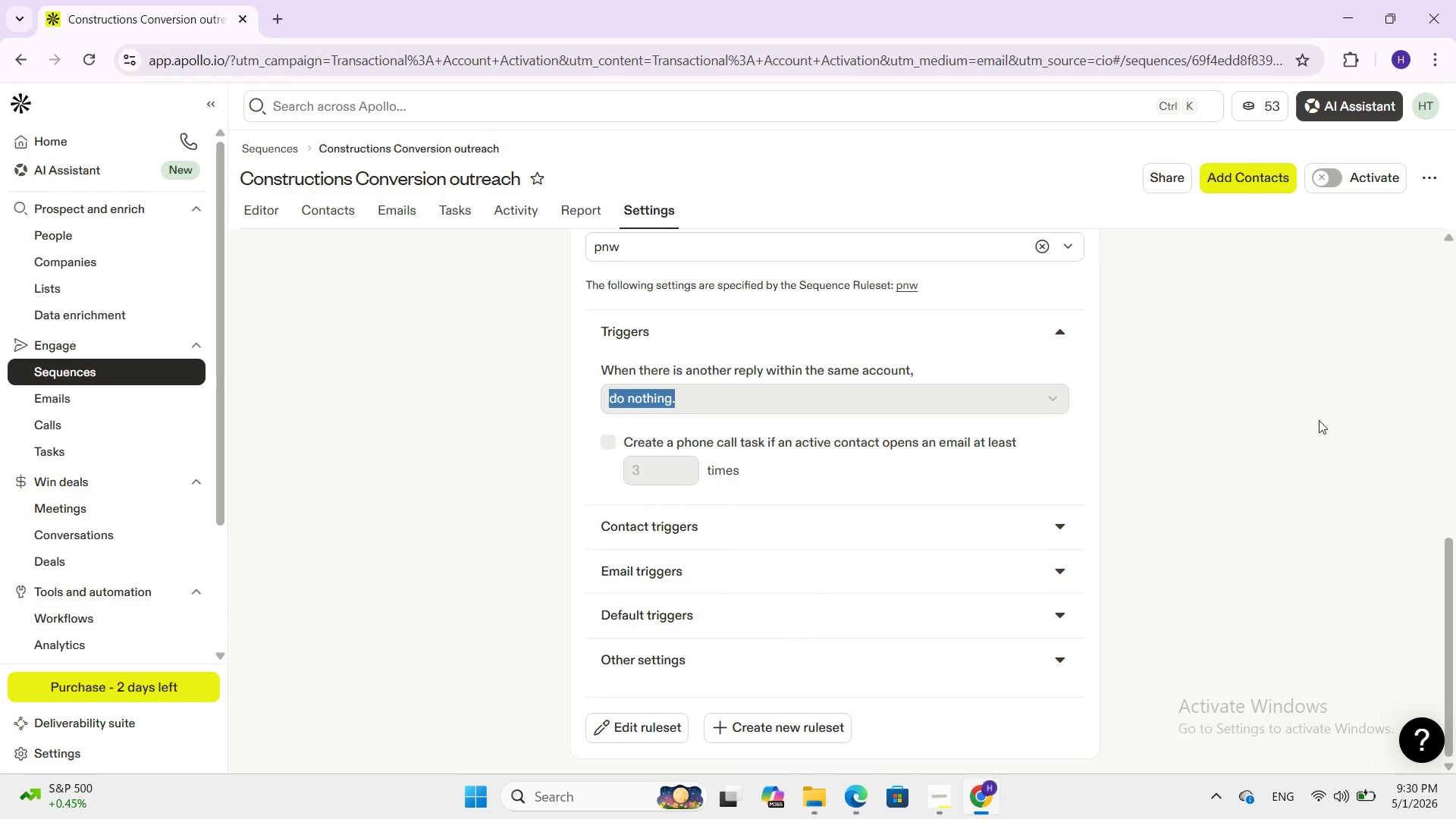 
left_click([1321, 417])
 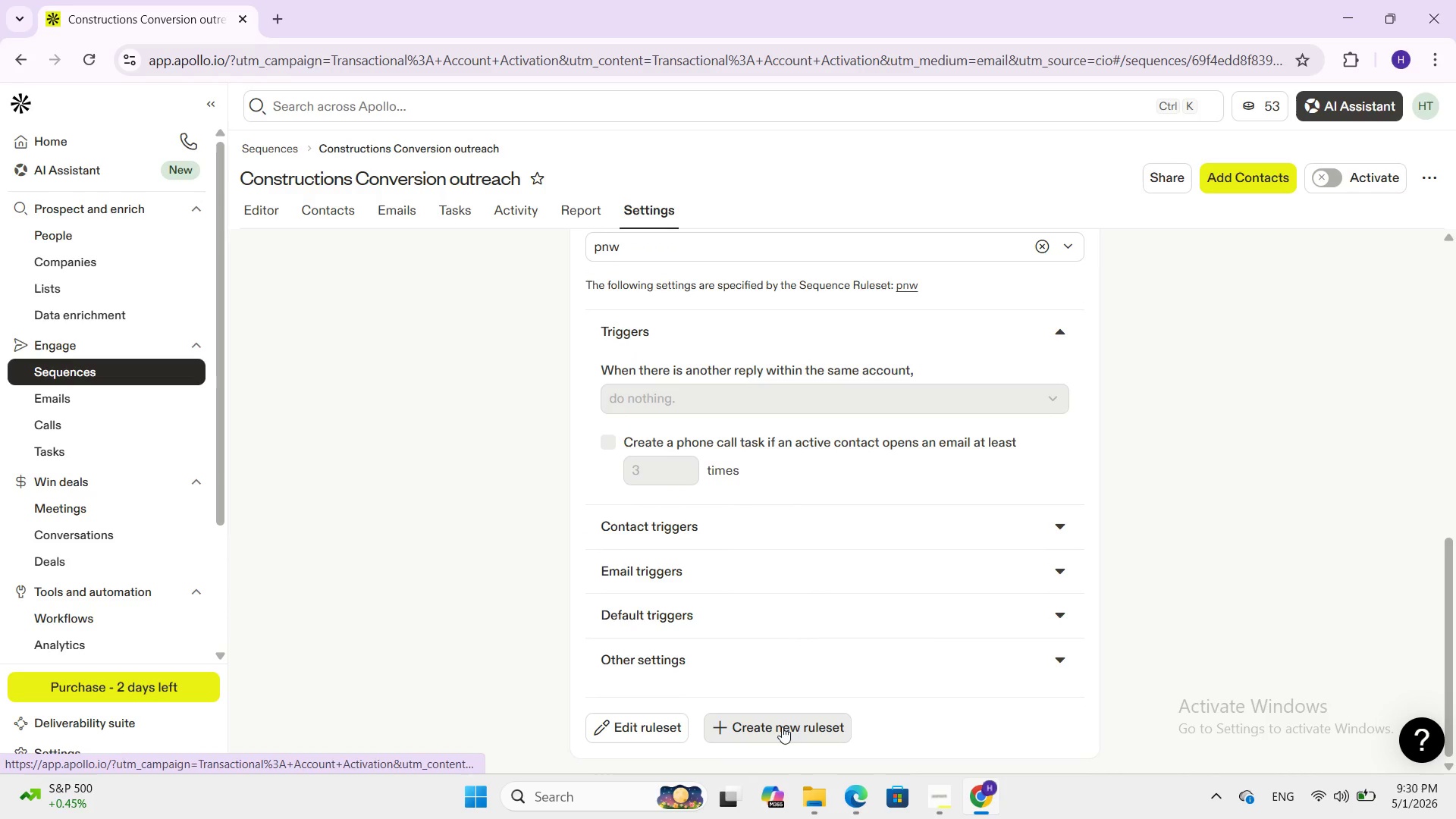 
scroll: coordinate [1181, 515], scroll_direction: up, amount: 18.0
 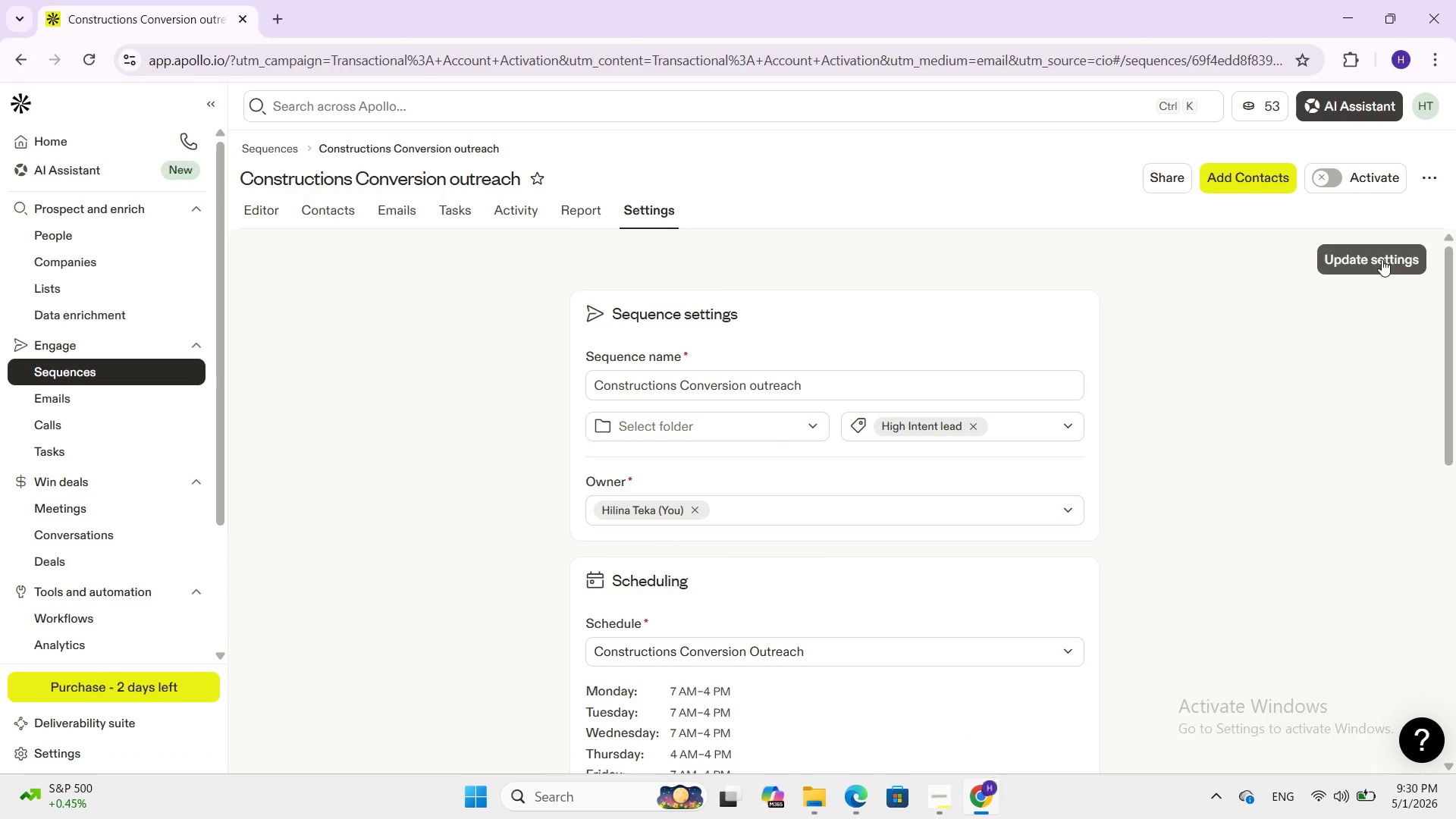 
left_click([1376, 263])
 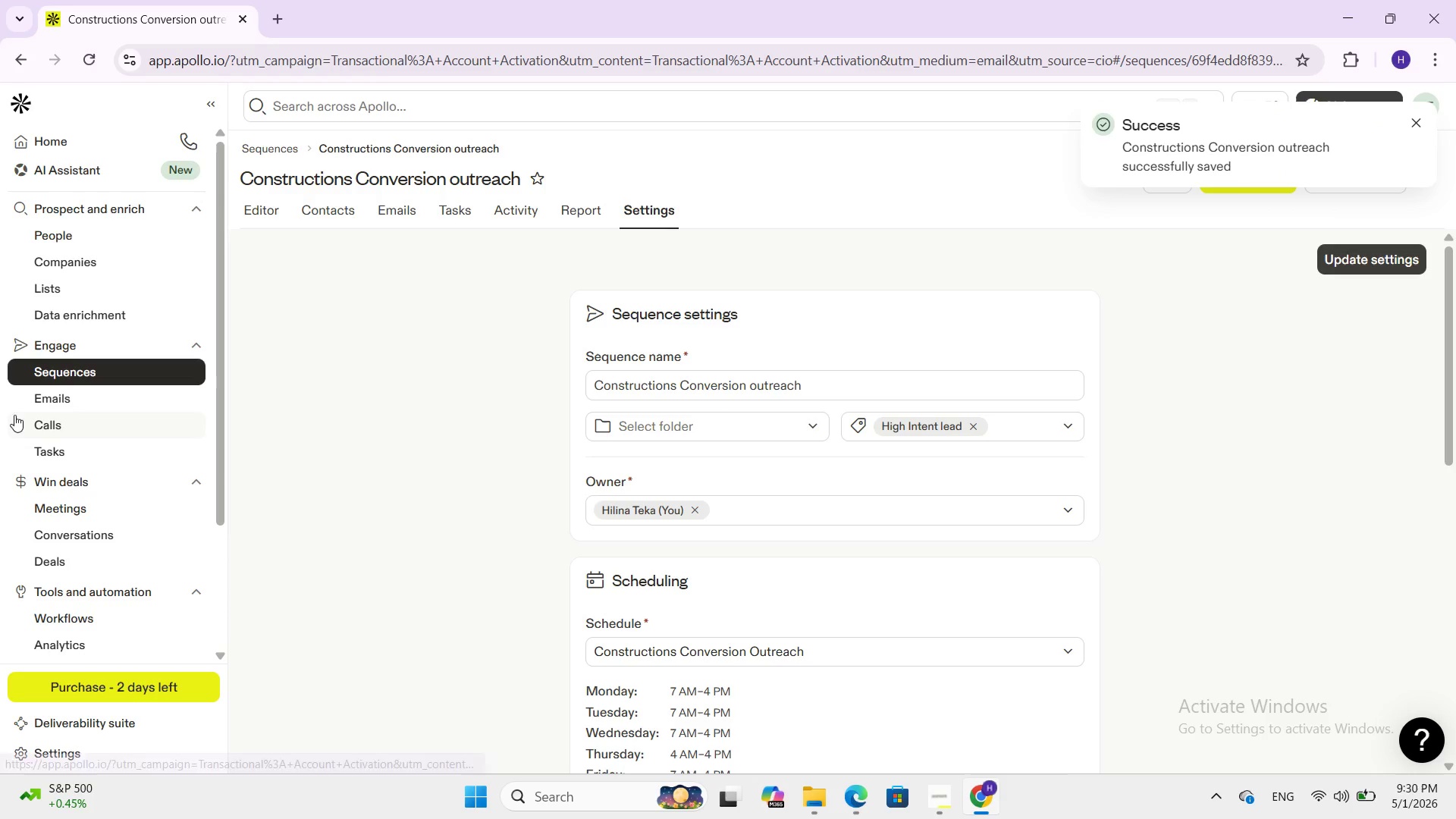 
left_click([253, 209])
 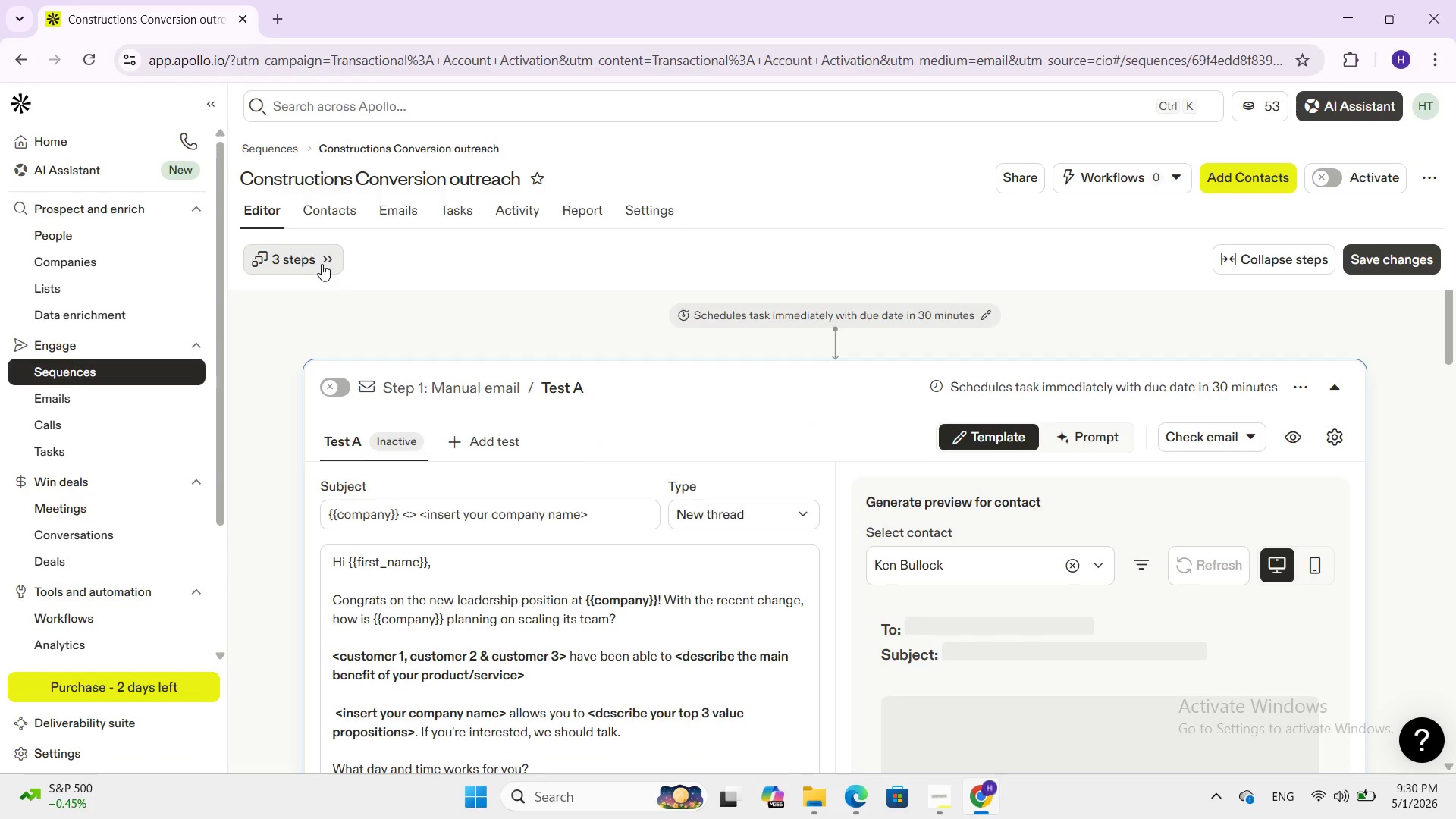 
scroll: coordinate [384, 388], scroll_direction: down, amount: 2.0
 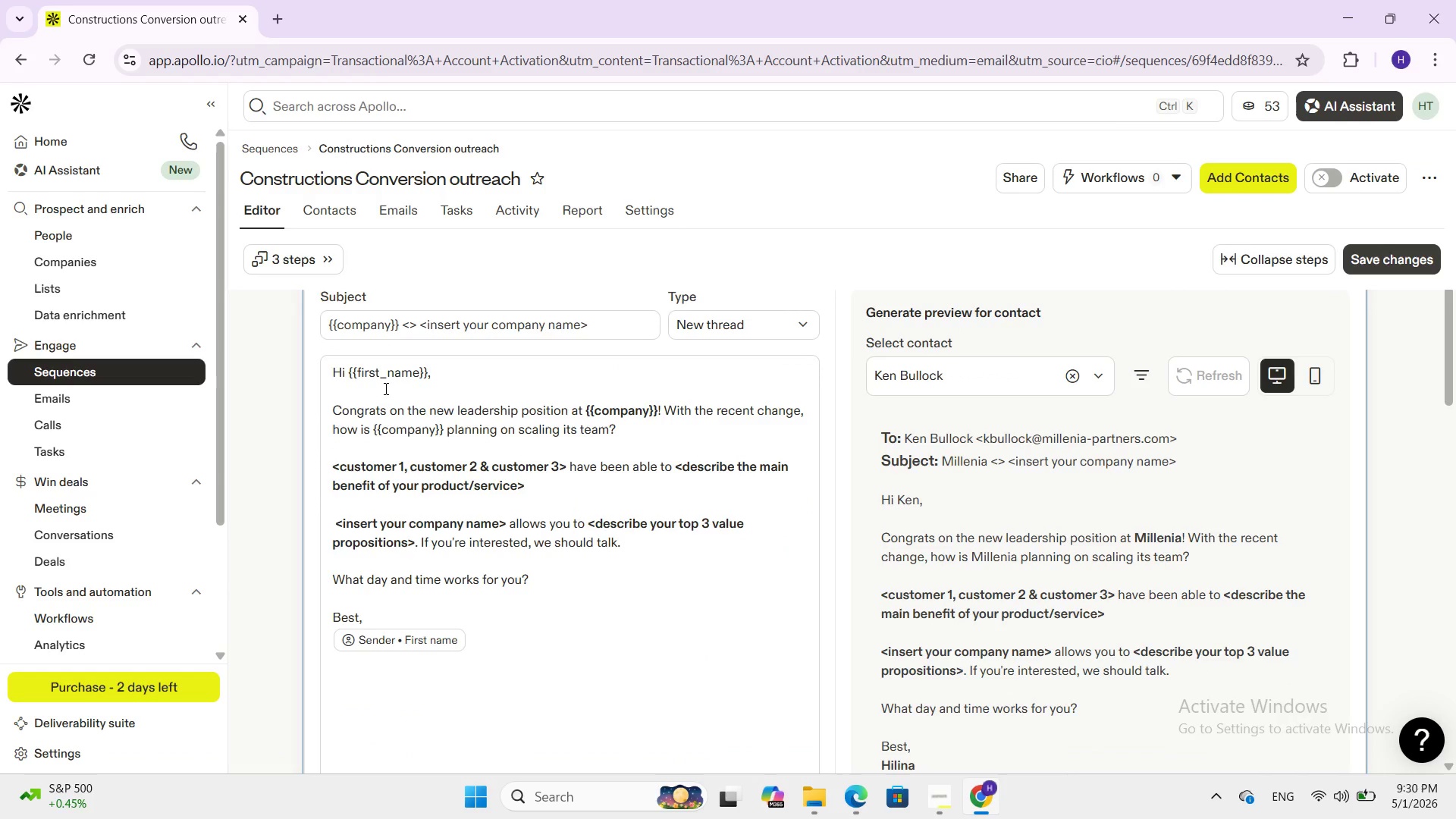 
scroll: coordinate [384, 388], scroll_direction: up, amount: 4.0
 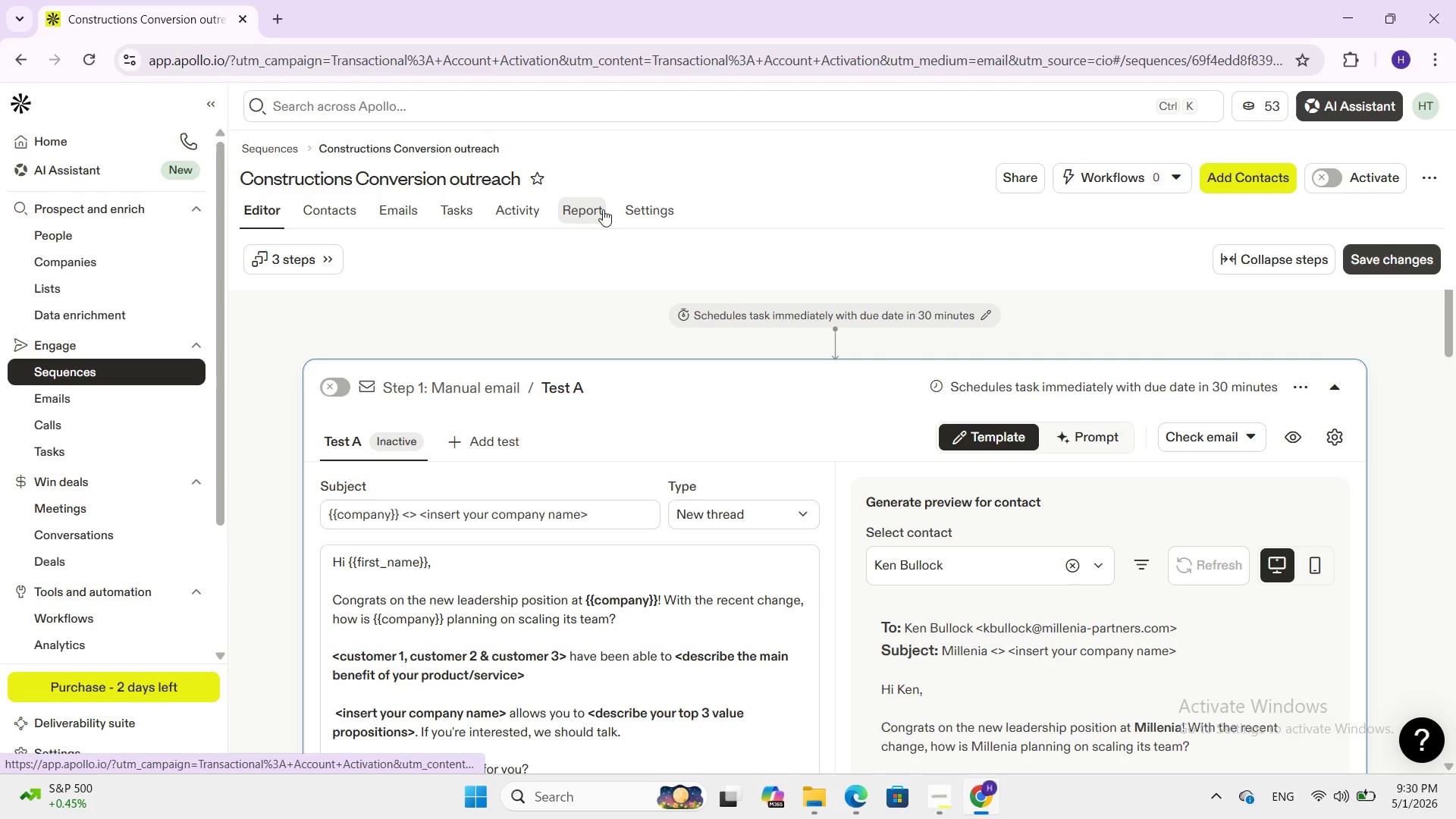 
left_click([651, 213])
 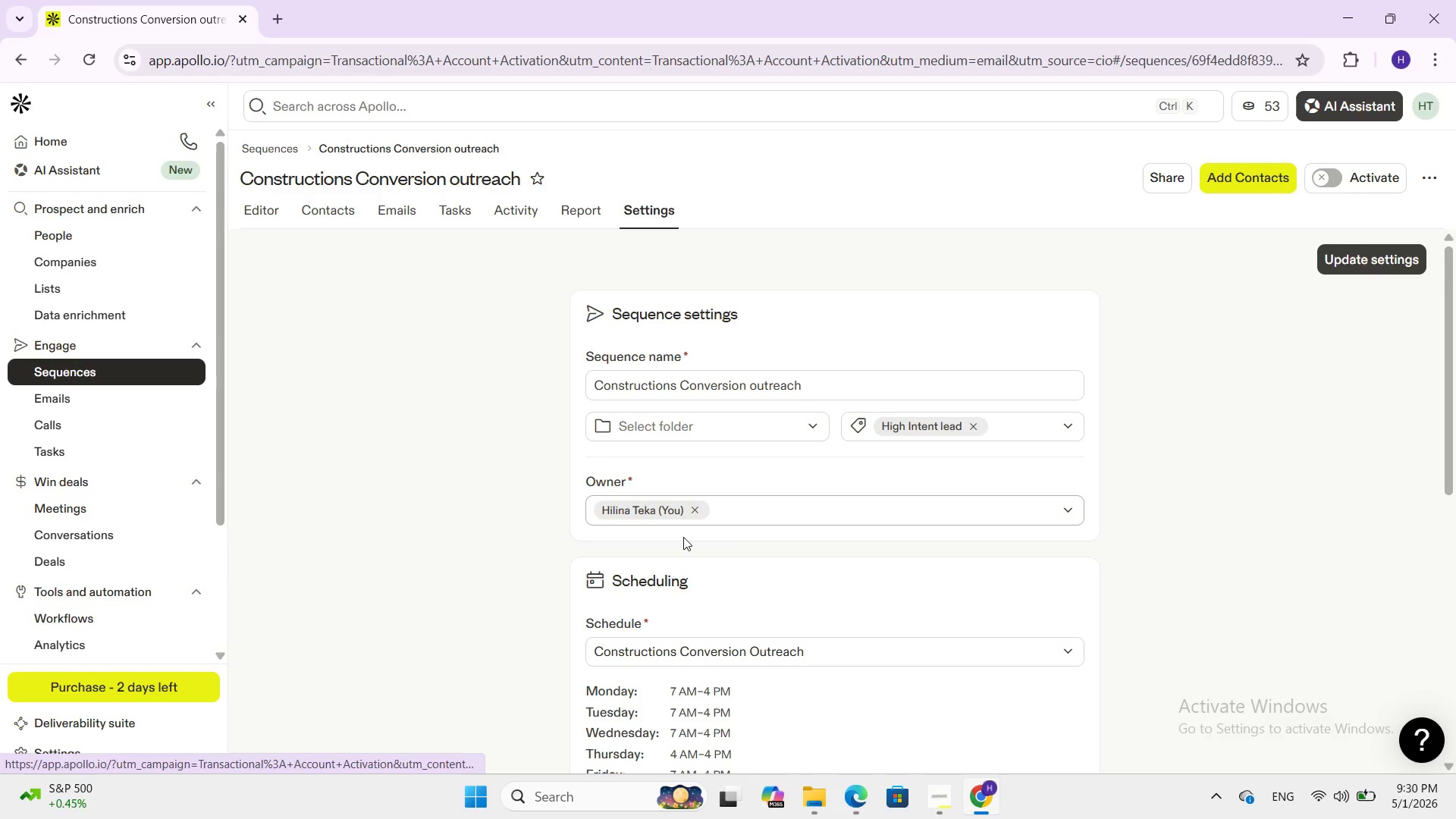 
scroll: coordinate [683, 538], scroll_direction: down, amount: 1.0
 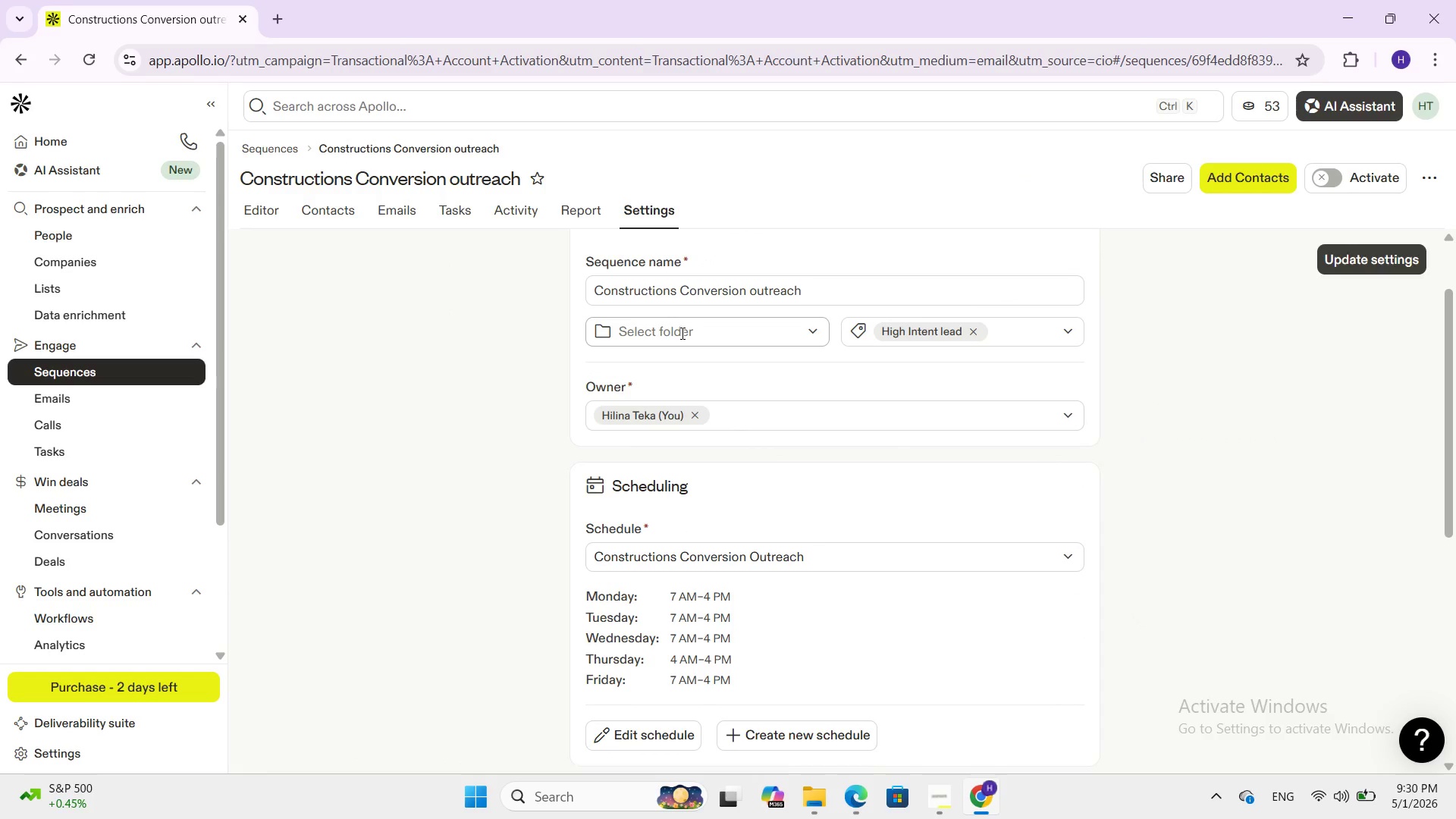 
left_click([681, 333])
 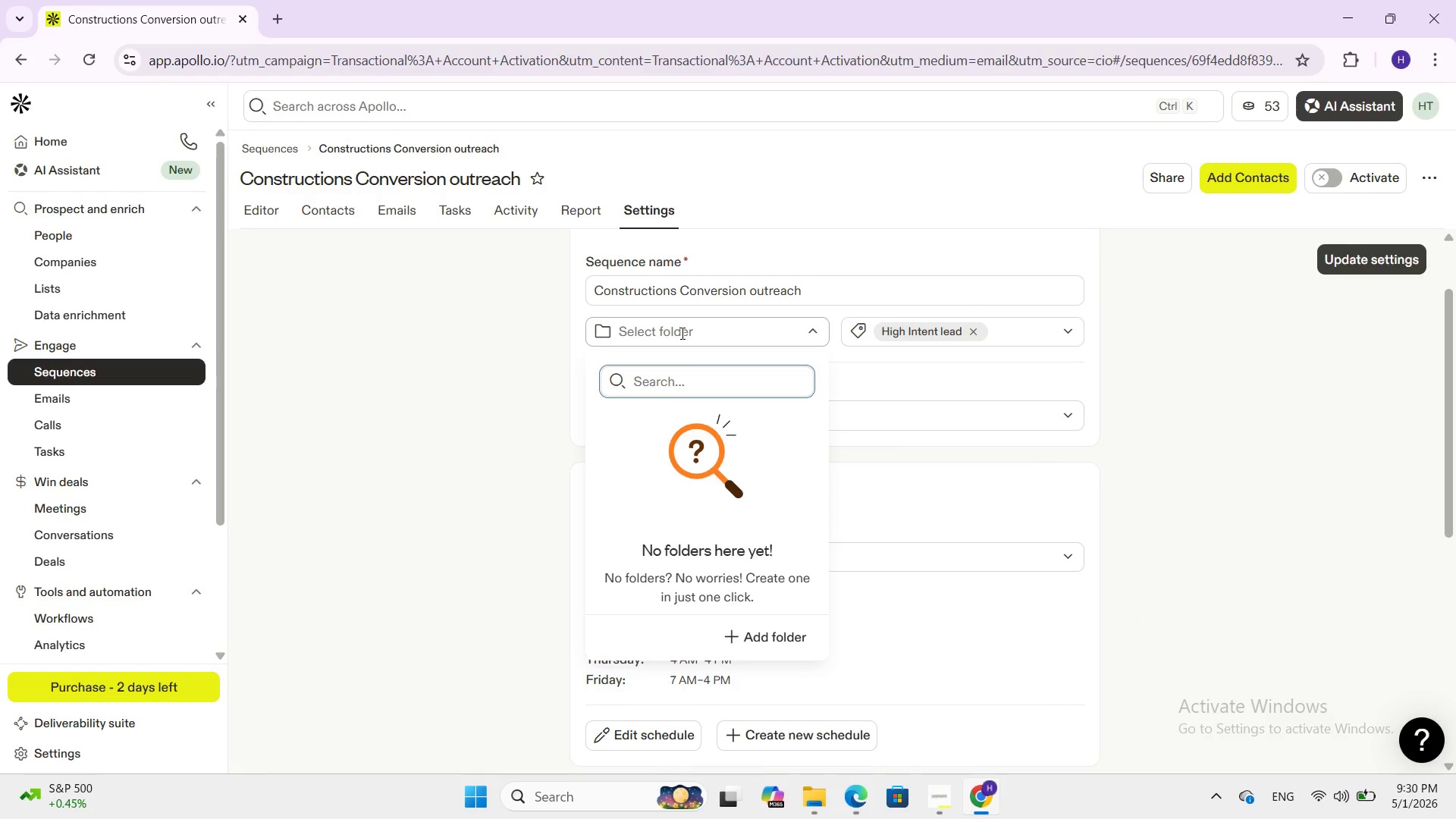 
double_click([681, 333])
 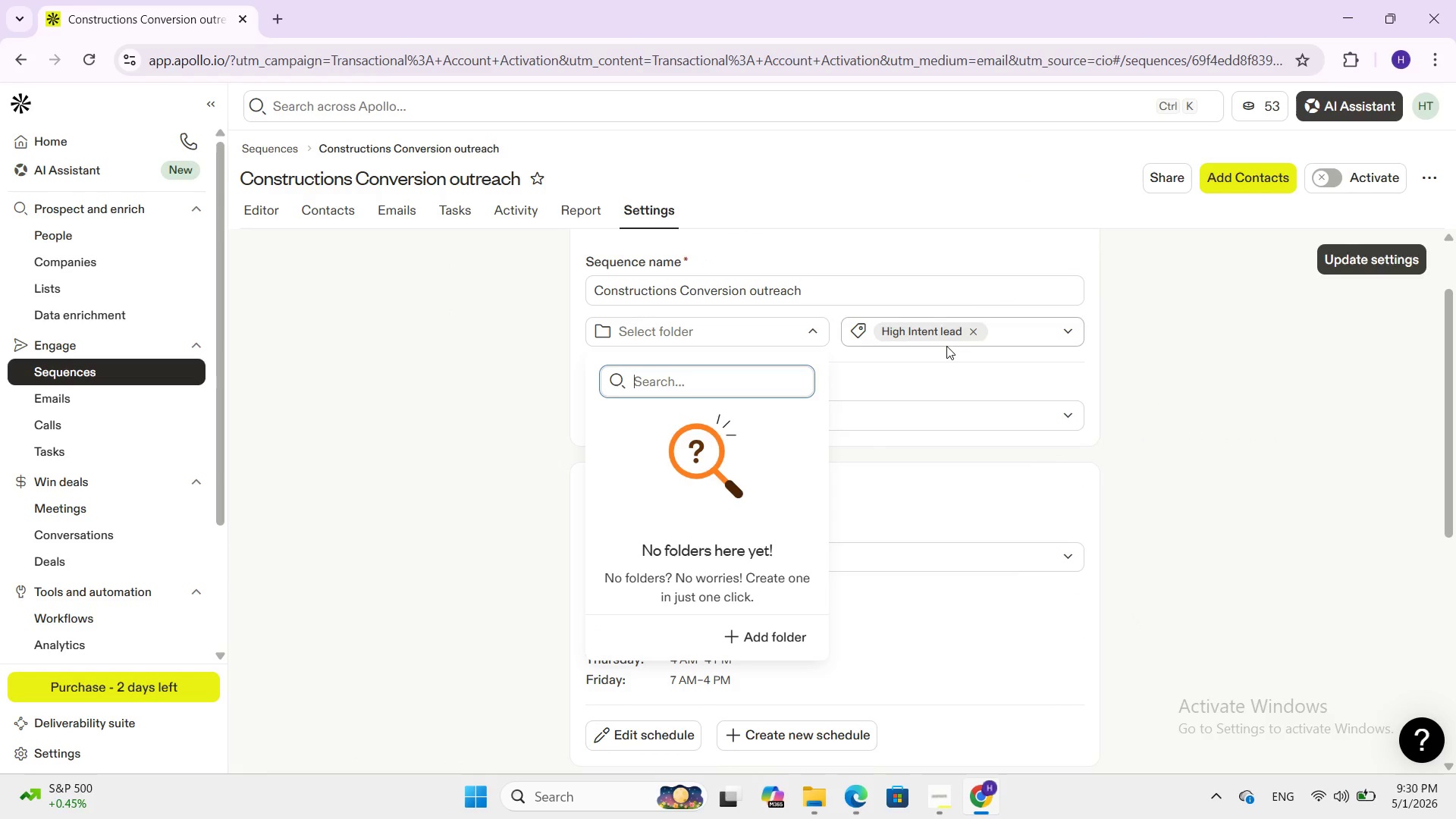 
left_click([1432, 461])
 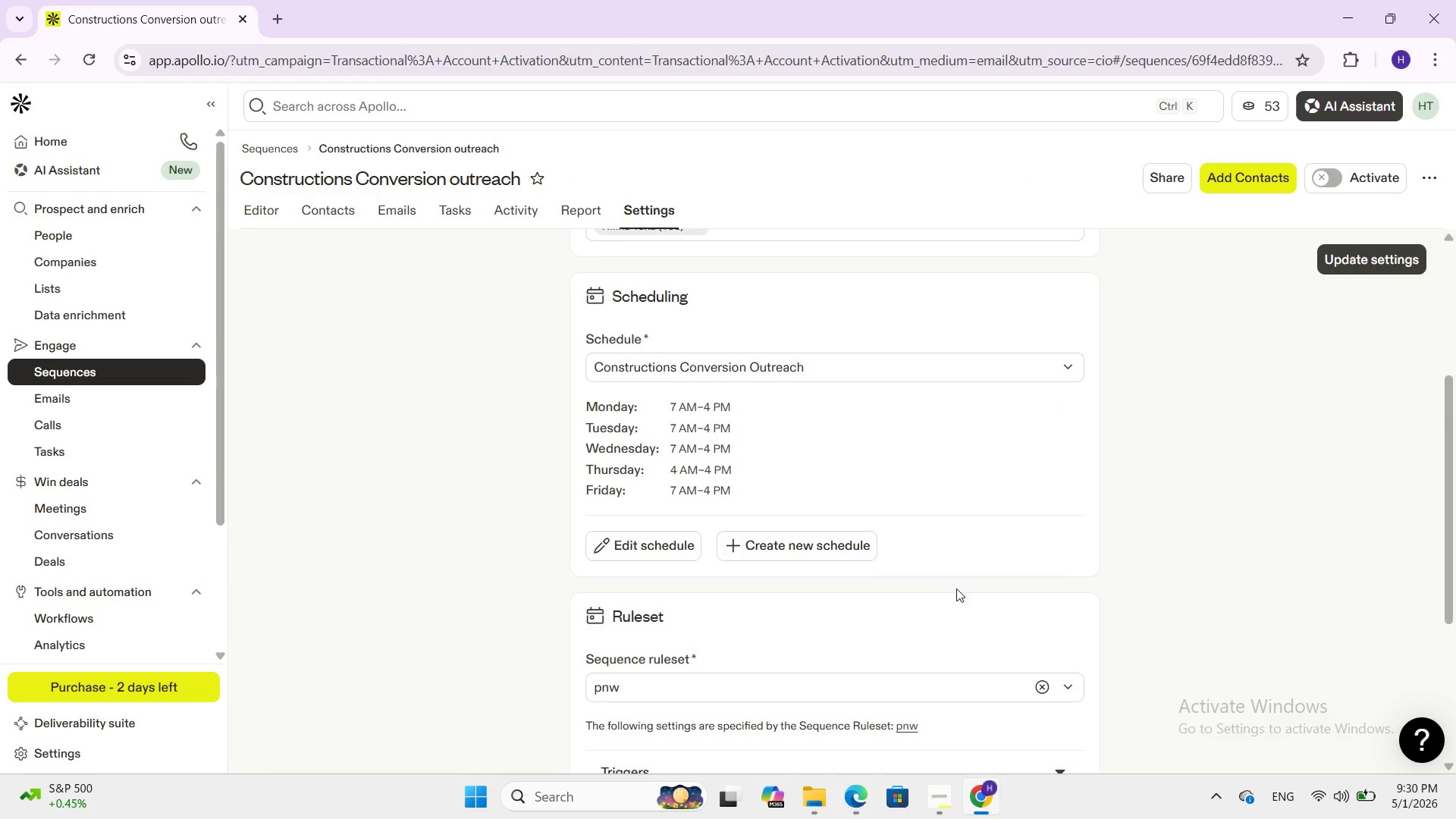 
scroll: coordinate [1084, 519], scroll_direction: down, amount: 9.0
 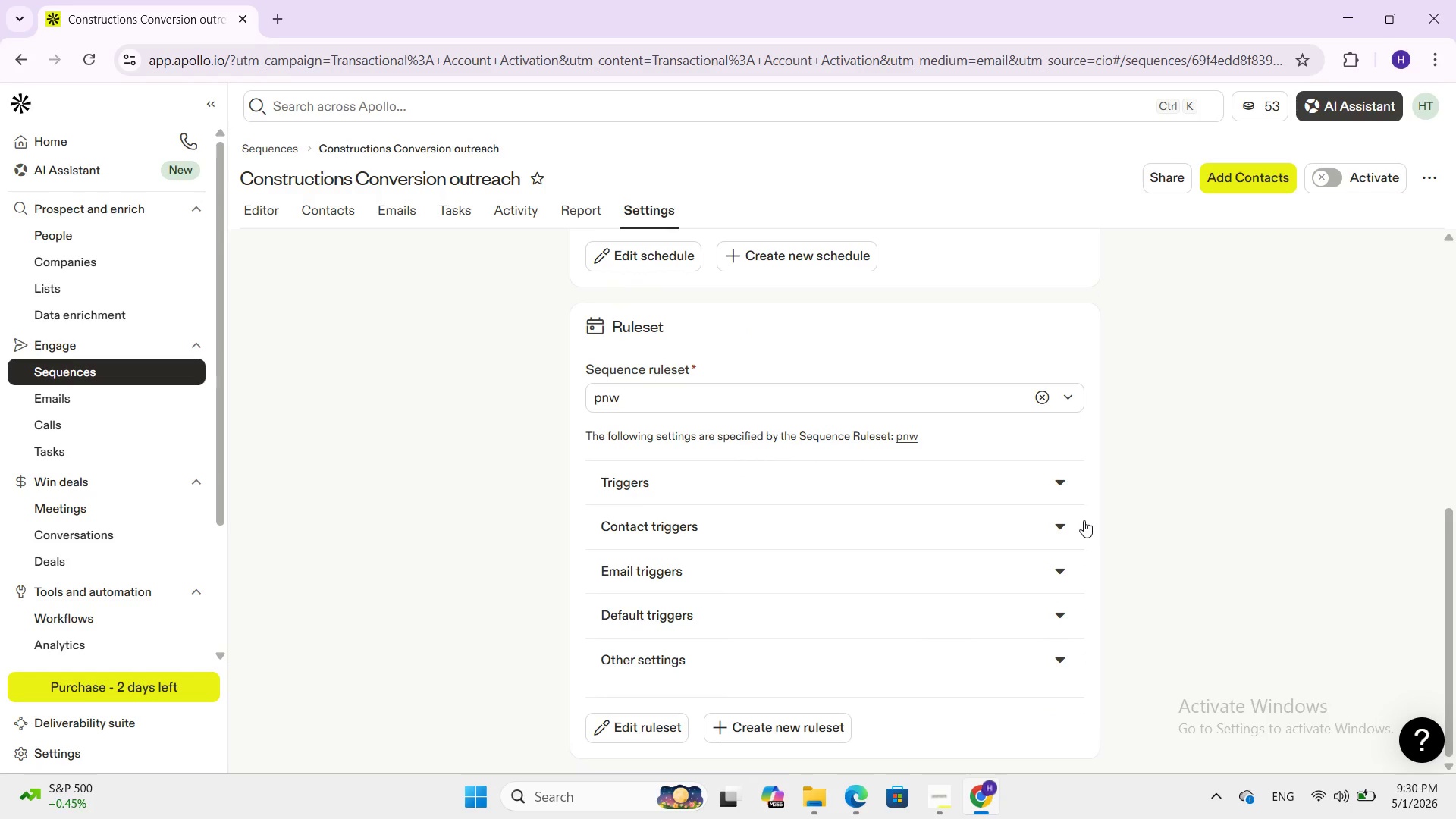 
wait(13.63)
 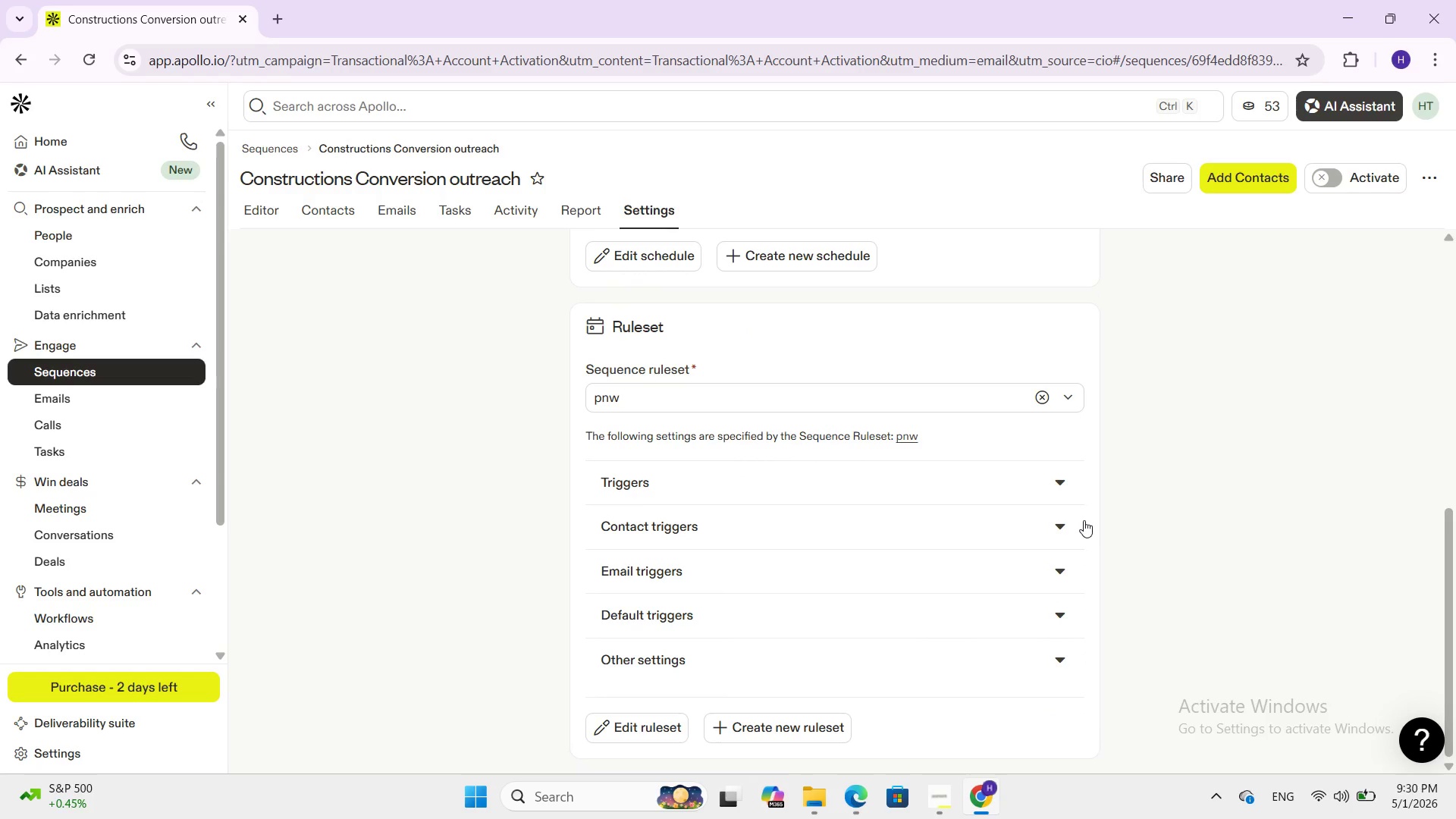 
scroll: coordinate [791, 573], scroll_direction: down, amount: 1.0
 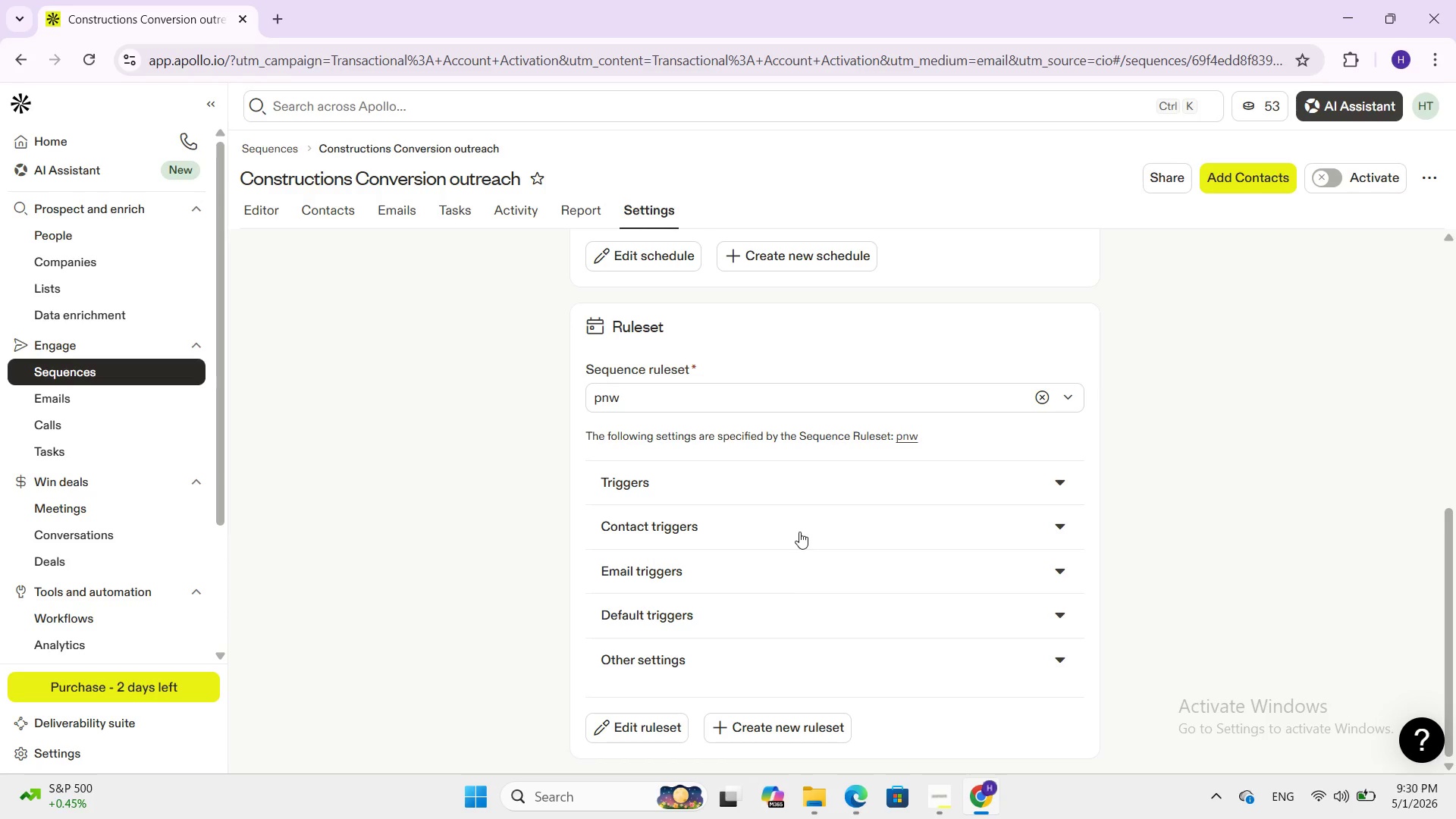 
left_click([801, 529])
 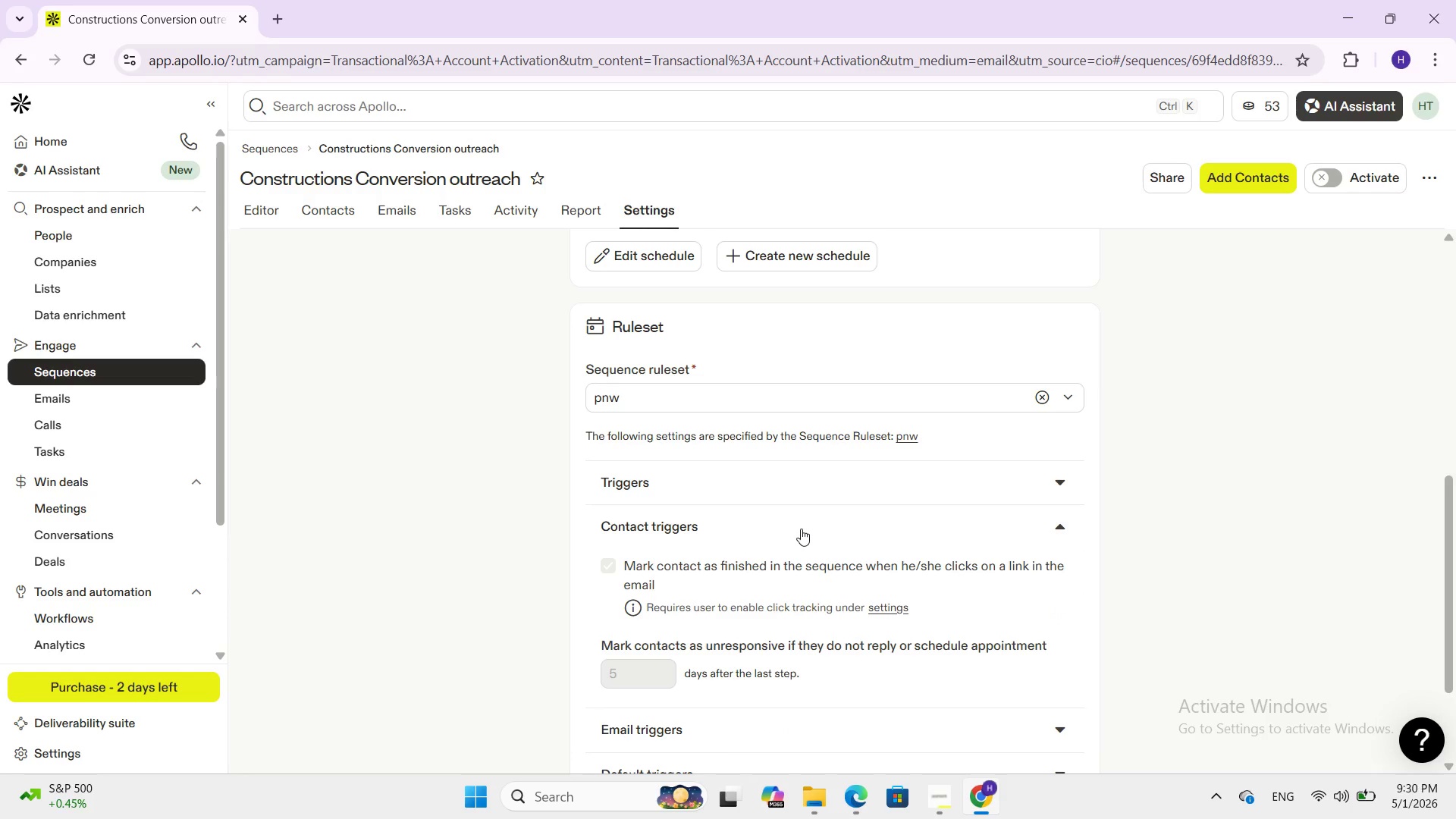 
scroll: coordinate [801, 529], scroll_direction: down, amount: 3.0
 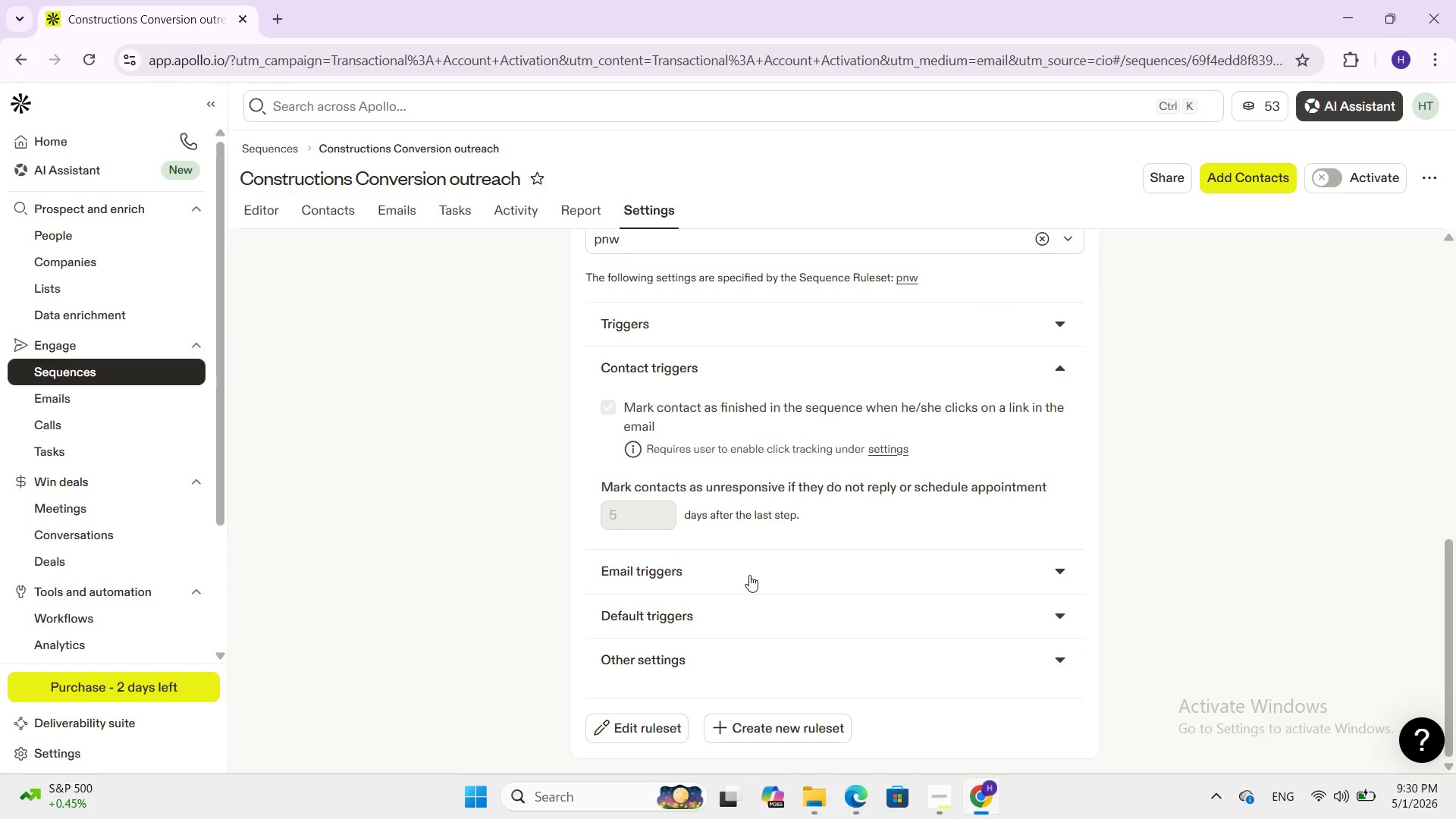 
left_click([748, 575])
 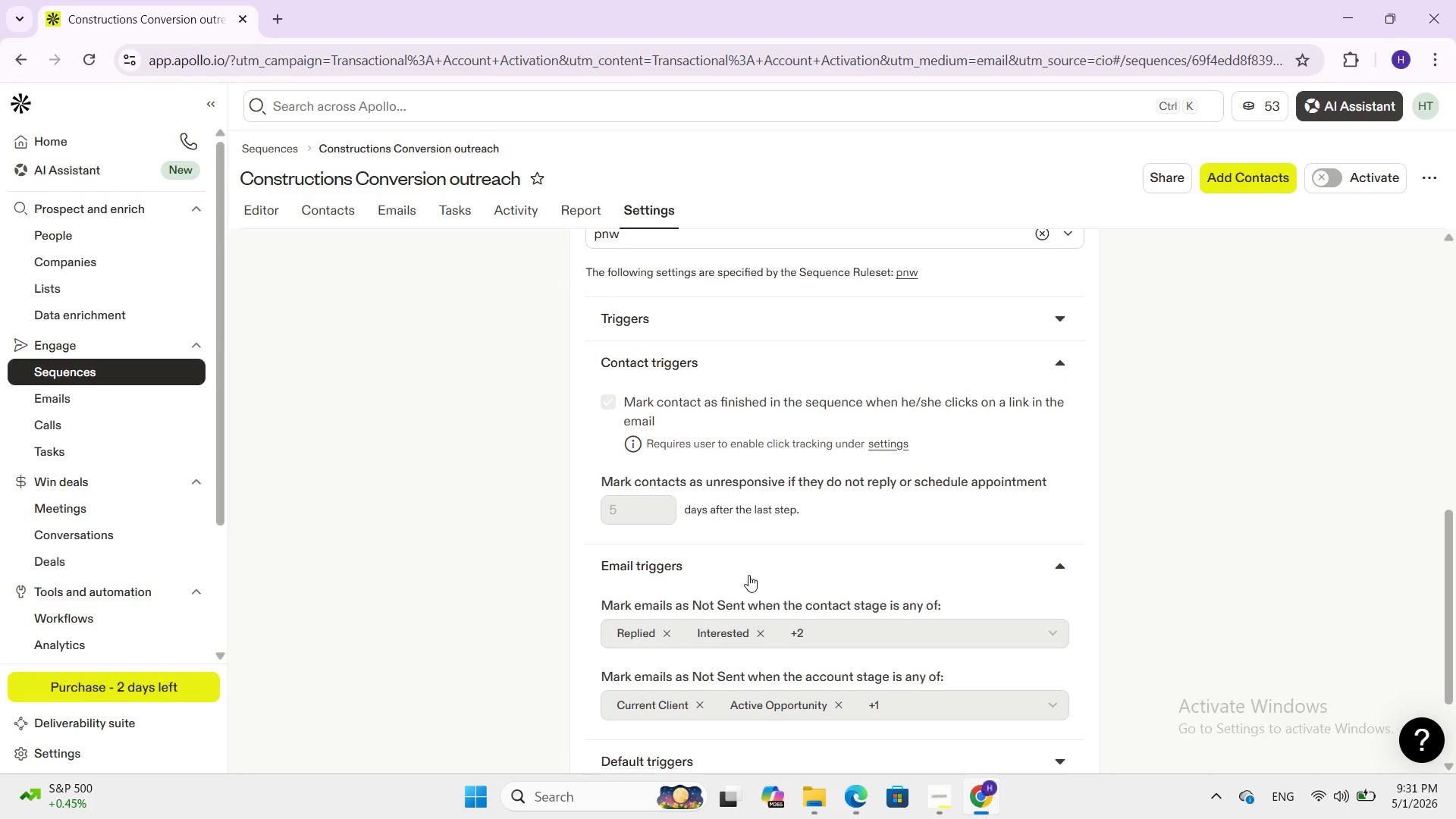 
scroll: coordinate [748, 534], scroll_direction: down, amount: 6.0
 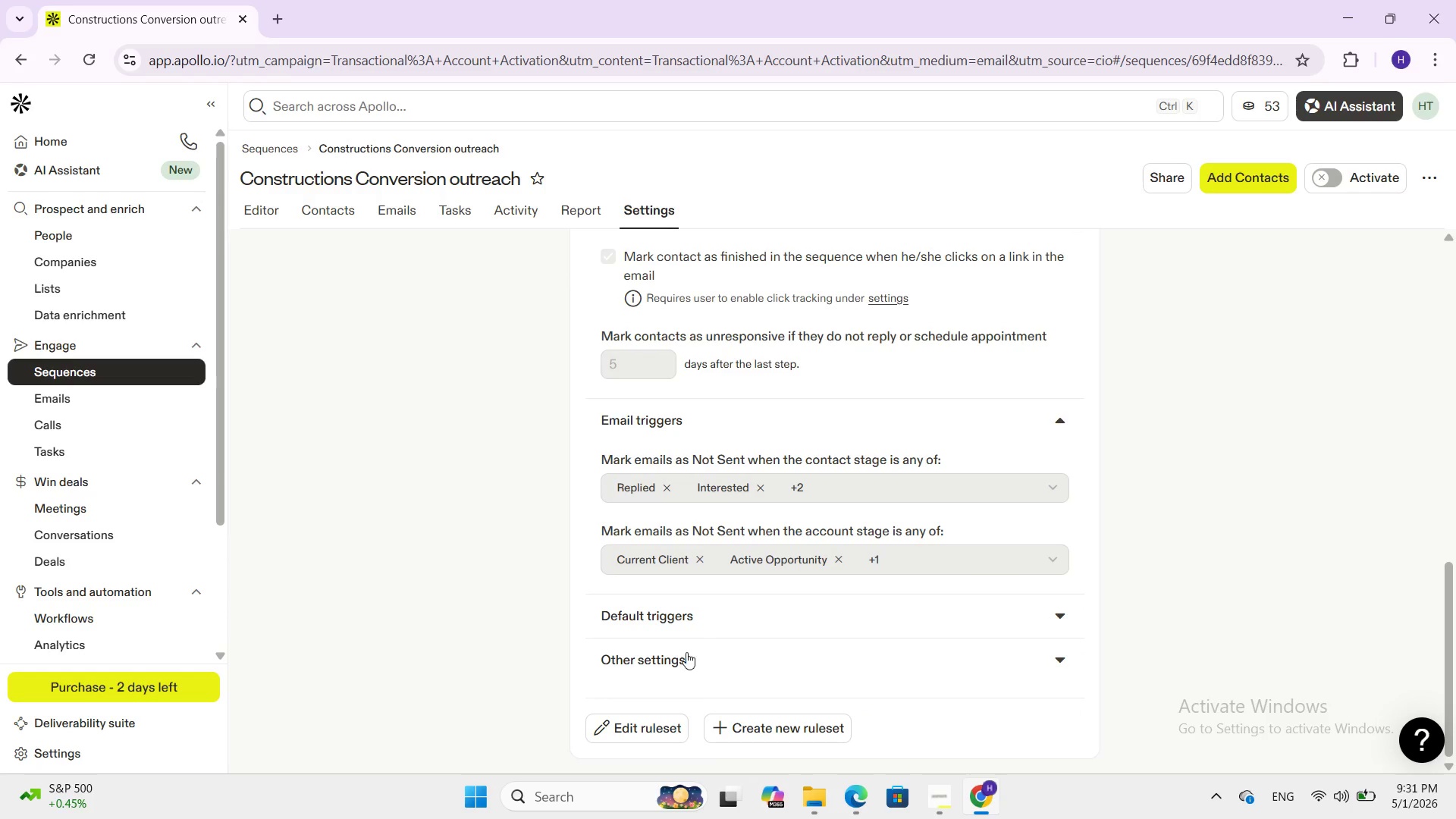 
mouse_move([708, 640])
 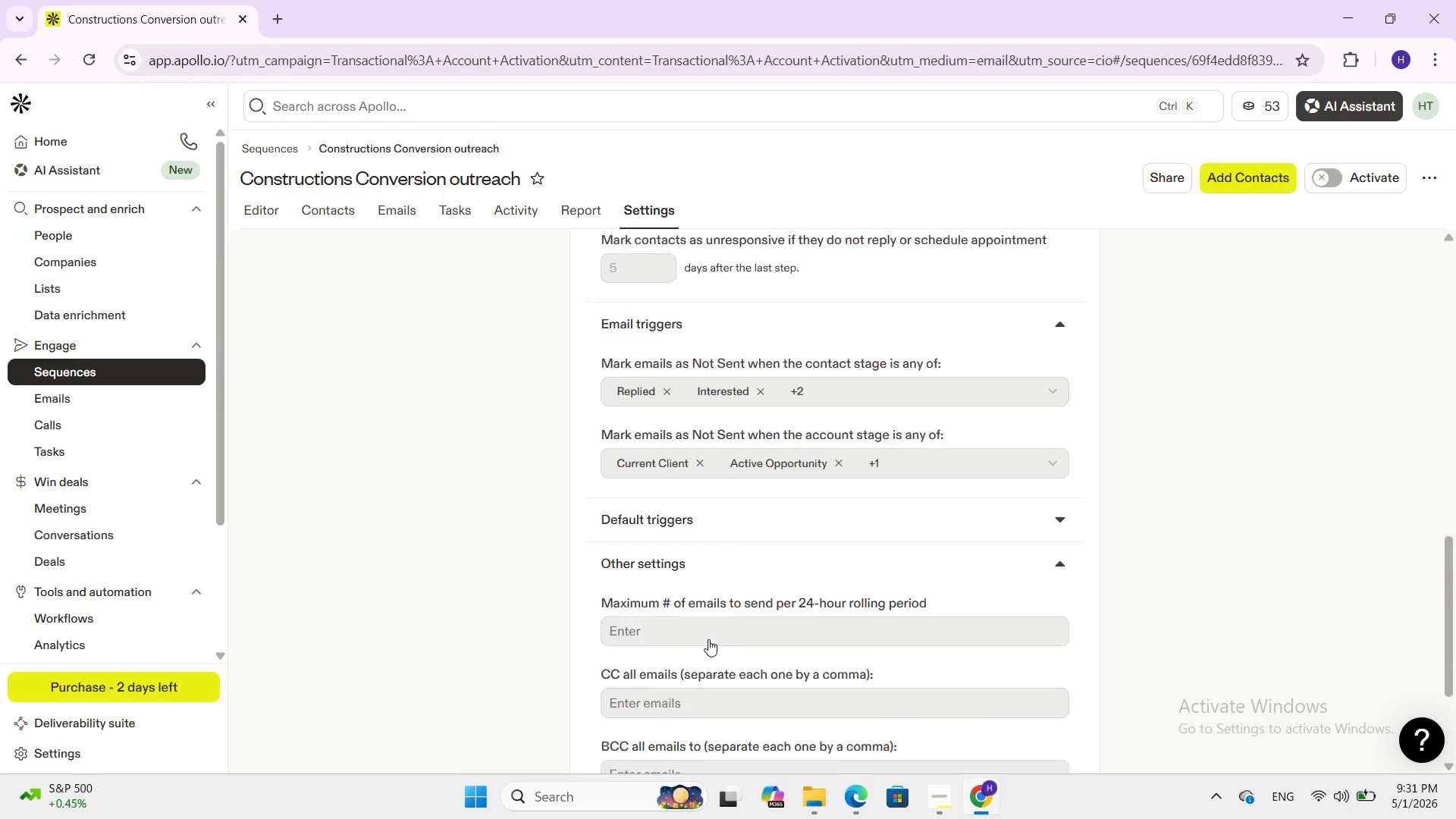 
scroll: coordinate [708, 639], scroll_direction: down, amount: 6.0
 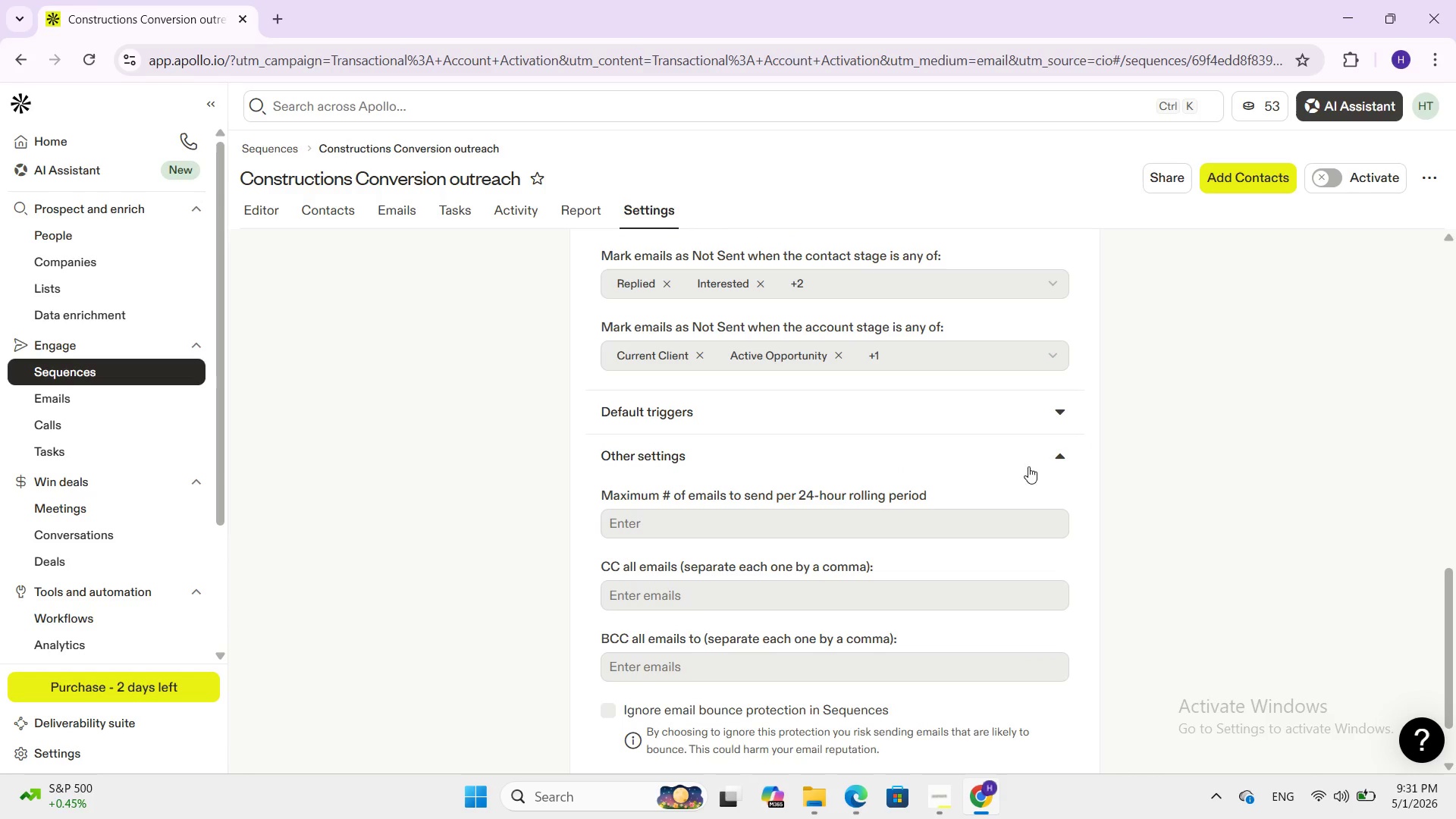 
left_click([1052, 458])
 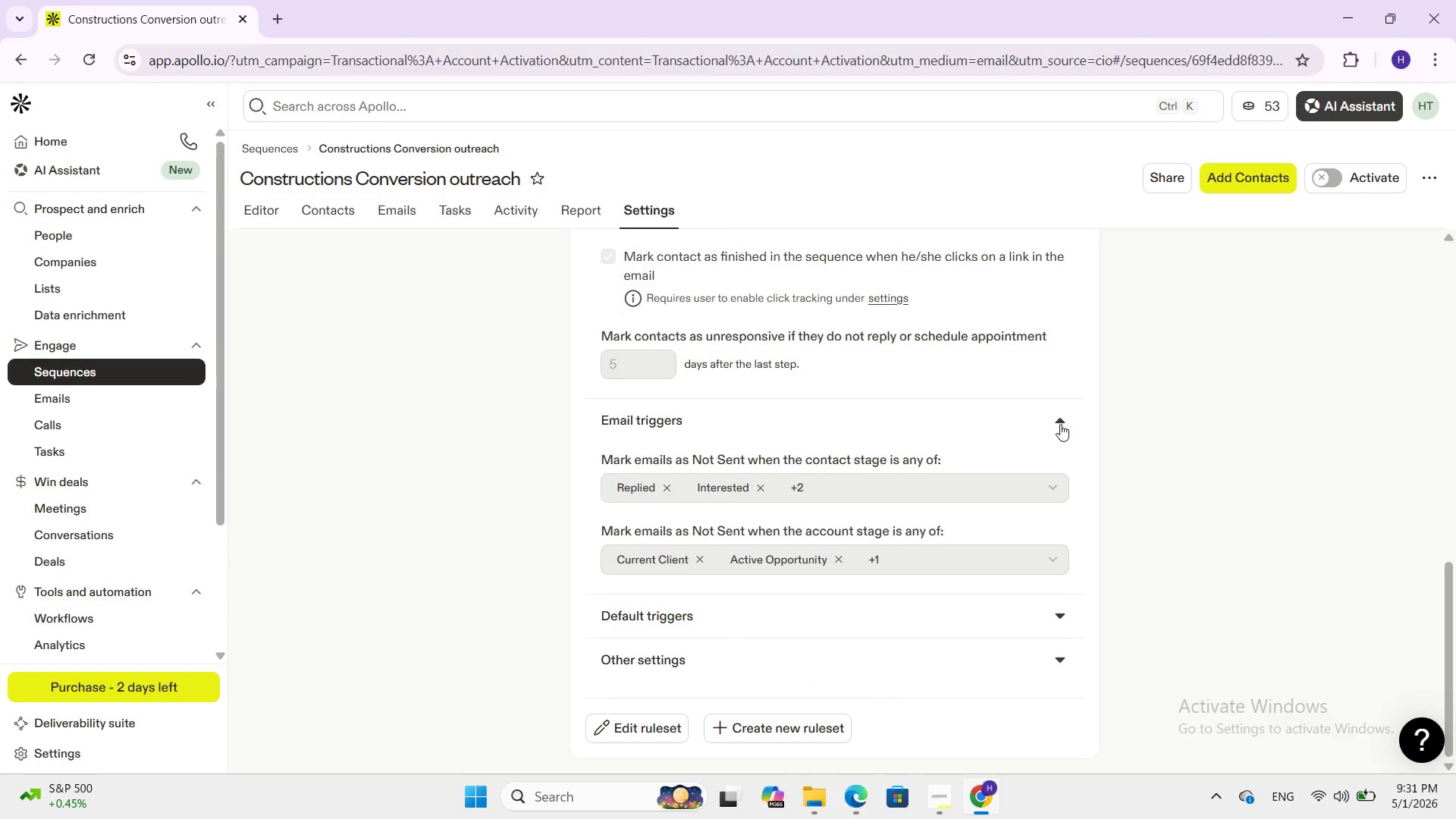 
left_click([1060, 424])
 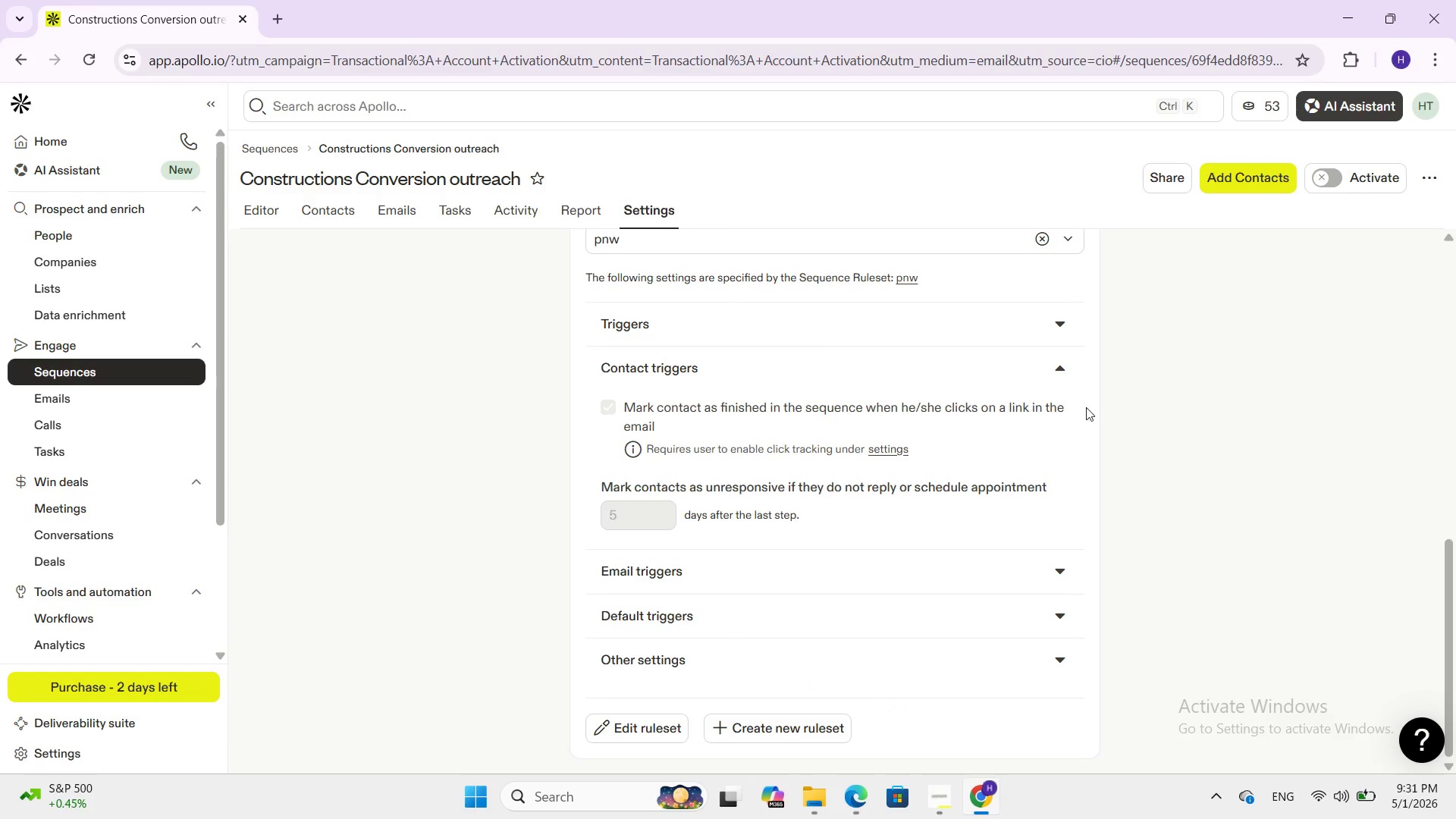 
left_click([1062, 374])
 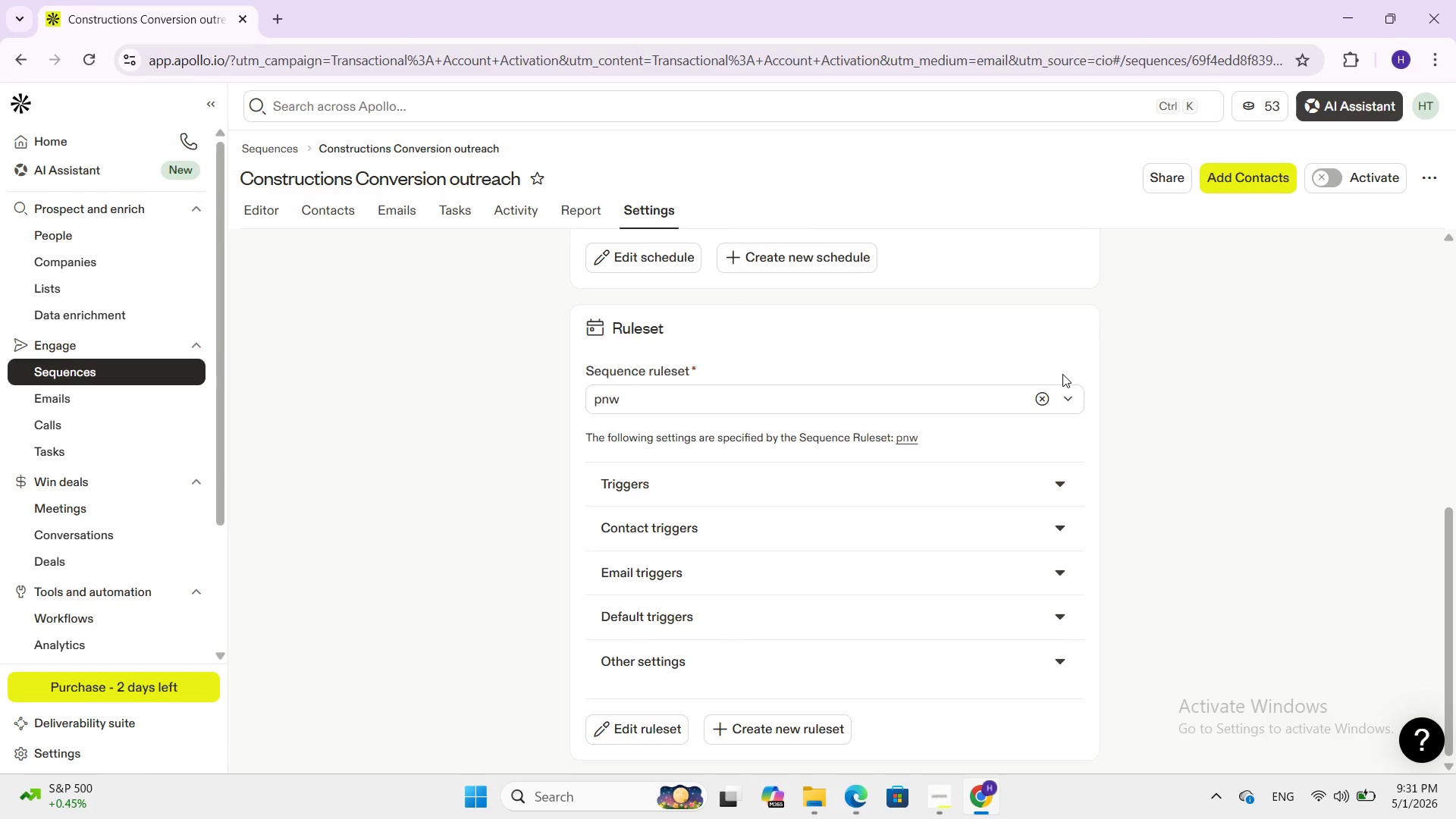 
scroll: coordinate [1062, 374], scroll_direction: up, amount: 5.0
 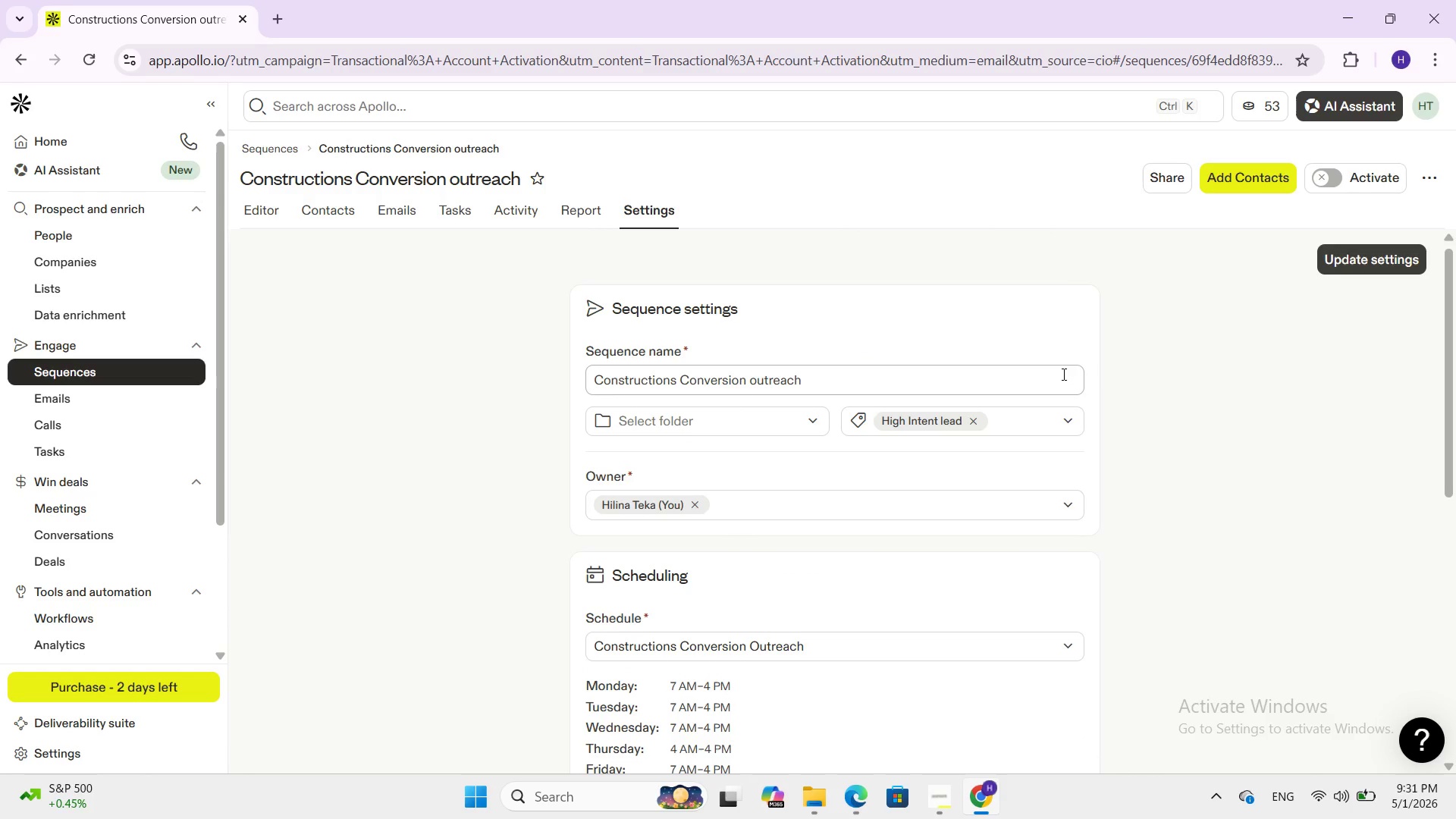 
scroll: coordinate [1062, 374], scroll_direction: down, amount: 2.0
 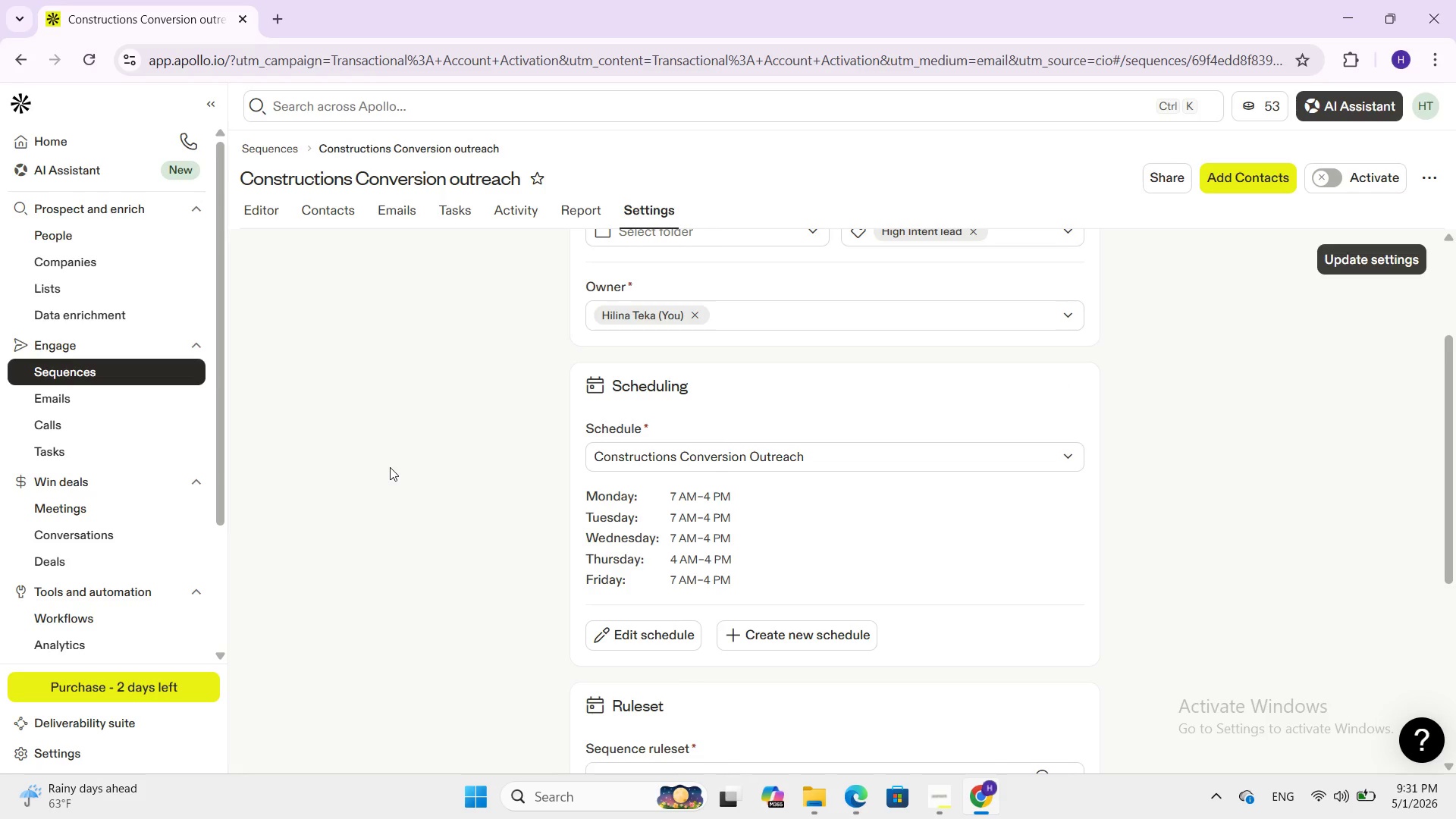 
wait(42.69)
 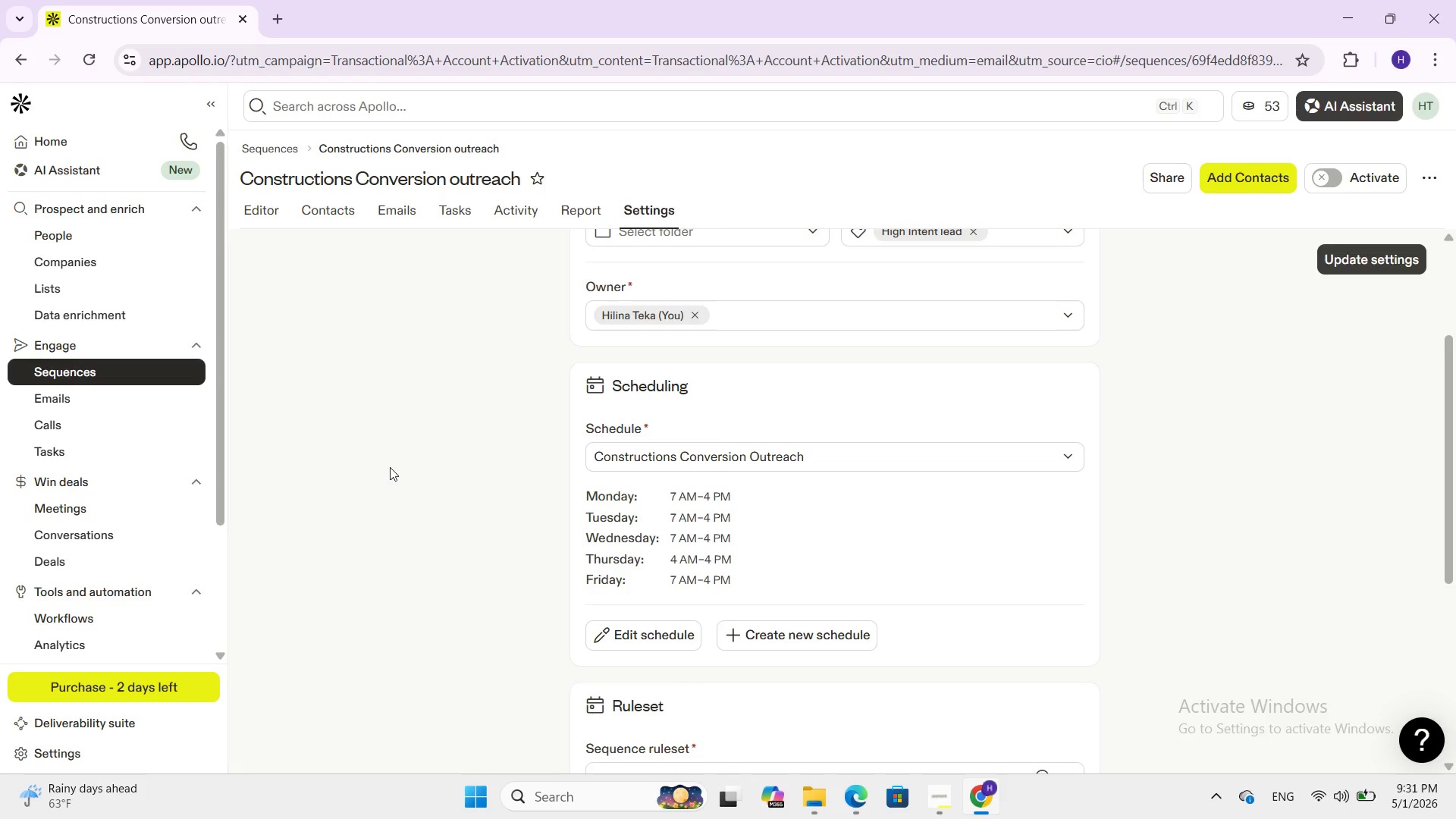 
scroll: coordinate [792, 538], scroll_direction: up, amount: 4.0
 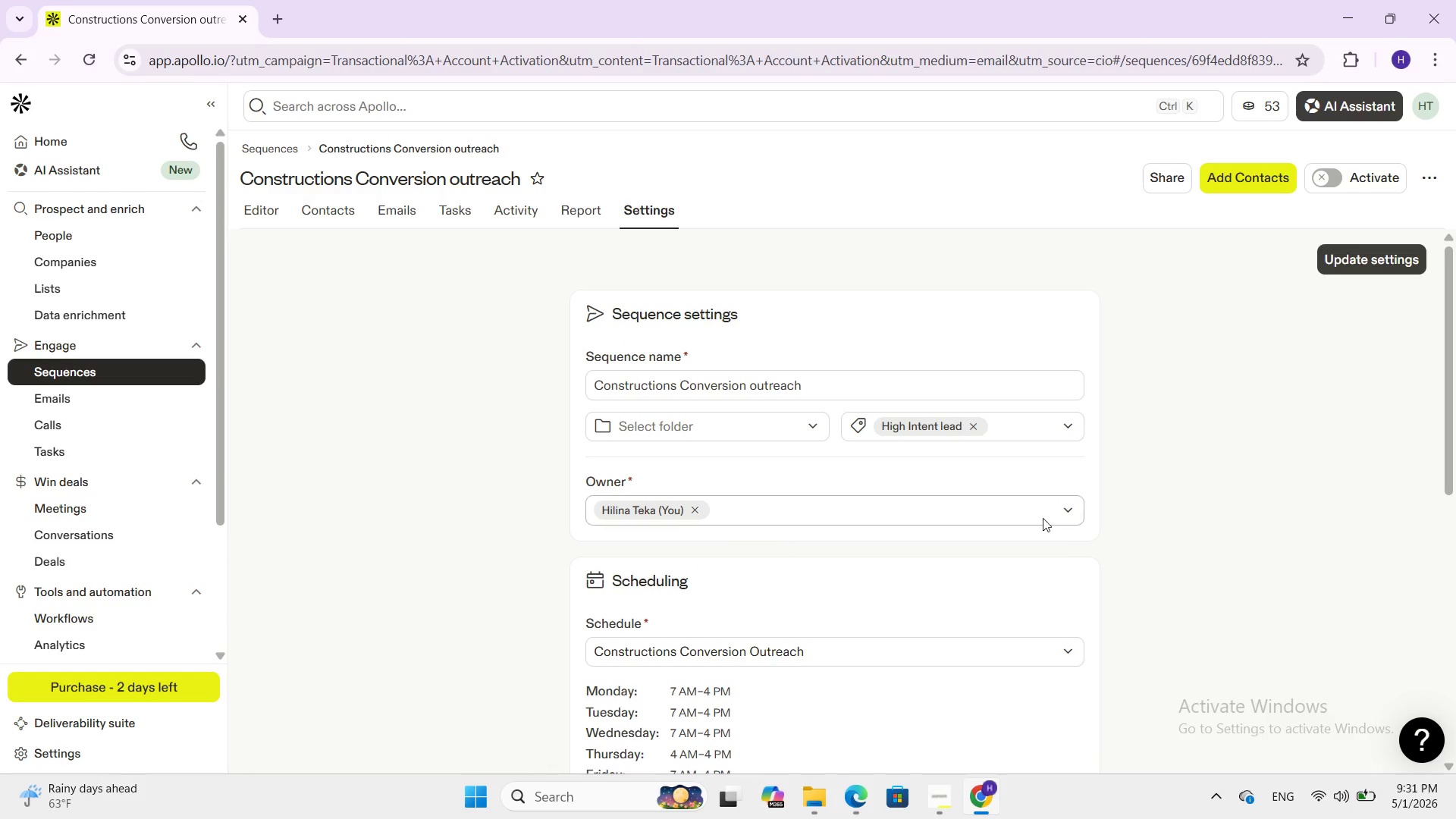 
scroll: coordinate [981, 541], scroll_direction: down, amount: 4.0
 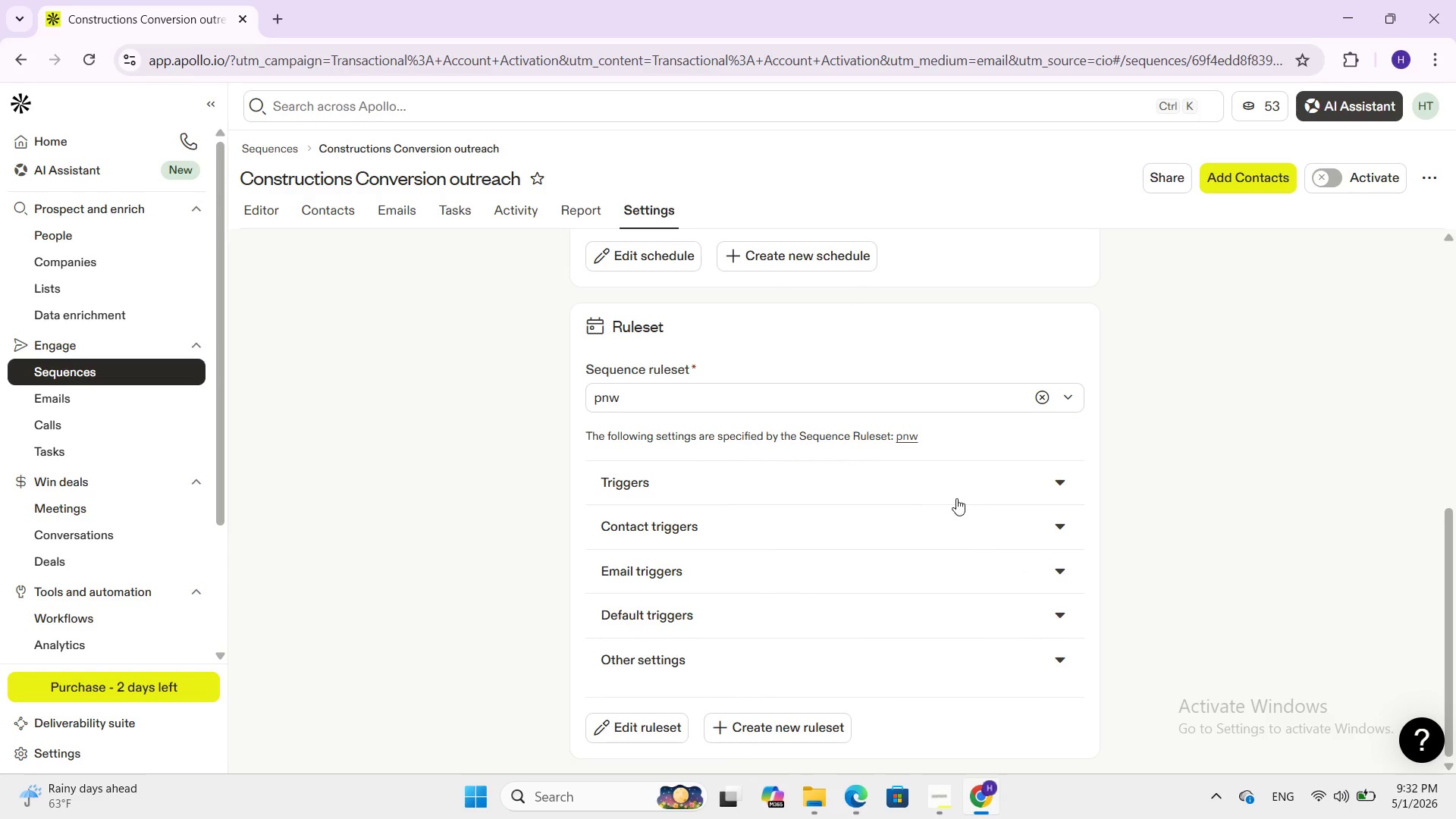 
wait(5.8)
 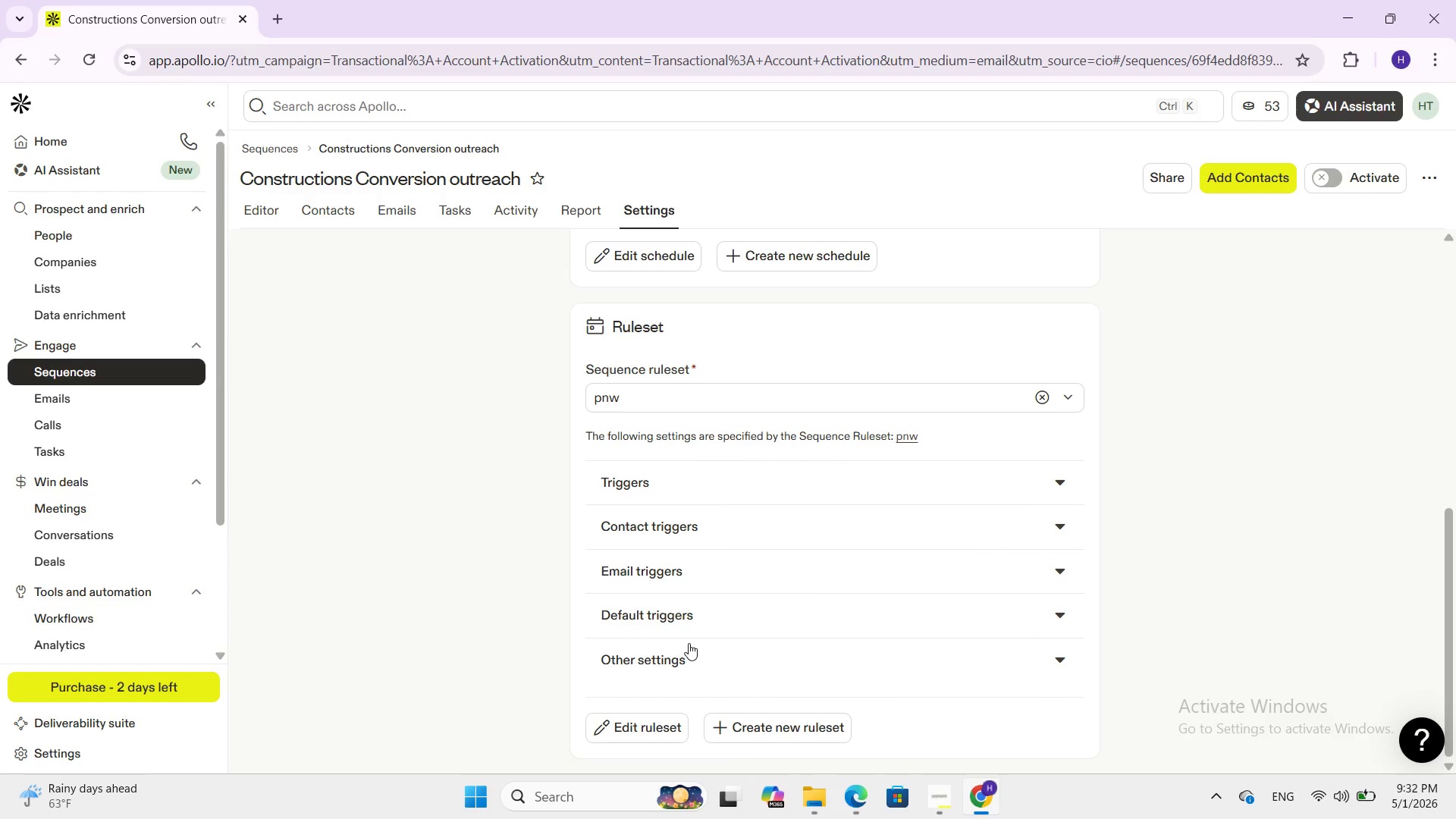 
scroll: coordinate [848, 535], scroll_direction: up, amount: 5.0
 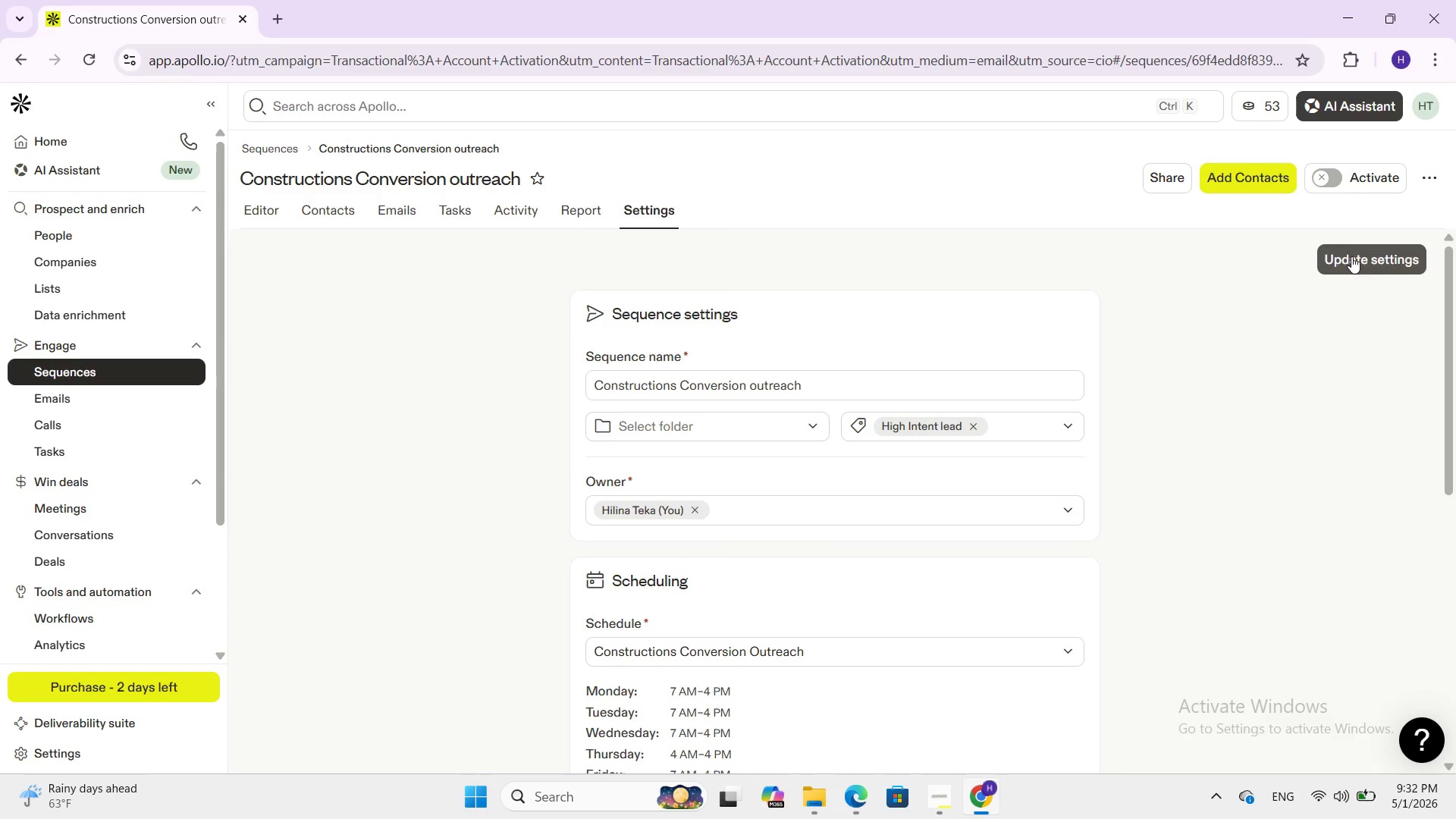 
scroll: coordinate [845, 540], scroll_direction: down, amount: 1.0
 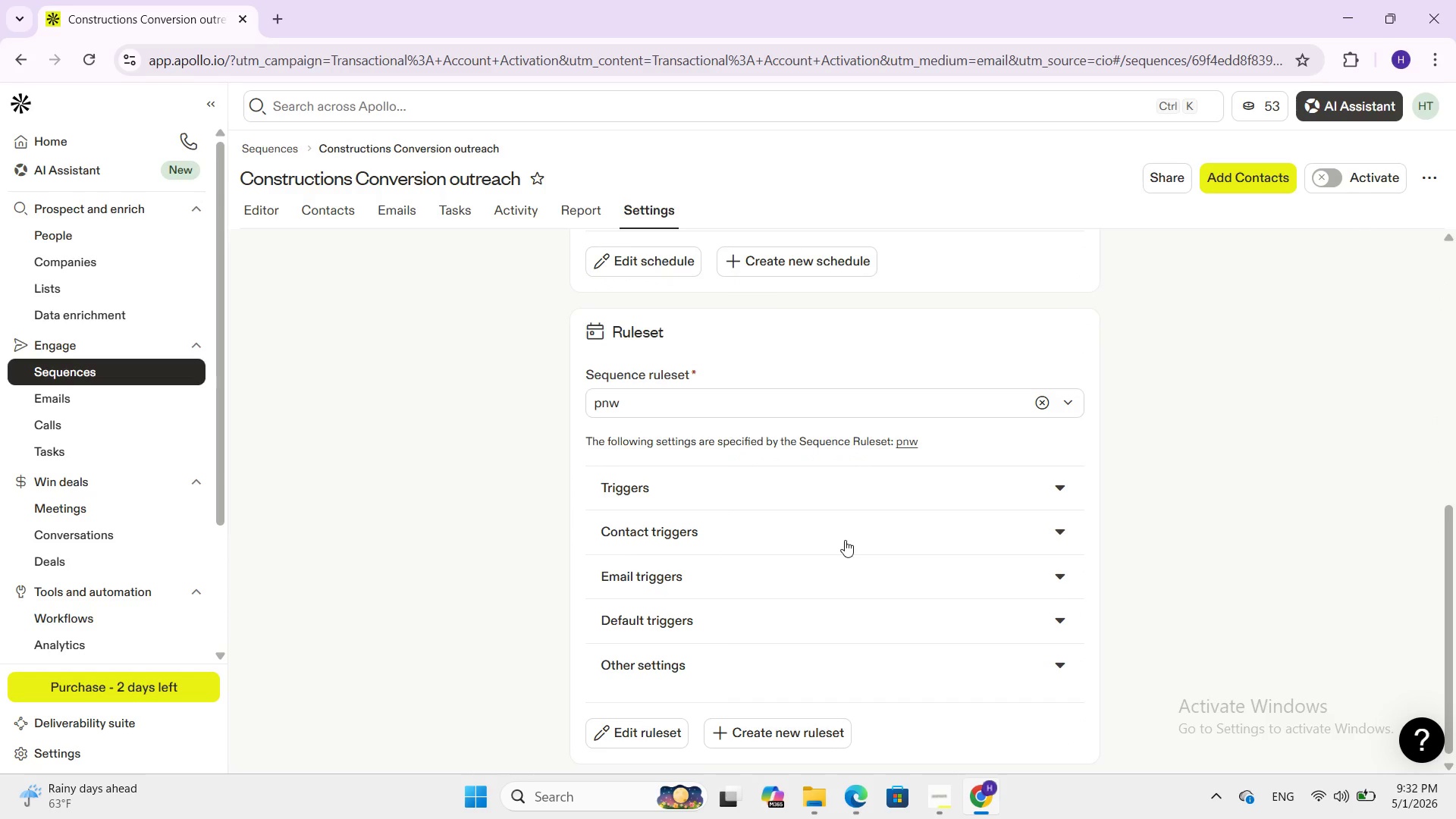 
wait(8.83)
 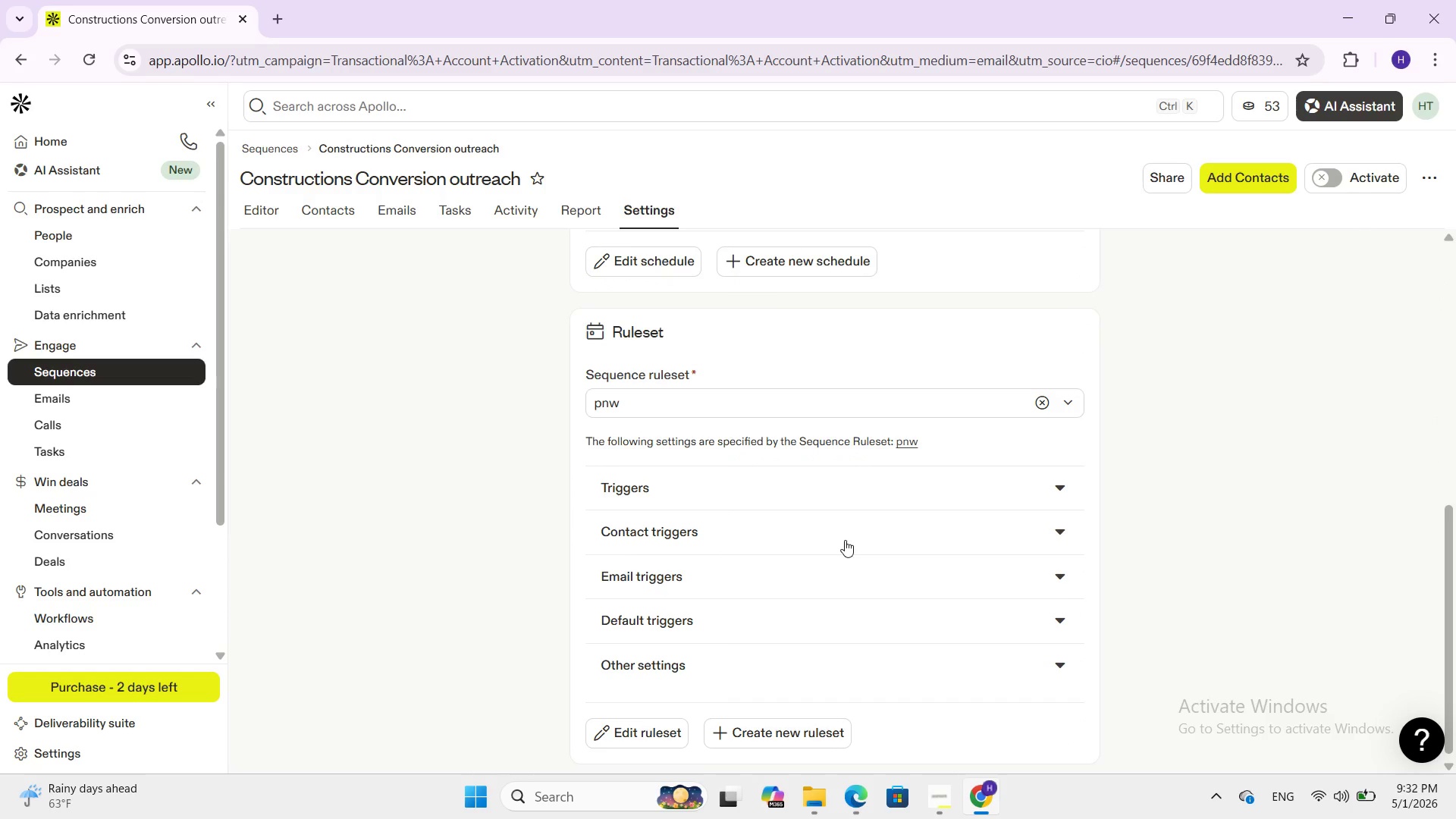 
scroll: coordinate [797, 500], scroll_direction: up, amount: 13.0
 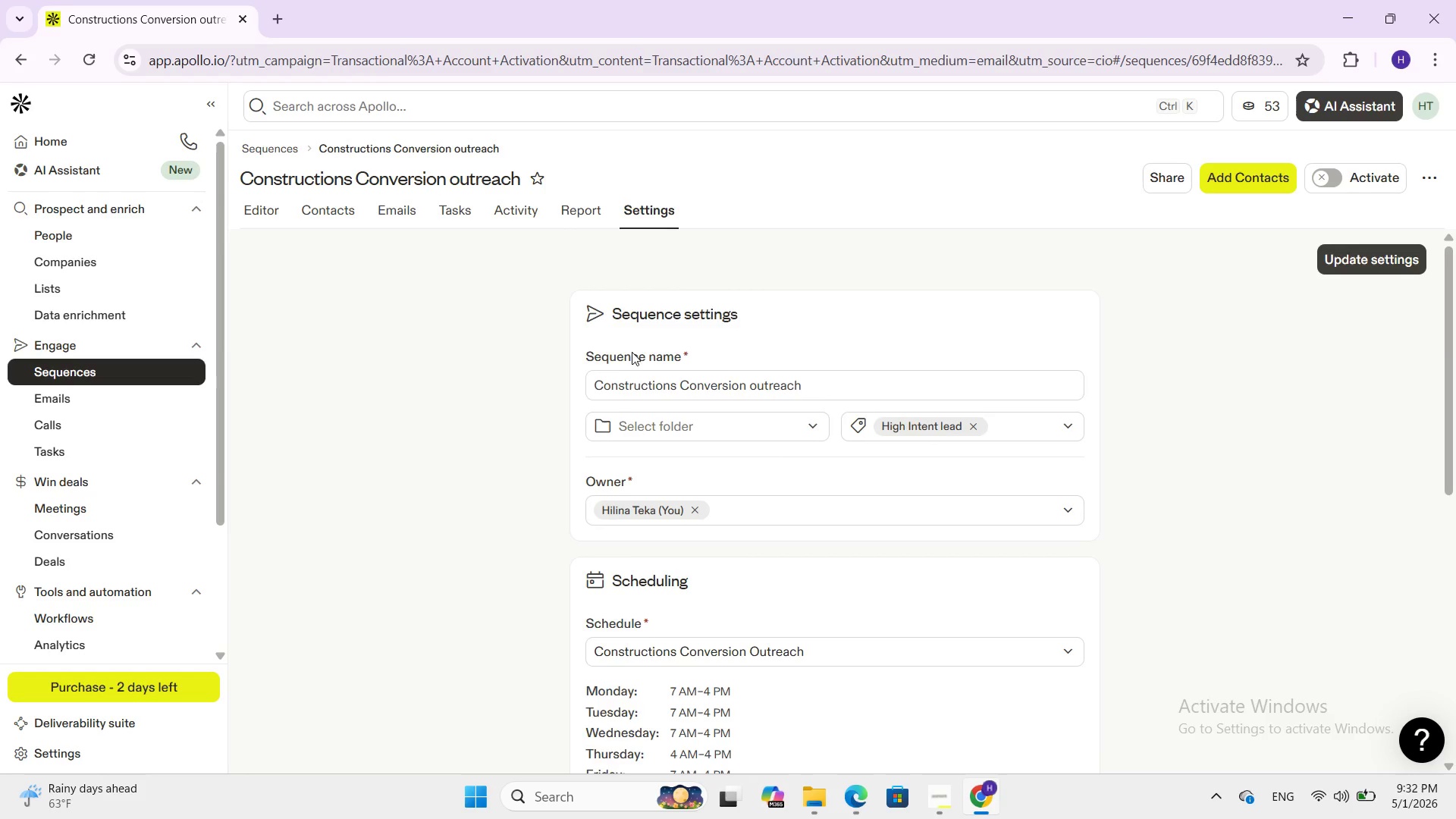 
scroll: coordinate [647, 493], scroll_direction: down, amount: 6.0
 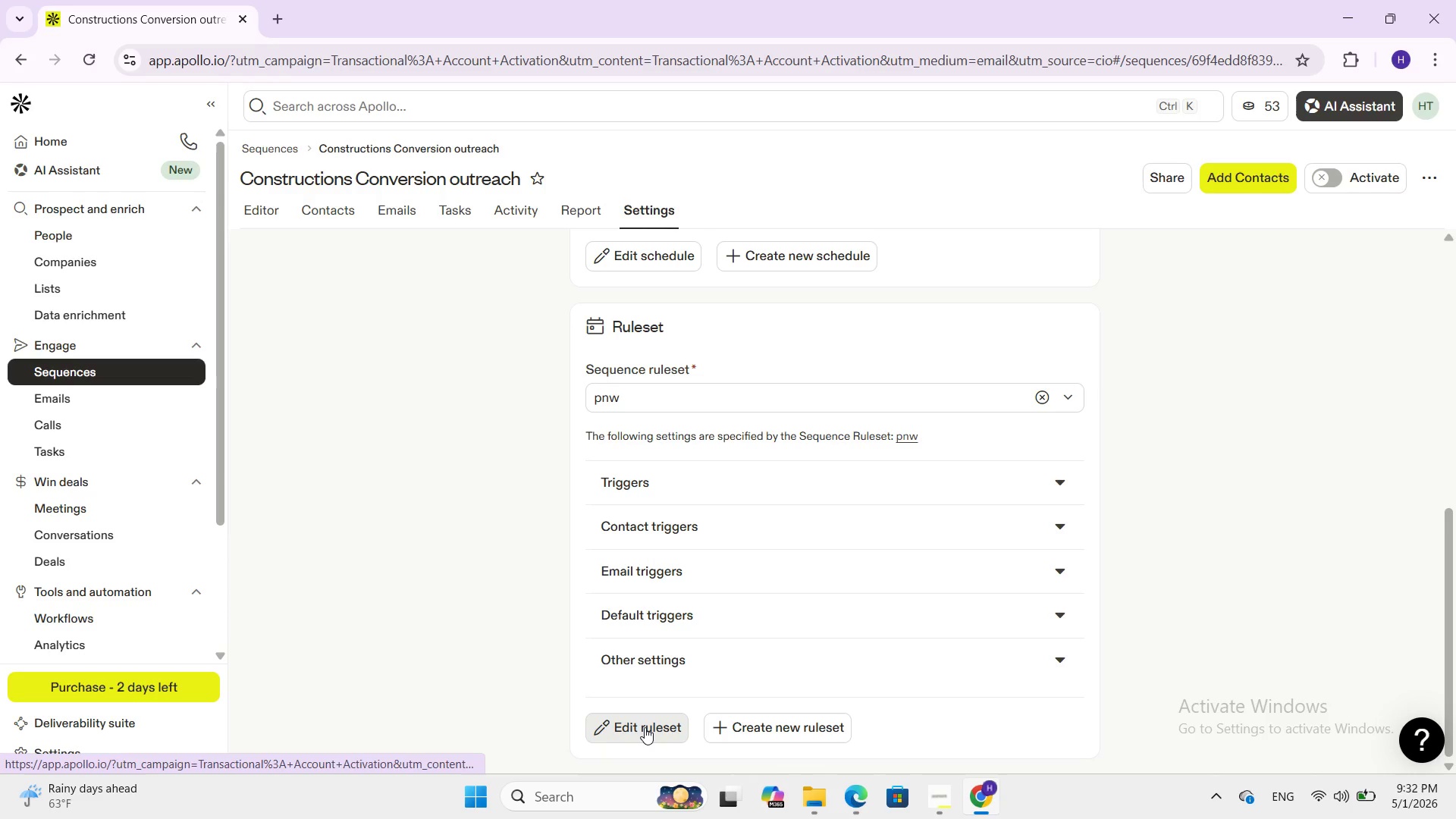 
left_click([645, 727])
 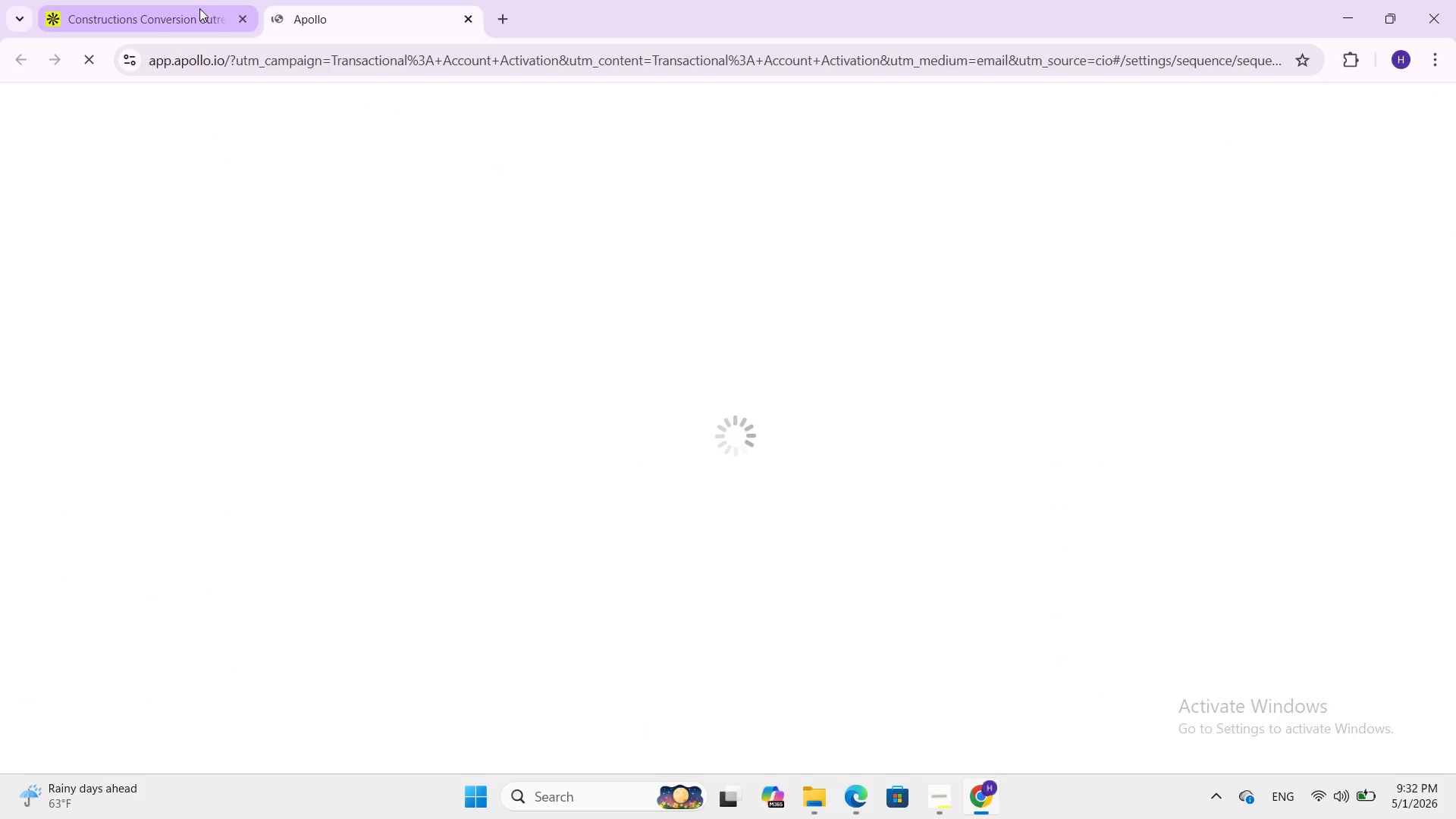 
left_click([199, 8])
 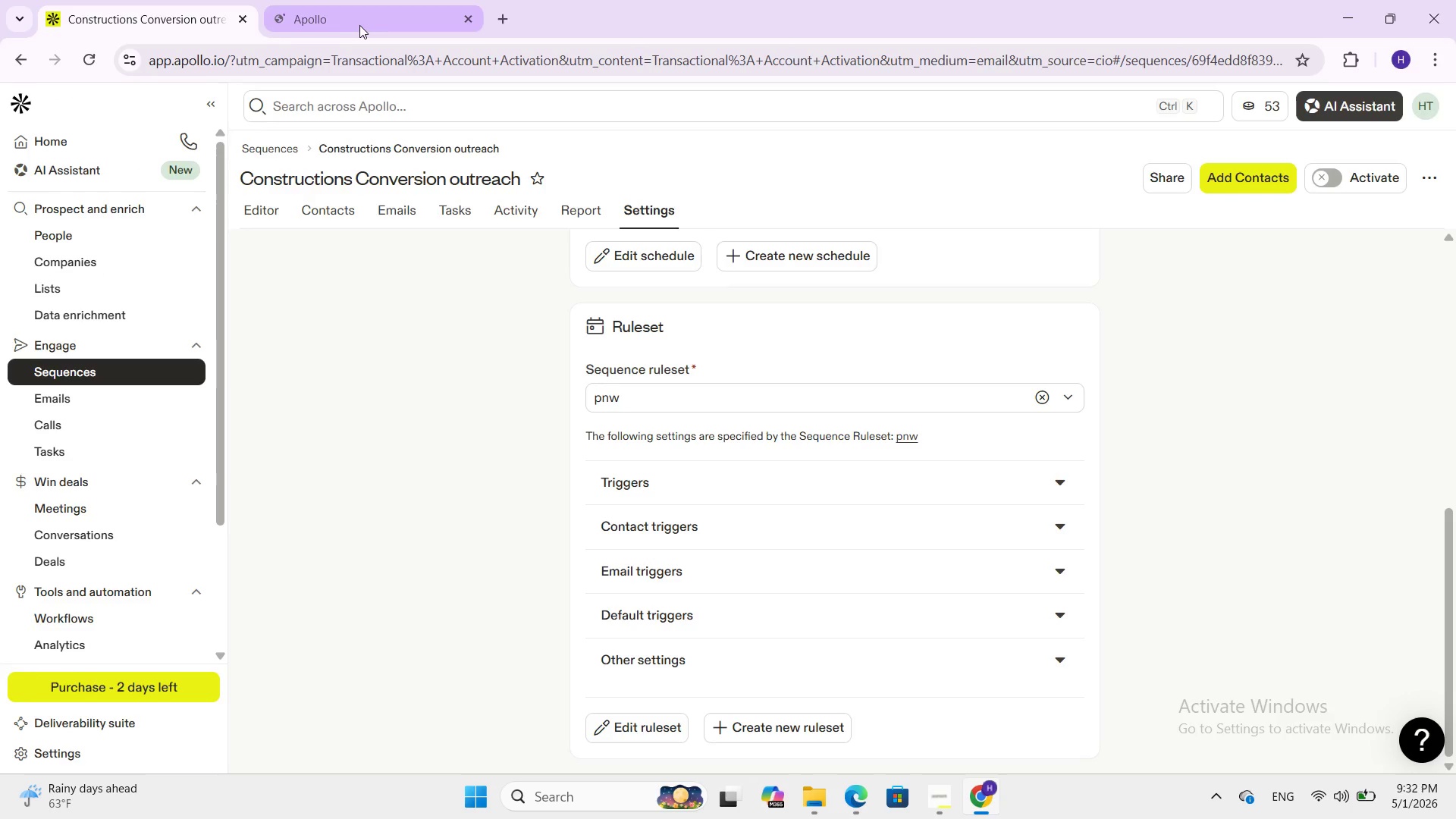 
left_click([359, 25])
 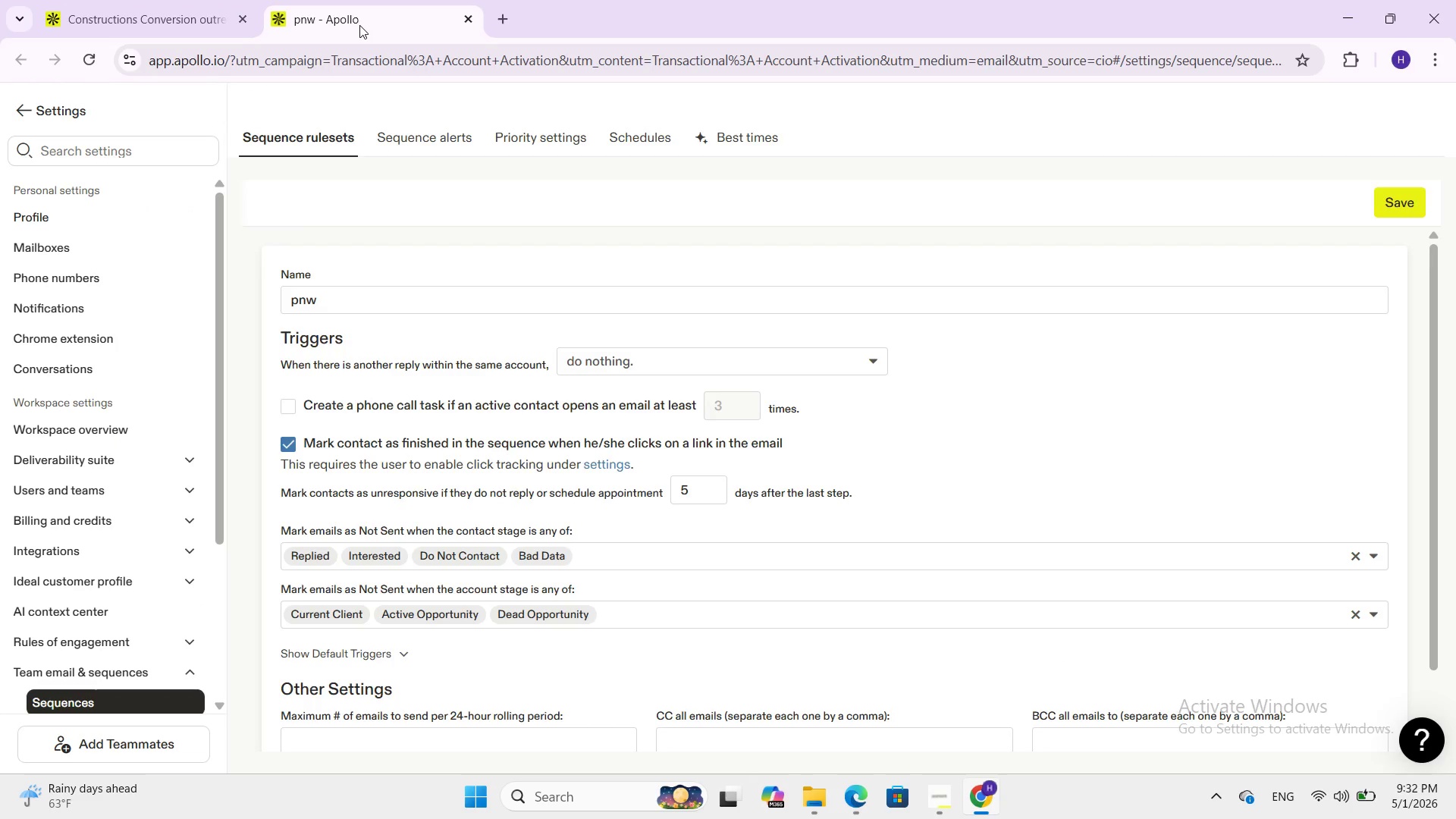 
wait(19.16)
 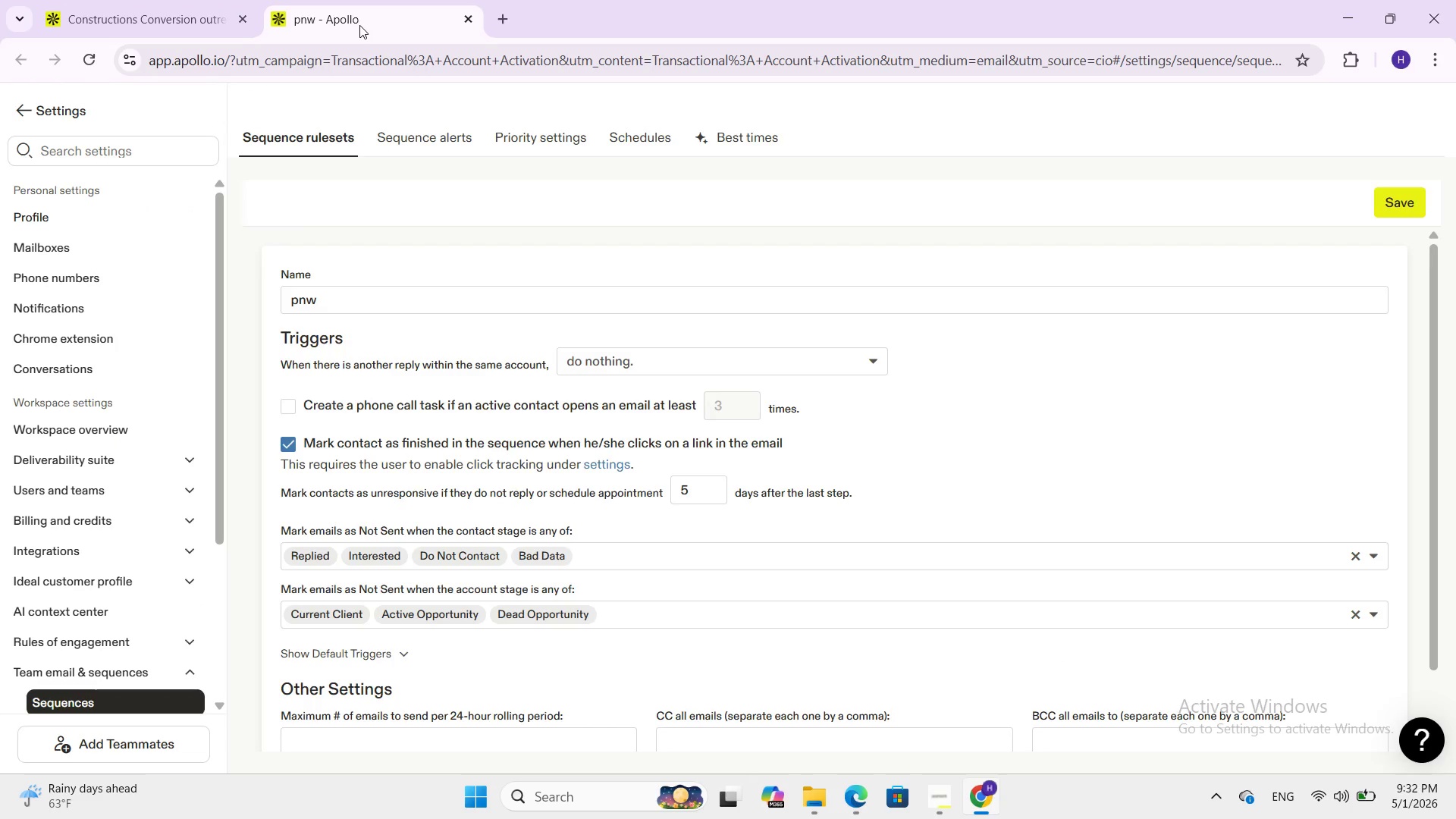 
scroll: coordinate [440, 287], scroll_direction: down, amount: 2.0
 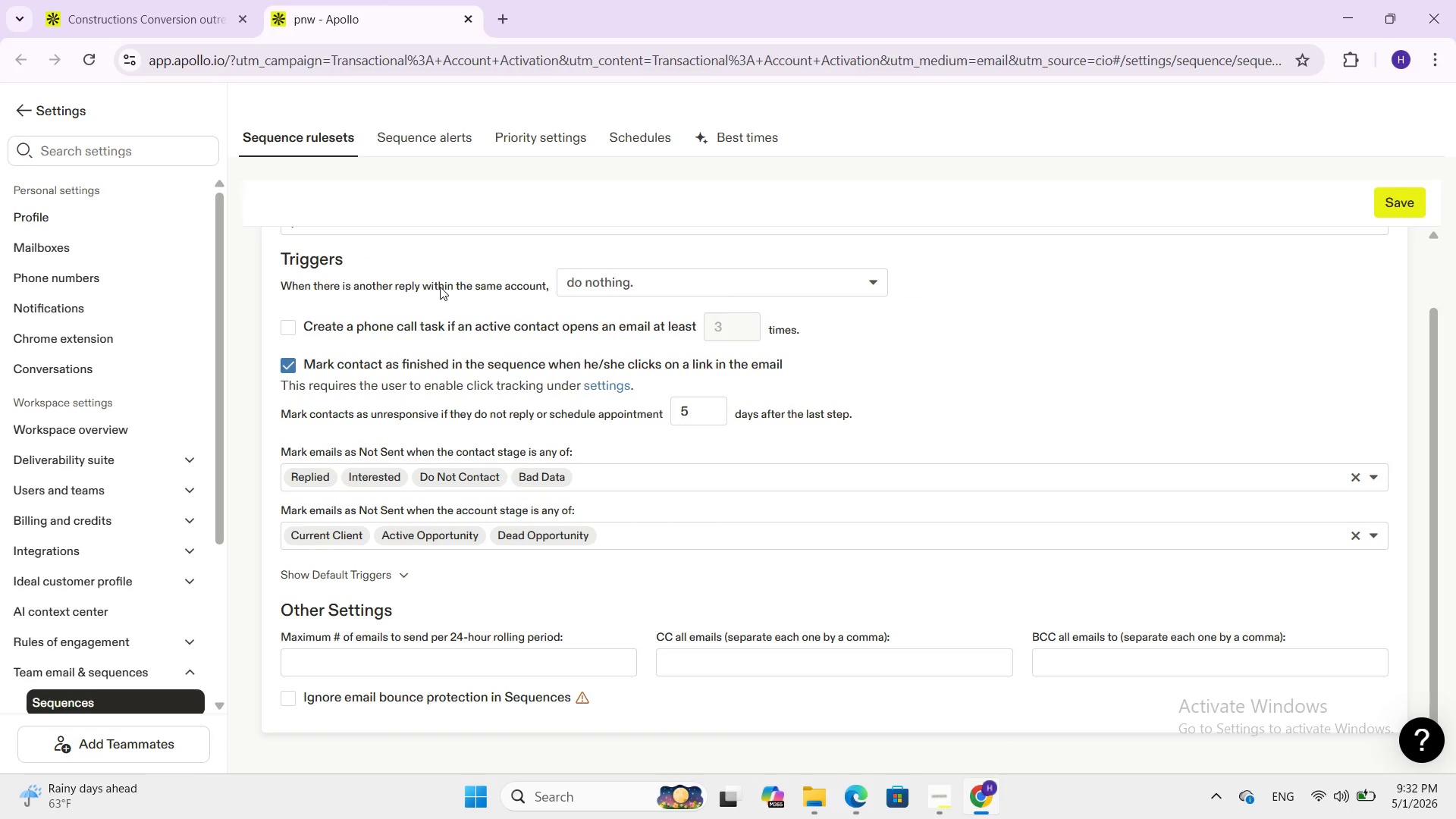 
scroll: coordinate [440, 287], scroll_direction: up, amount: 4.0
 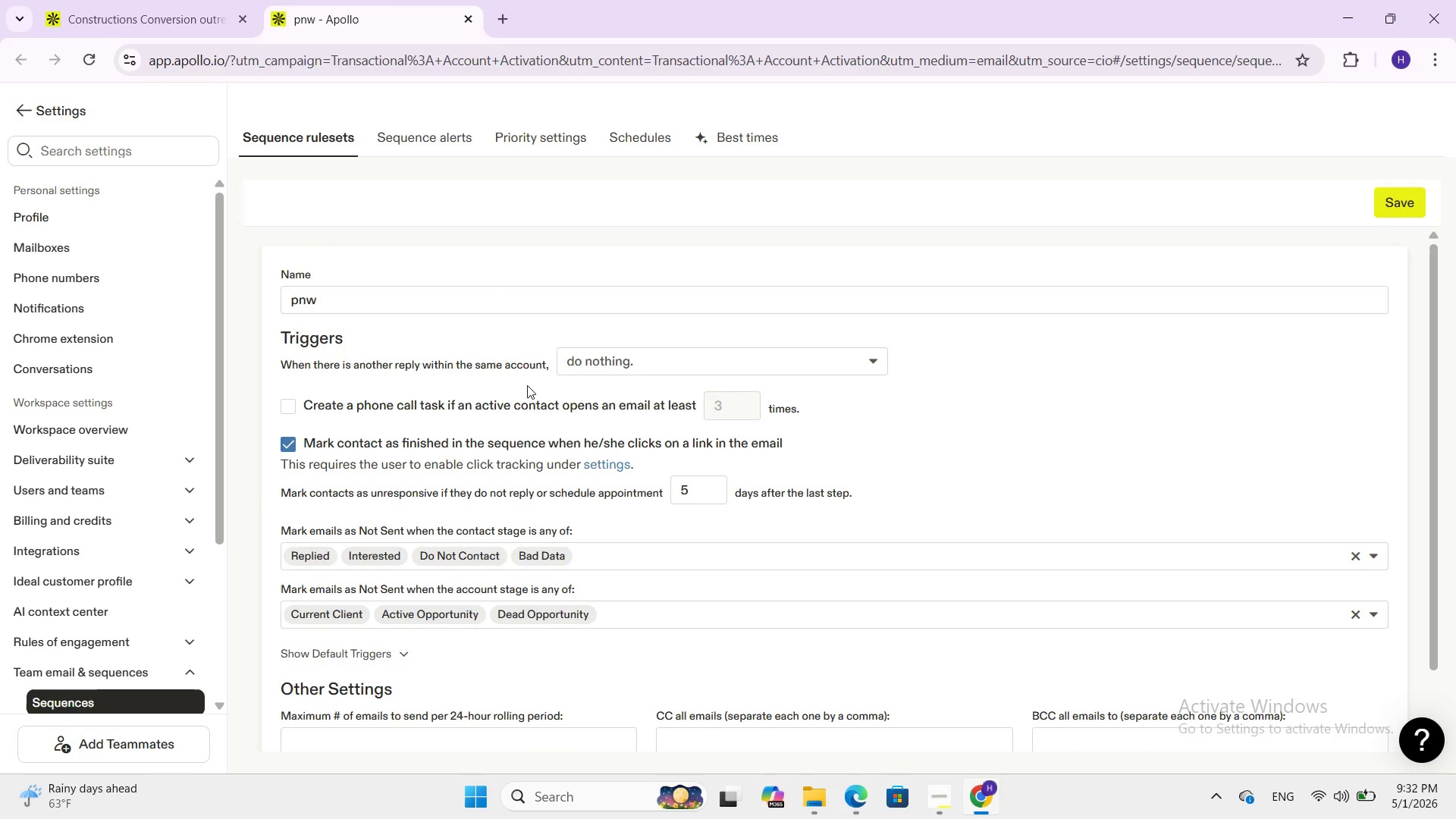 
left_click([576, 372])
 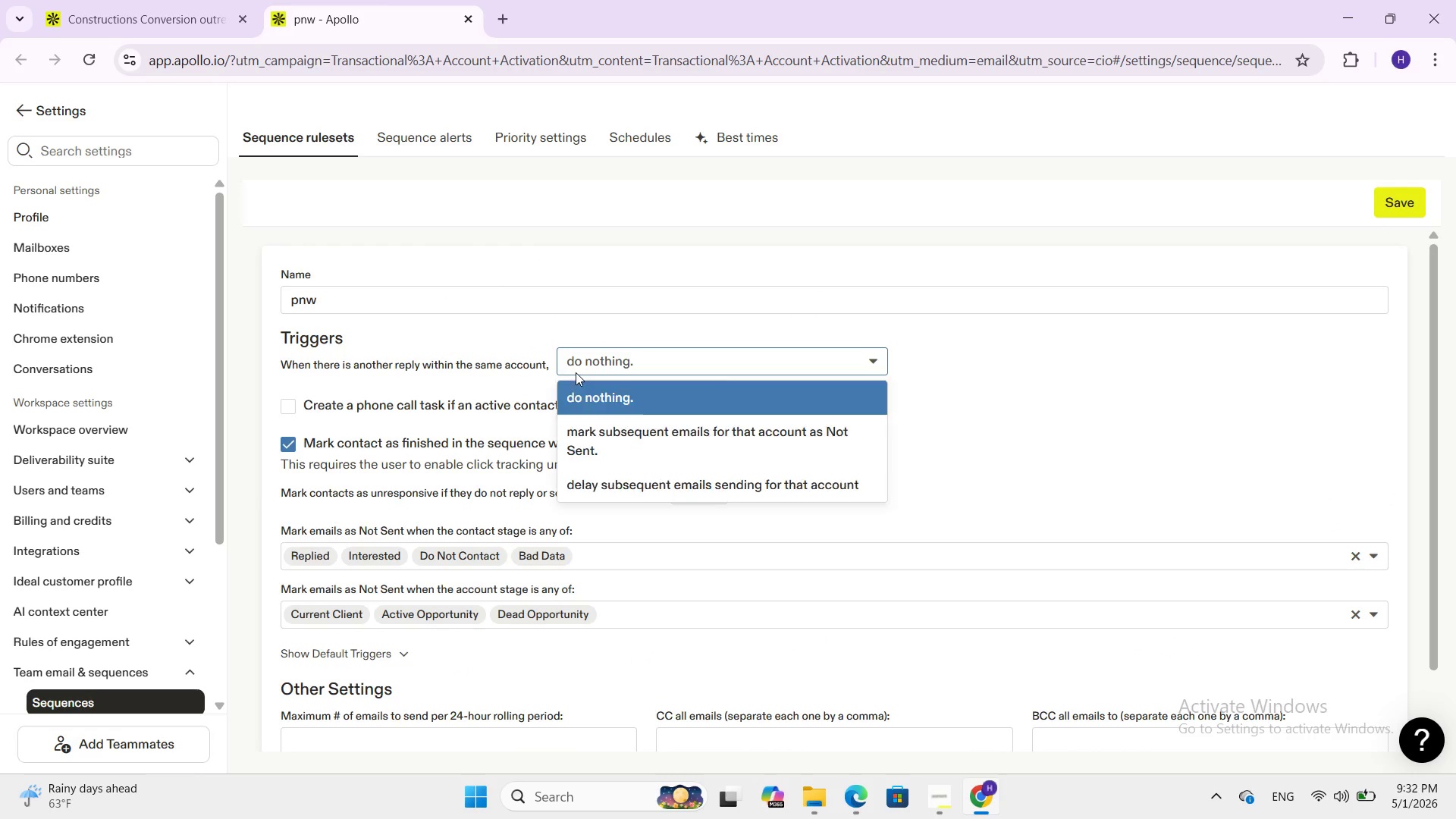 
double_click([576, 372])
 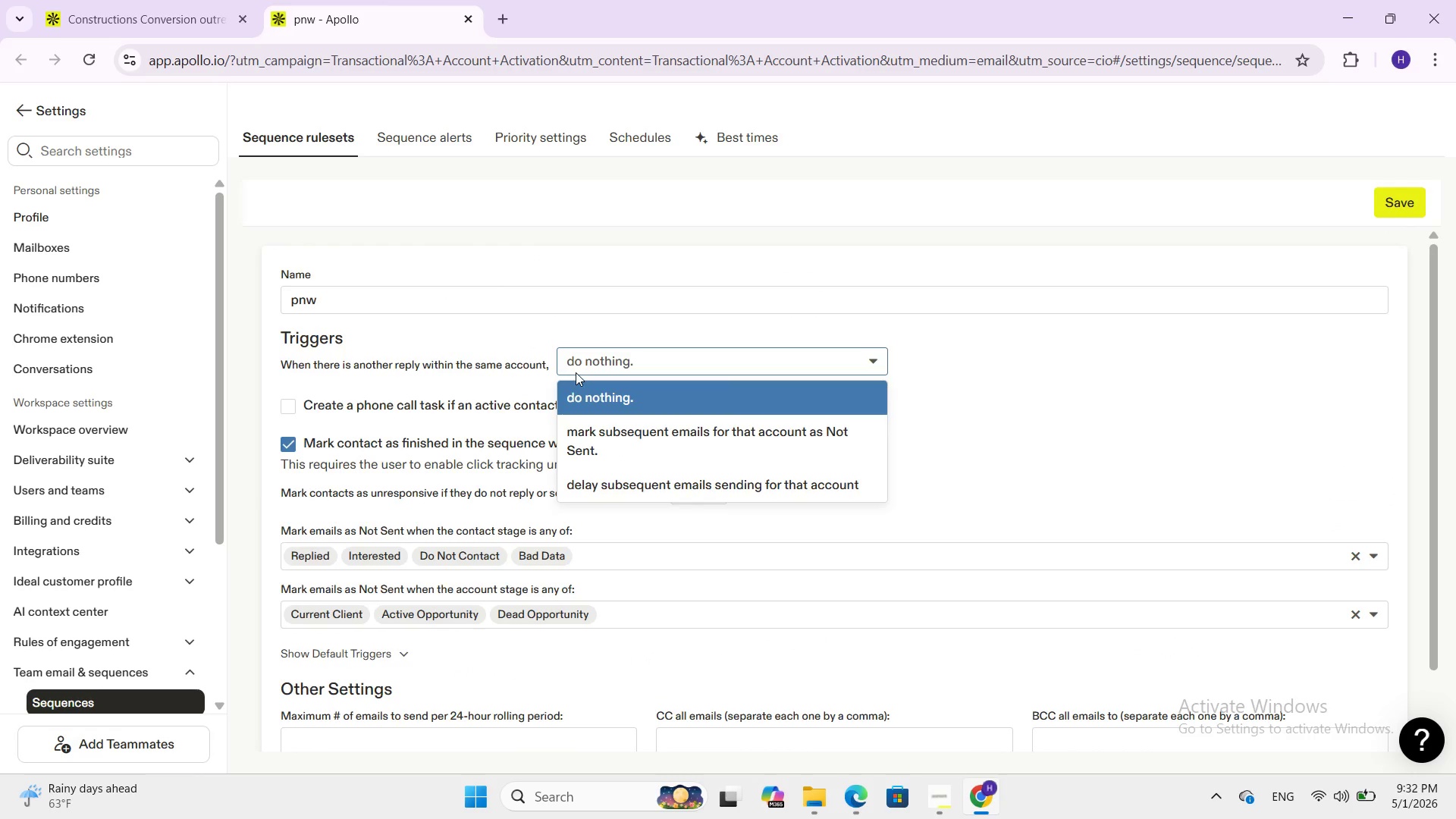 
triple_click([576, 372])
 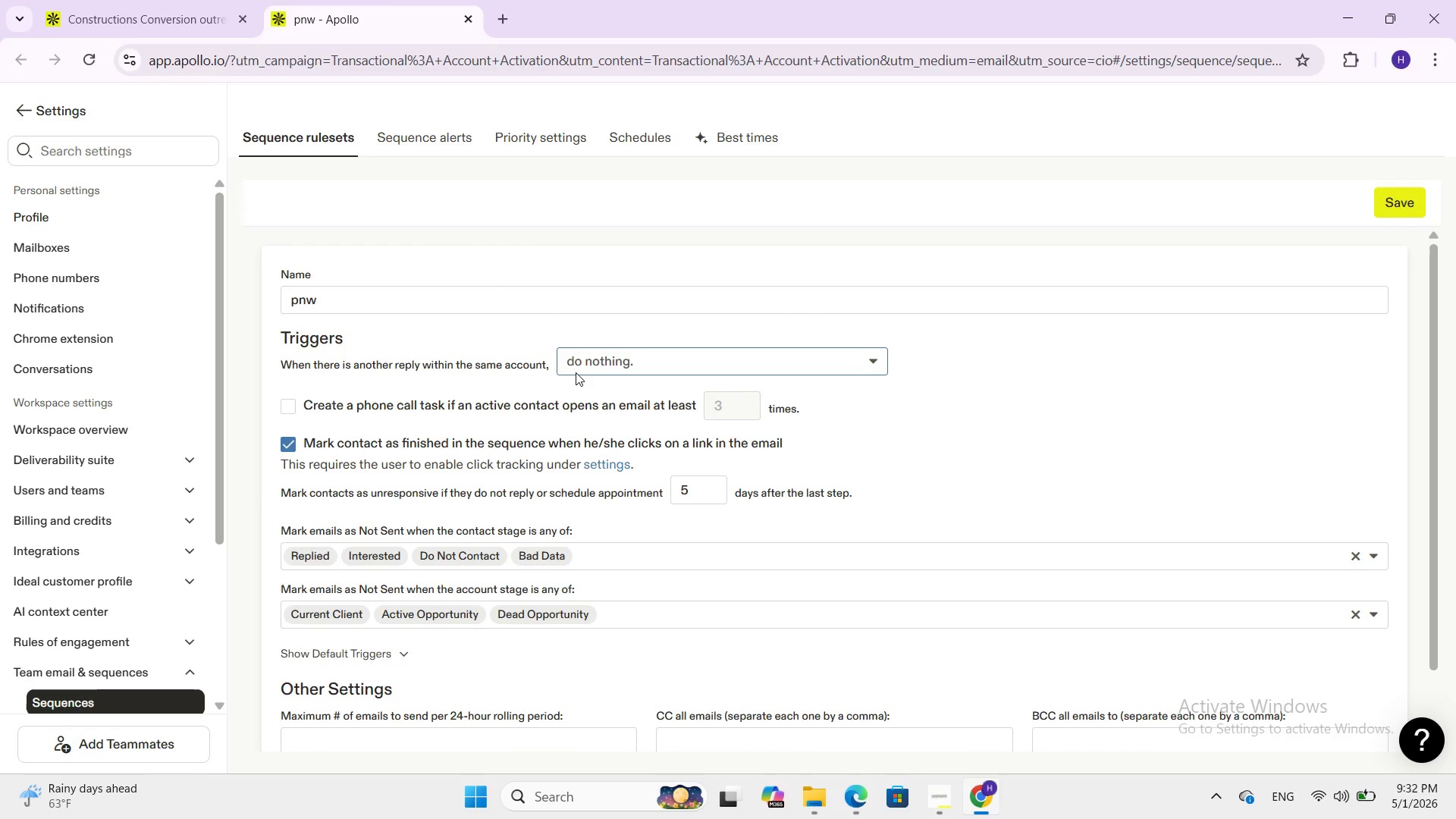 
triple_click([576, 372])
 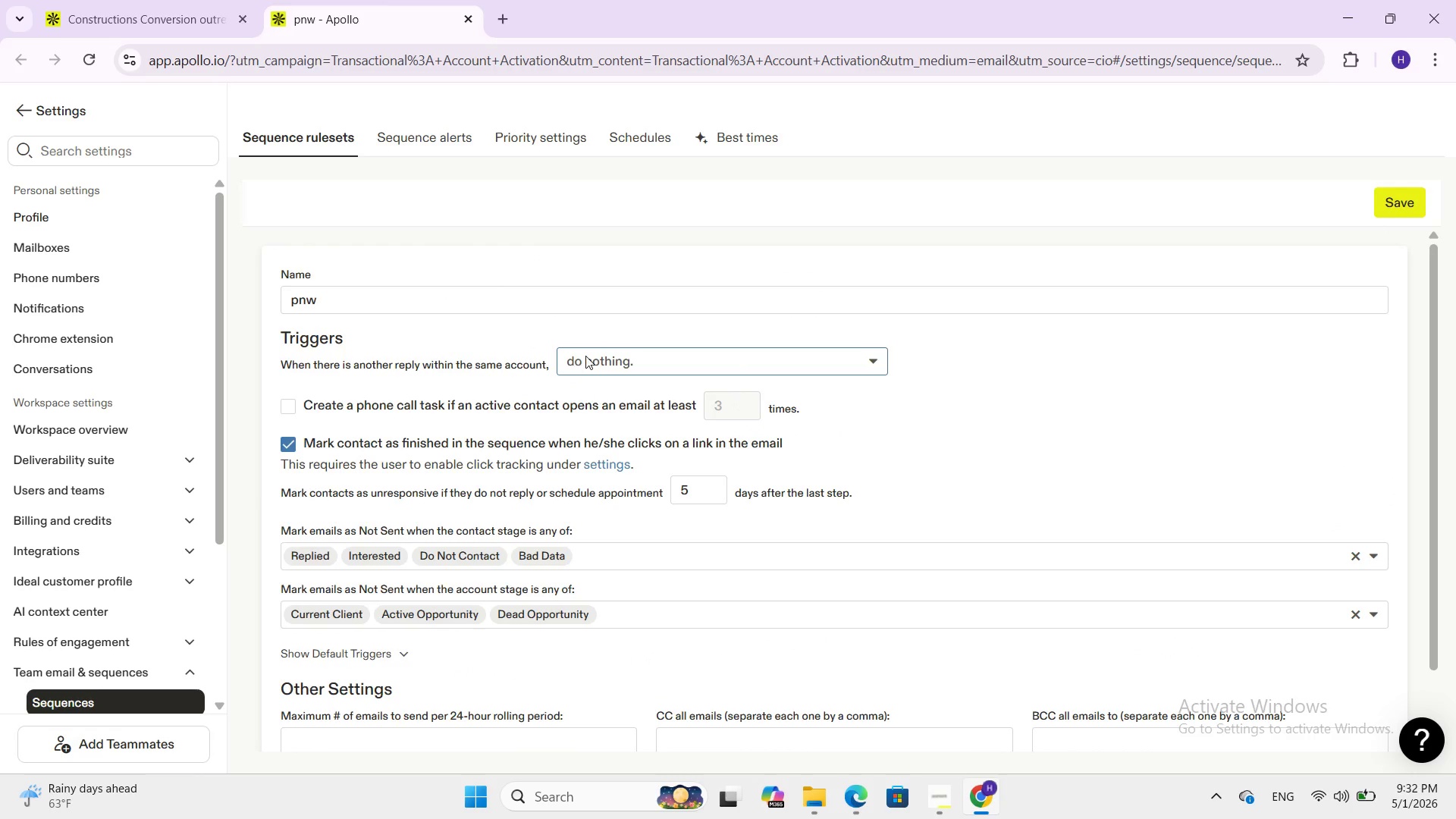 
left_click([585, 356])
 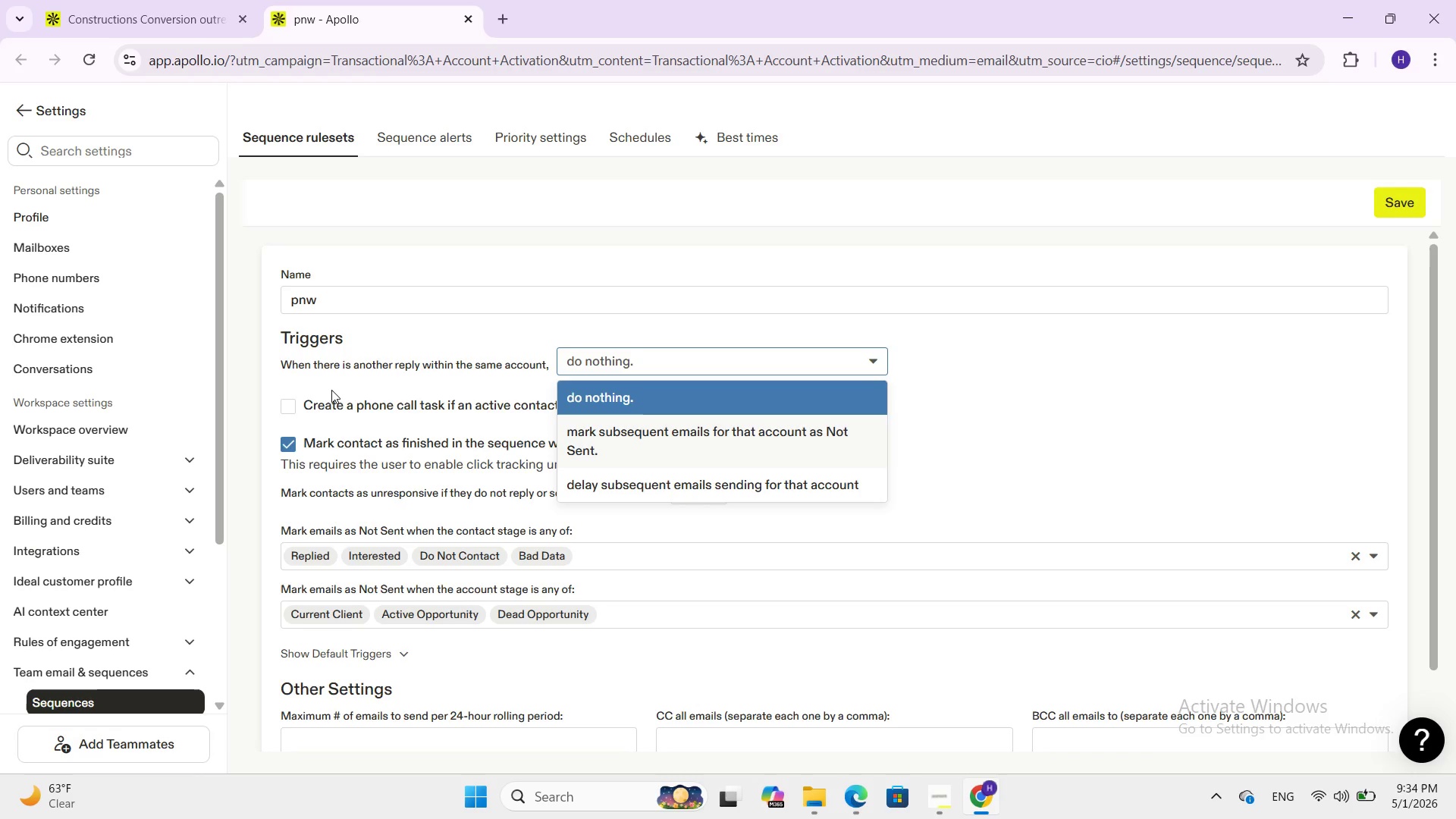 
wait(90.86)
 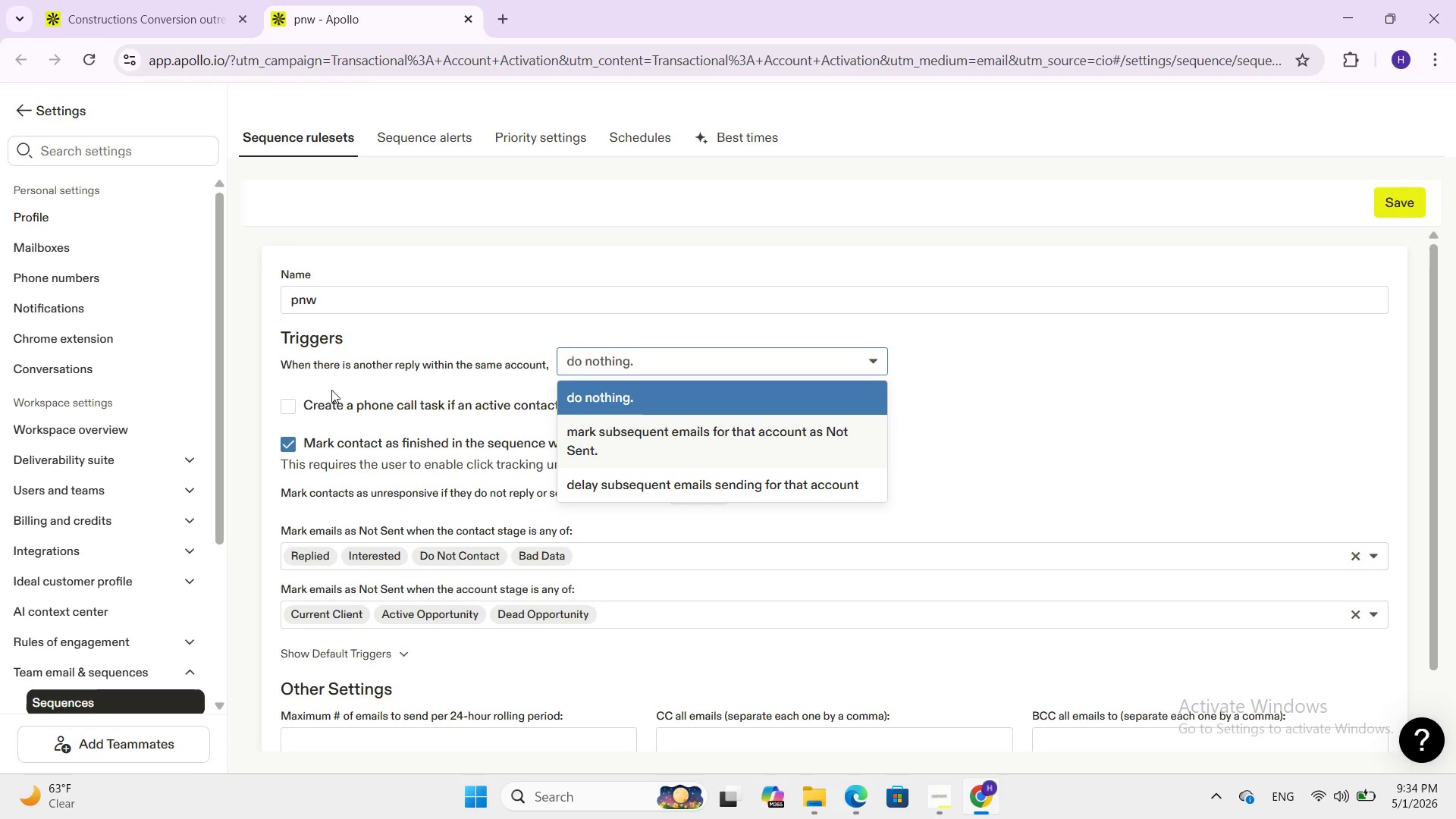 
left_click([789, 563])
 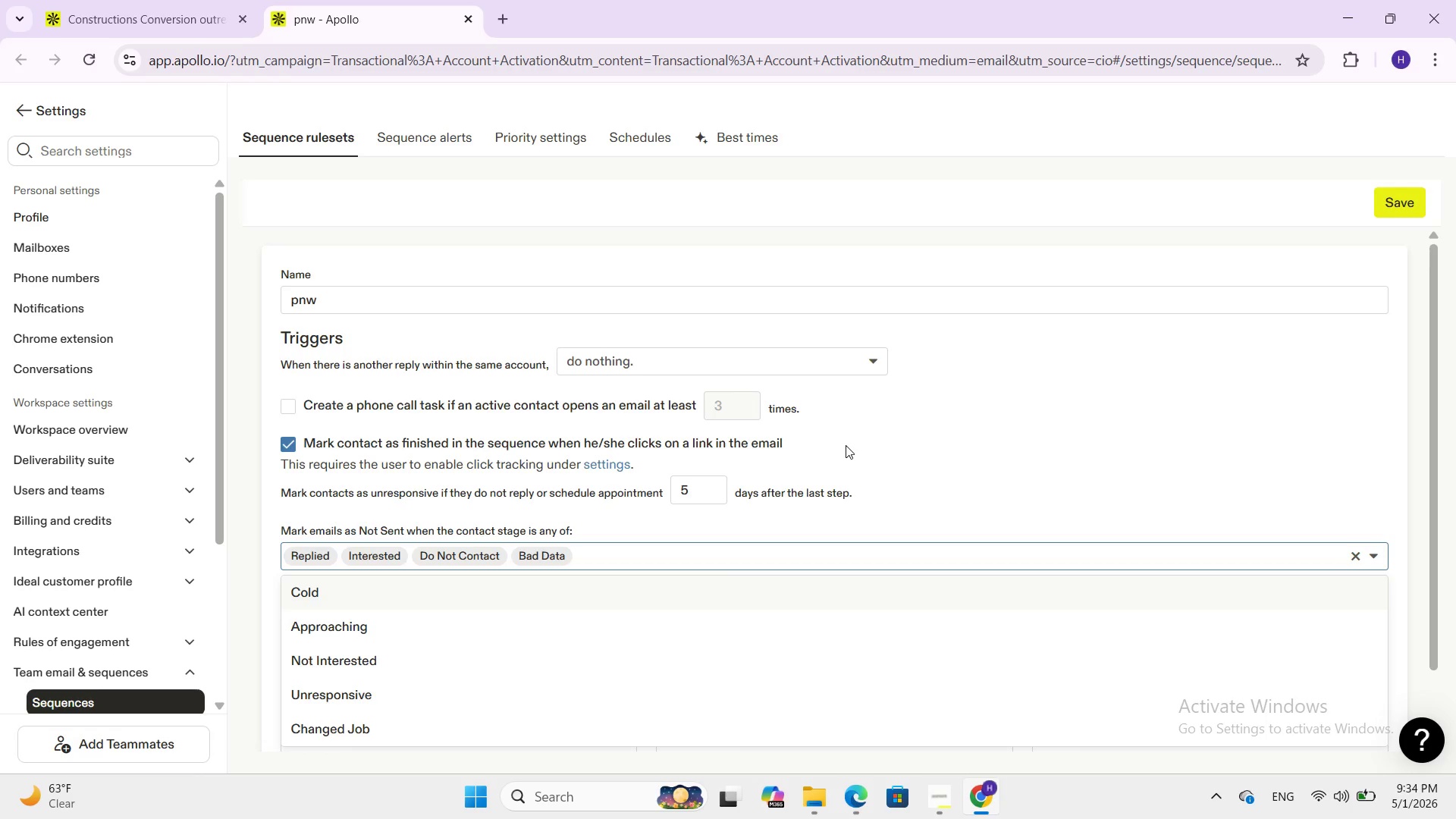 
wait(14.17)
 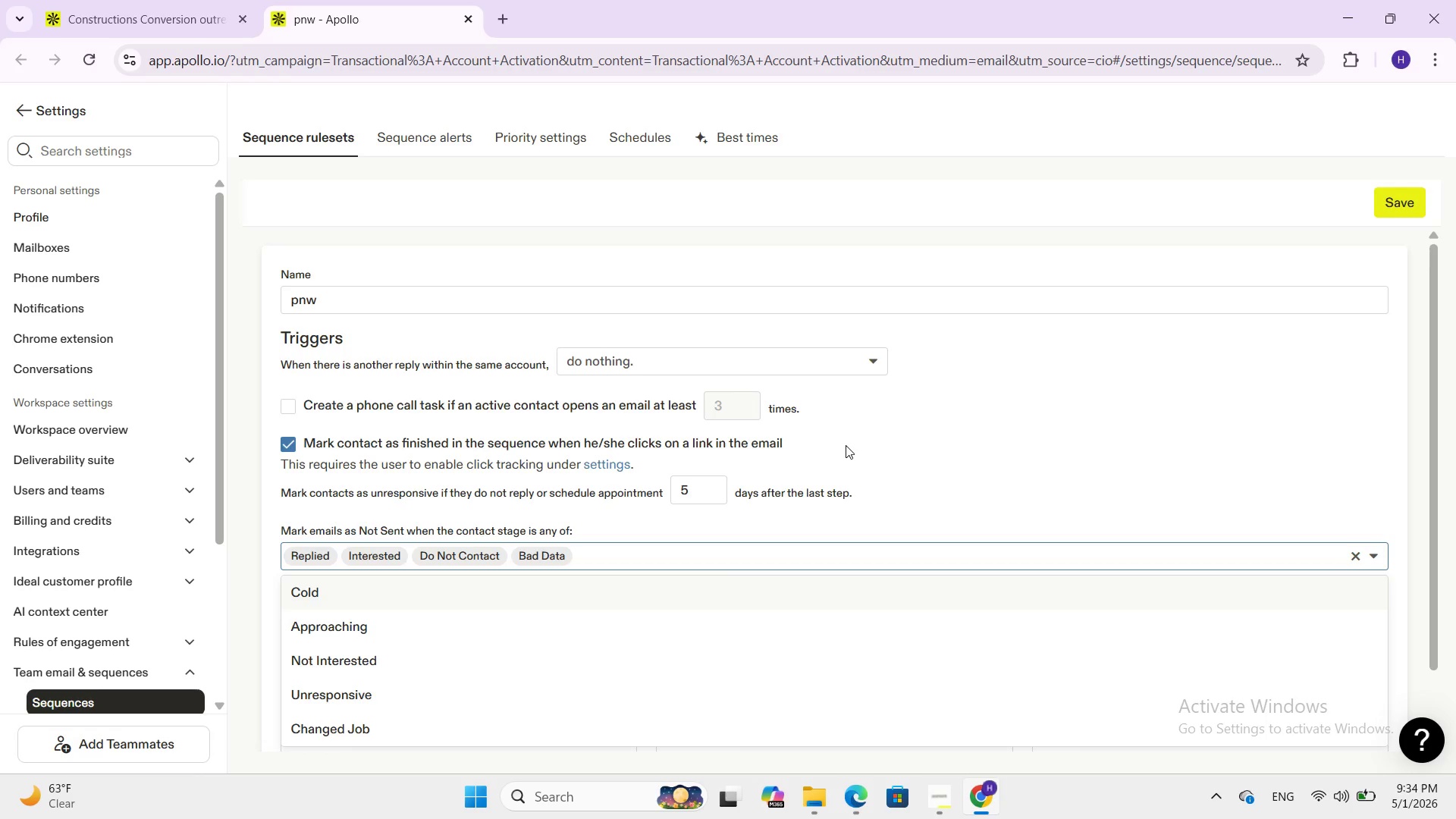 
left_click([280, 399])
 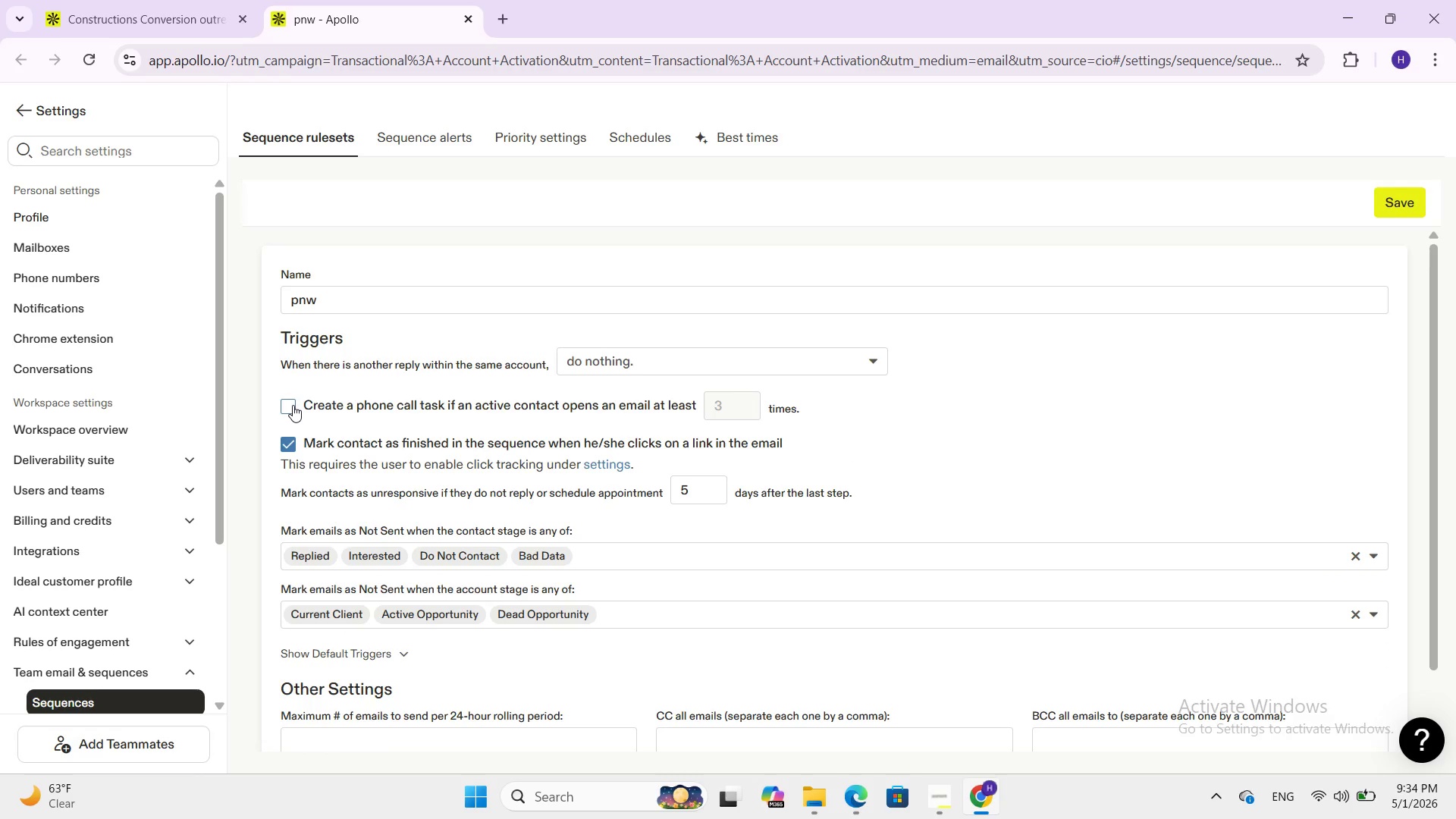 
left_click([293, 405])
 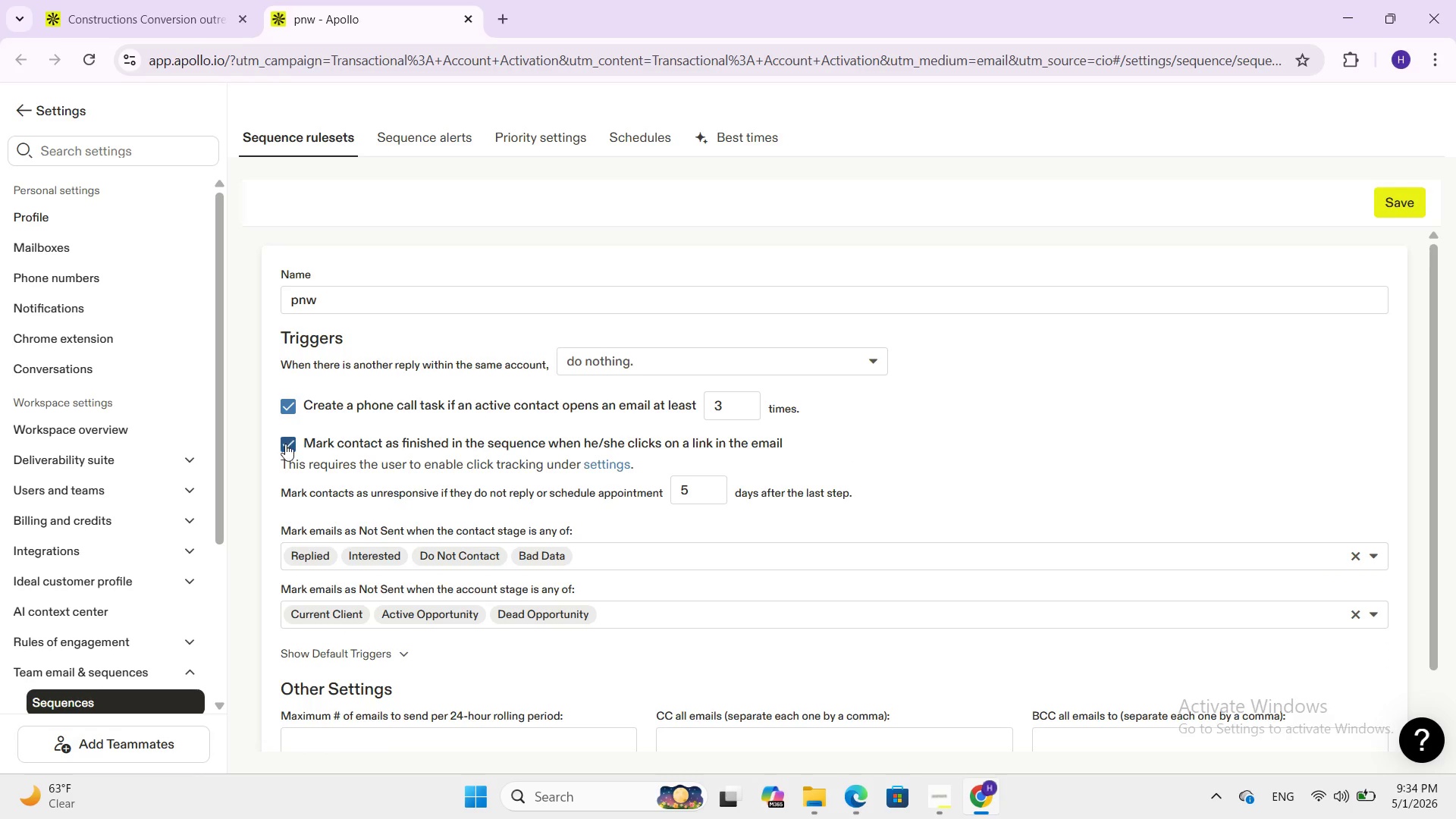 
left_click([285, 444])
 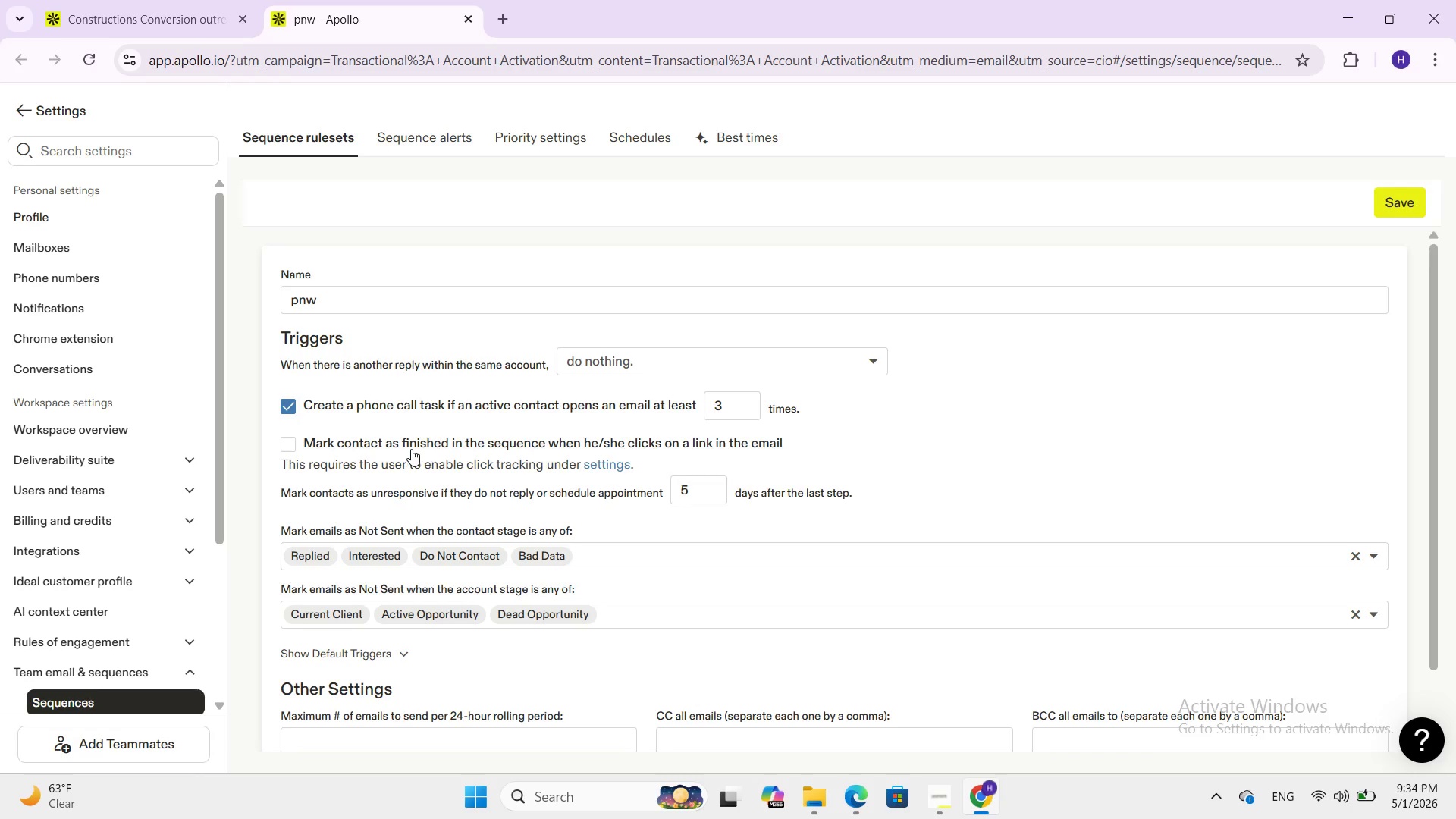 
left_click([292, 450])
 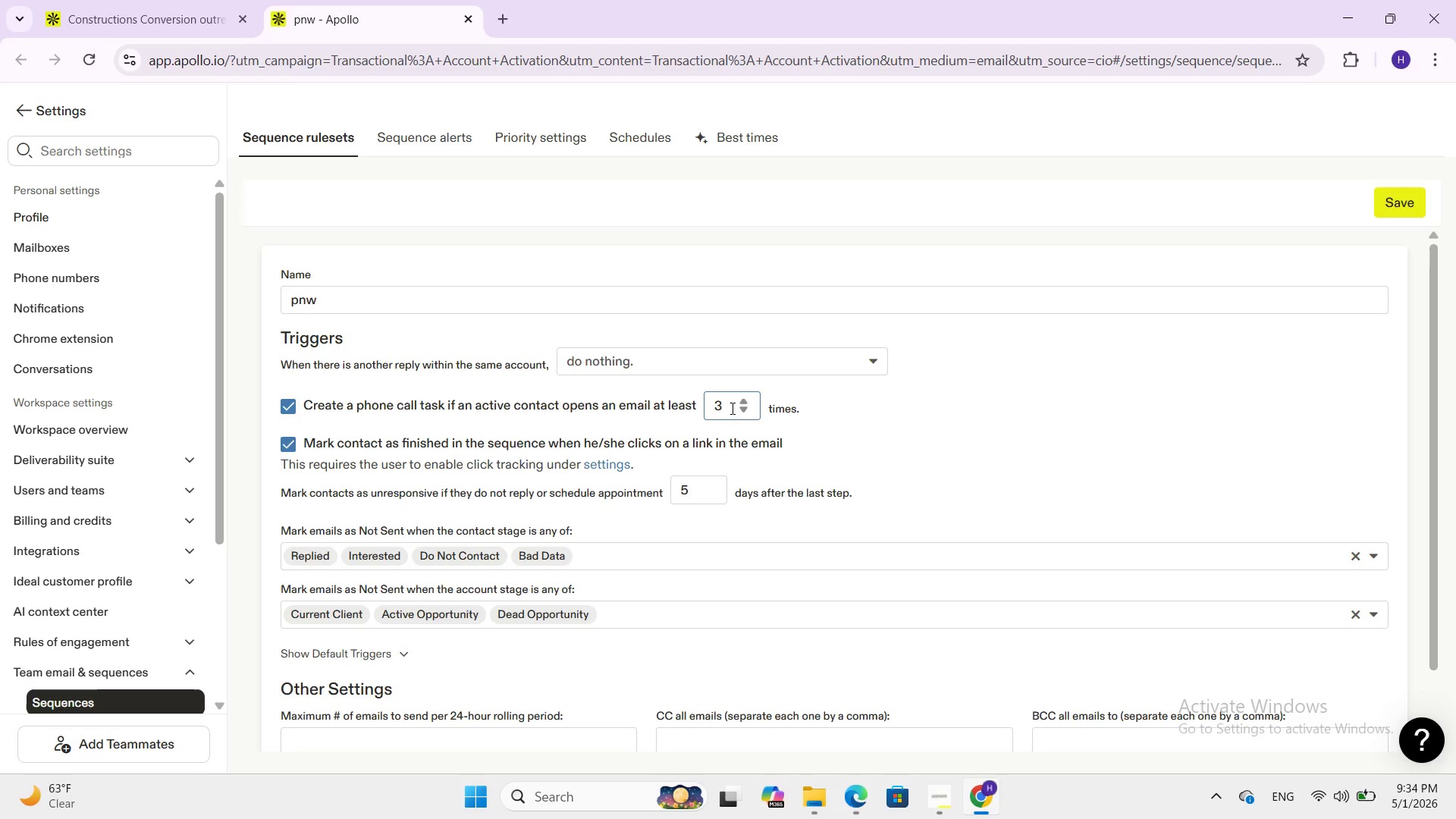 
wait(14.5)
 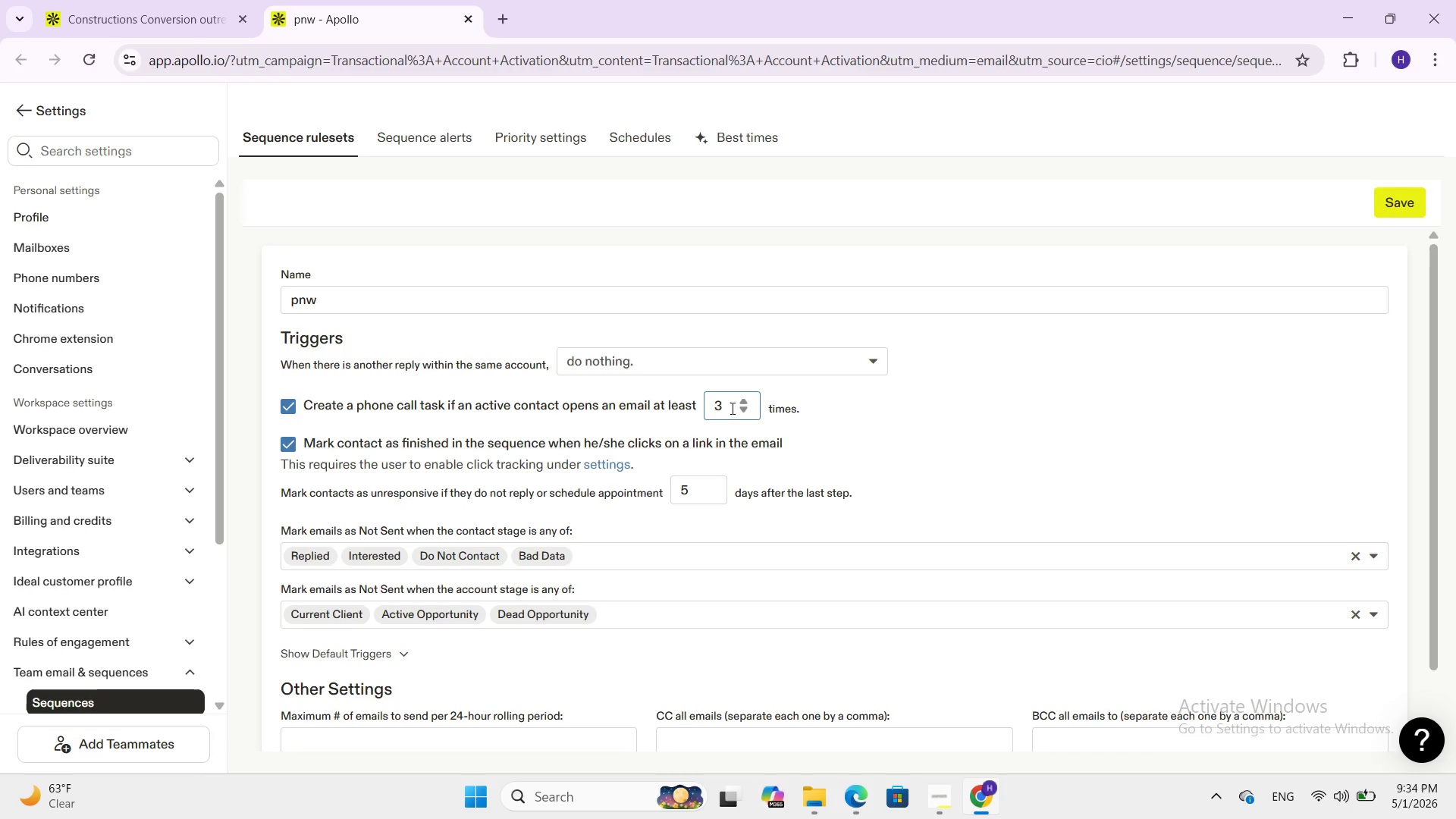 
left_click([731, 408])
 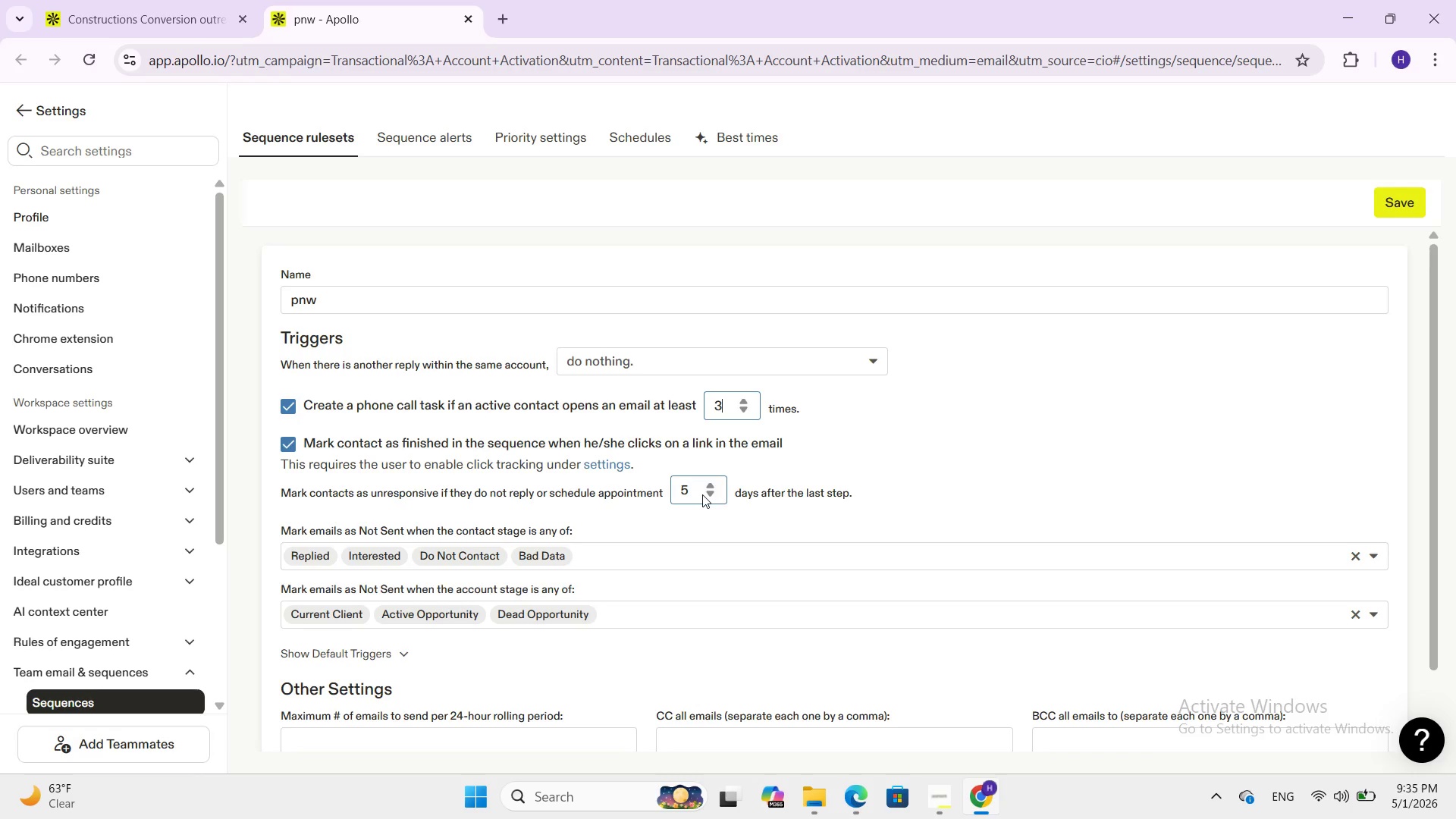 
wait(9.44)
 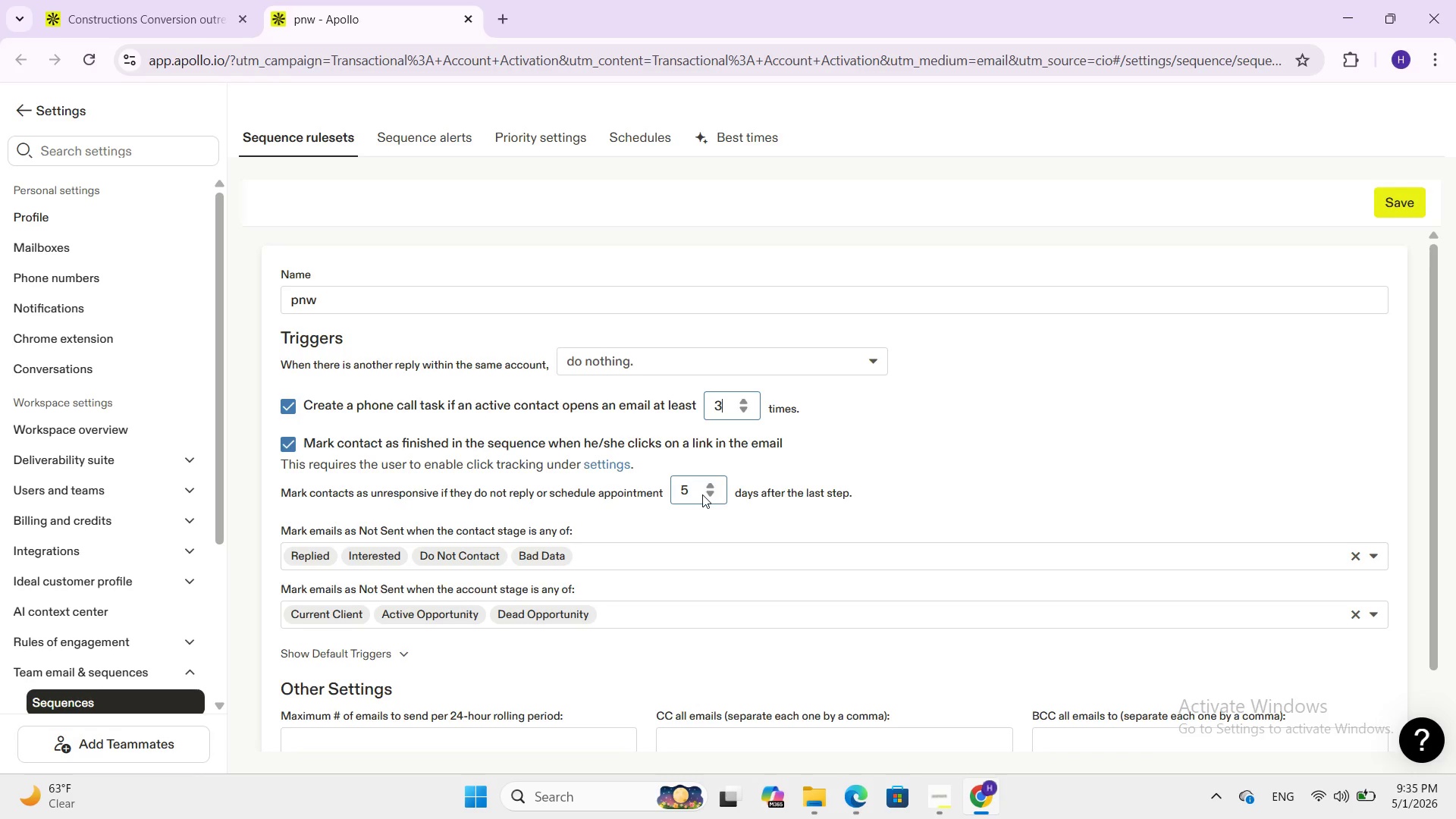 
left_click([598, 403])
 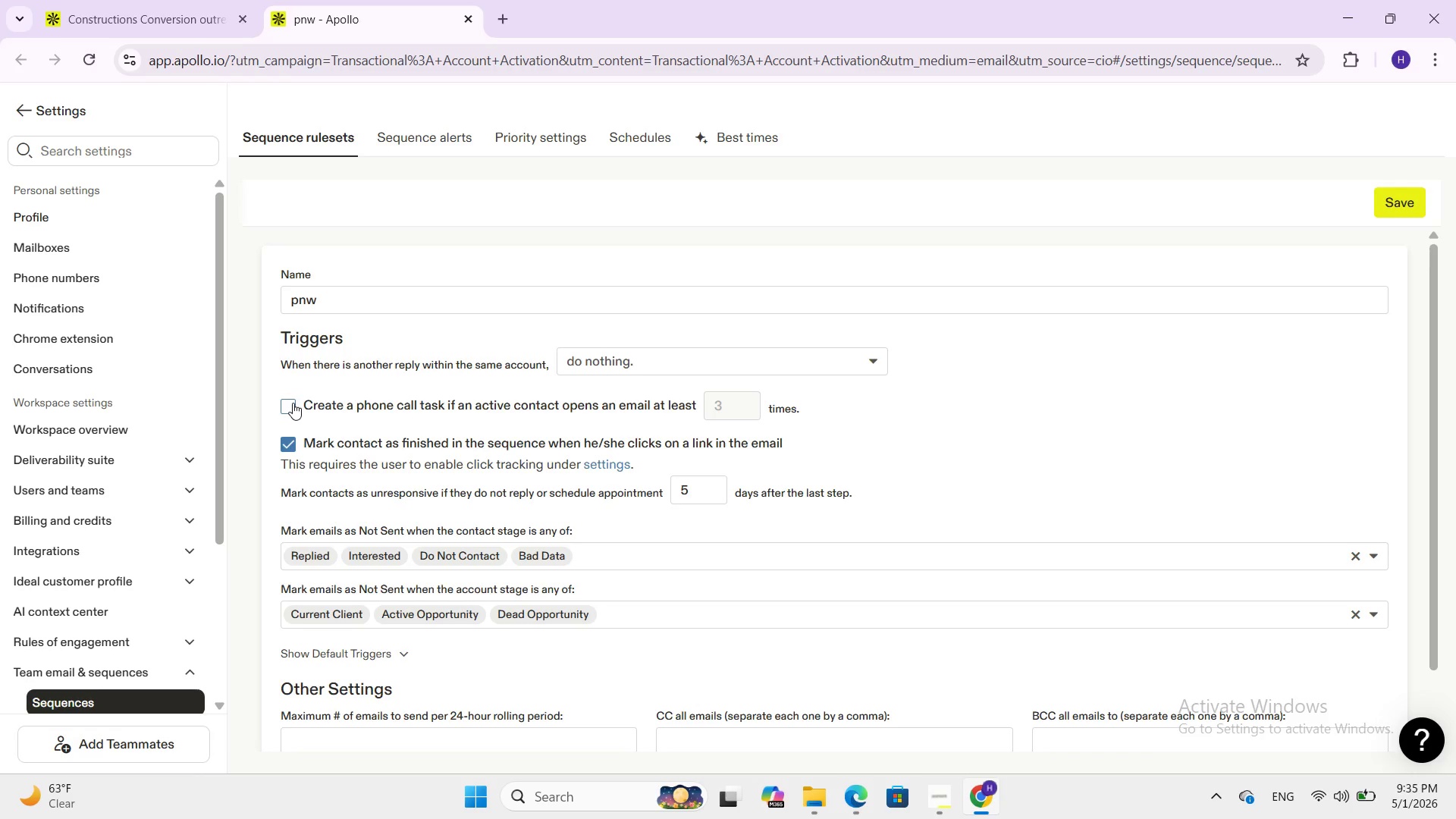 
left_click([293, 403])
 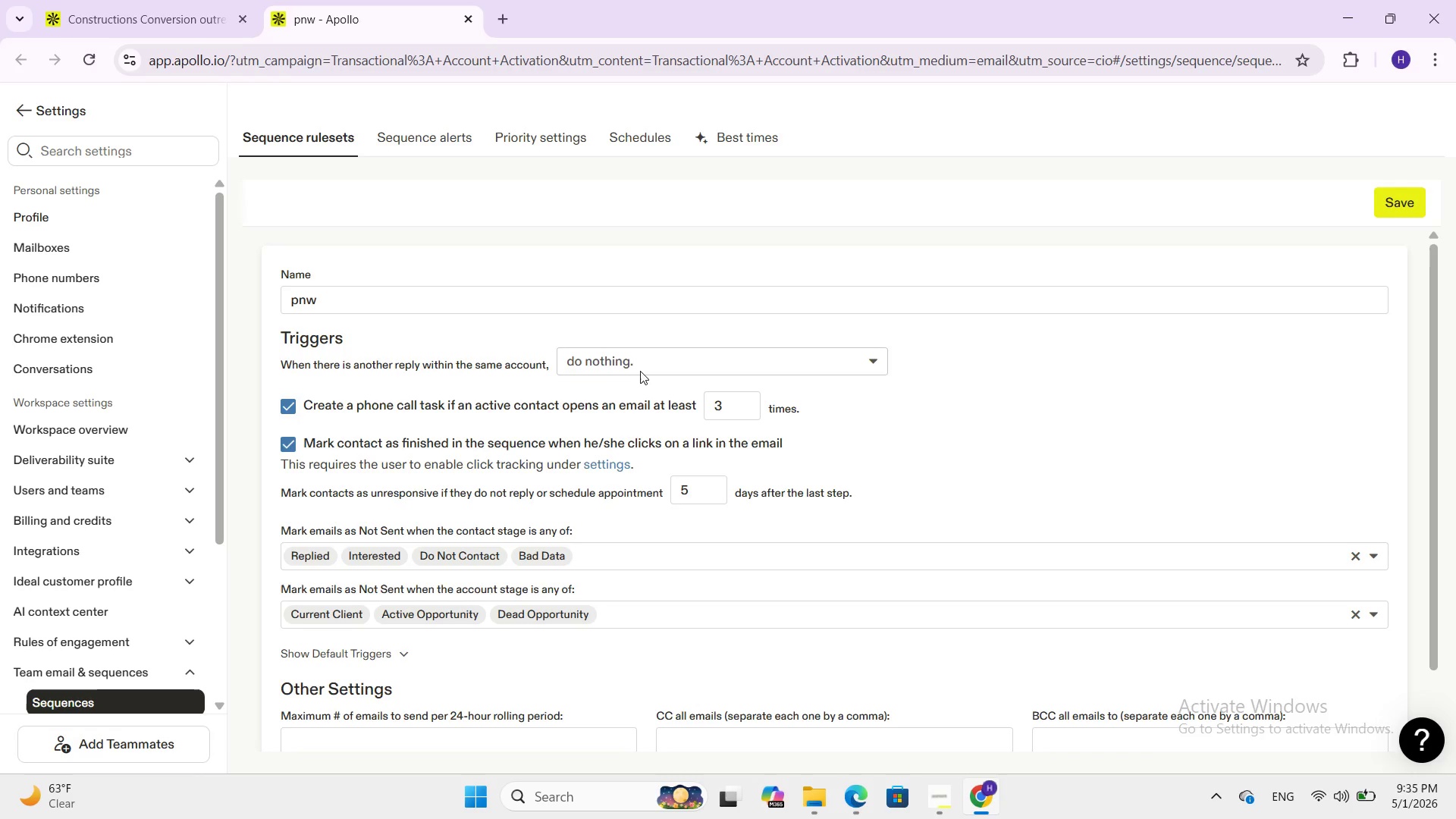 
left_click([645, 362])
 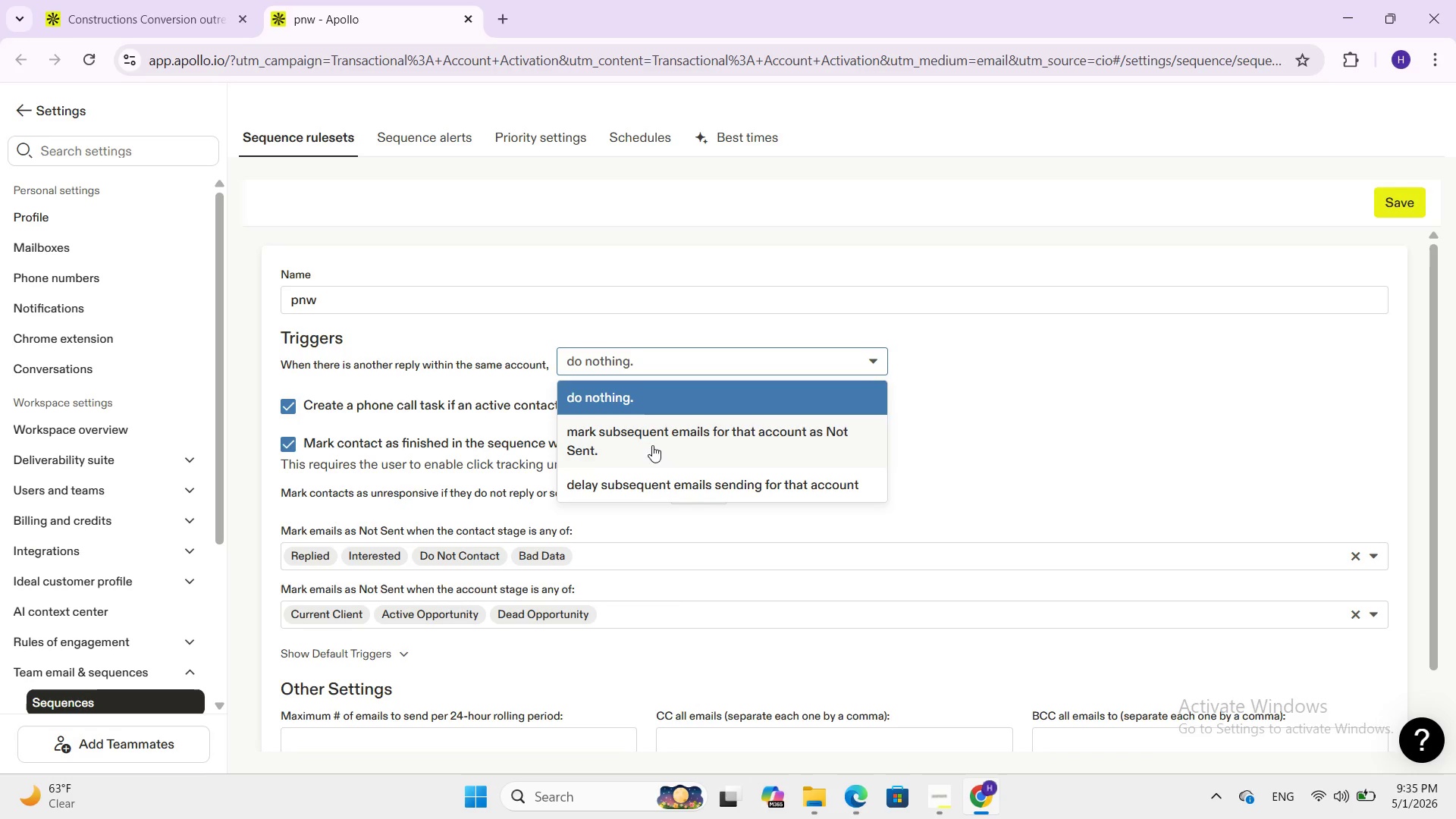 
left_click([1110, 386])
 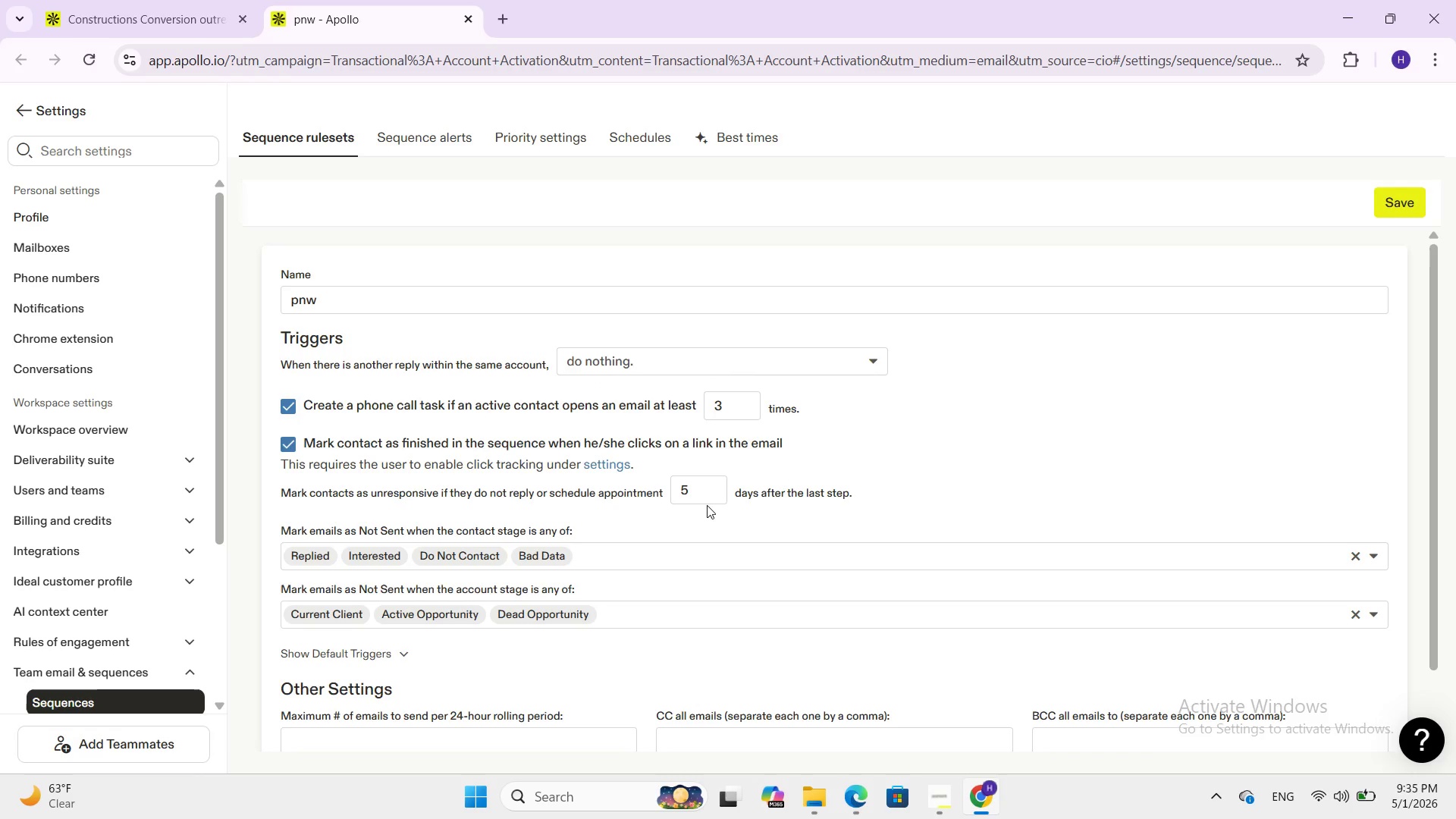 
wait(5.5)
 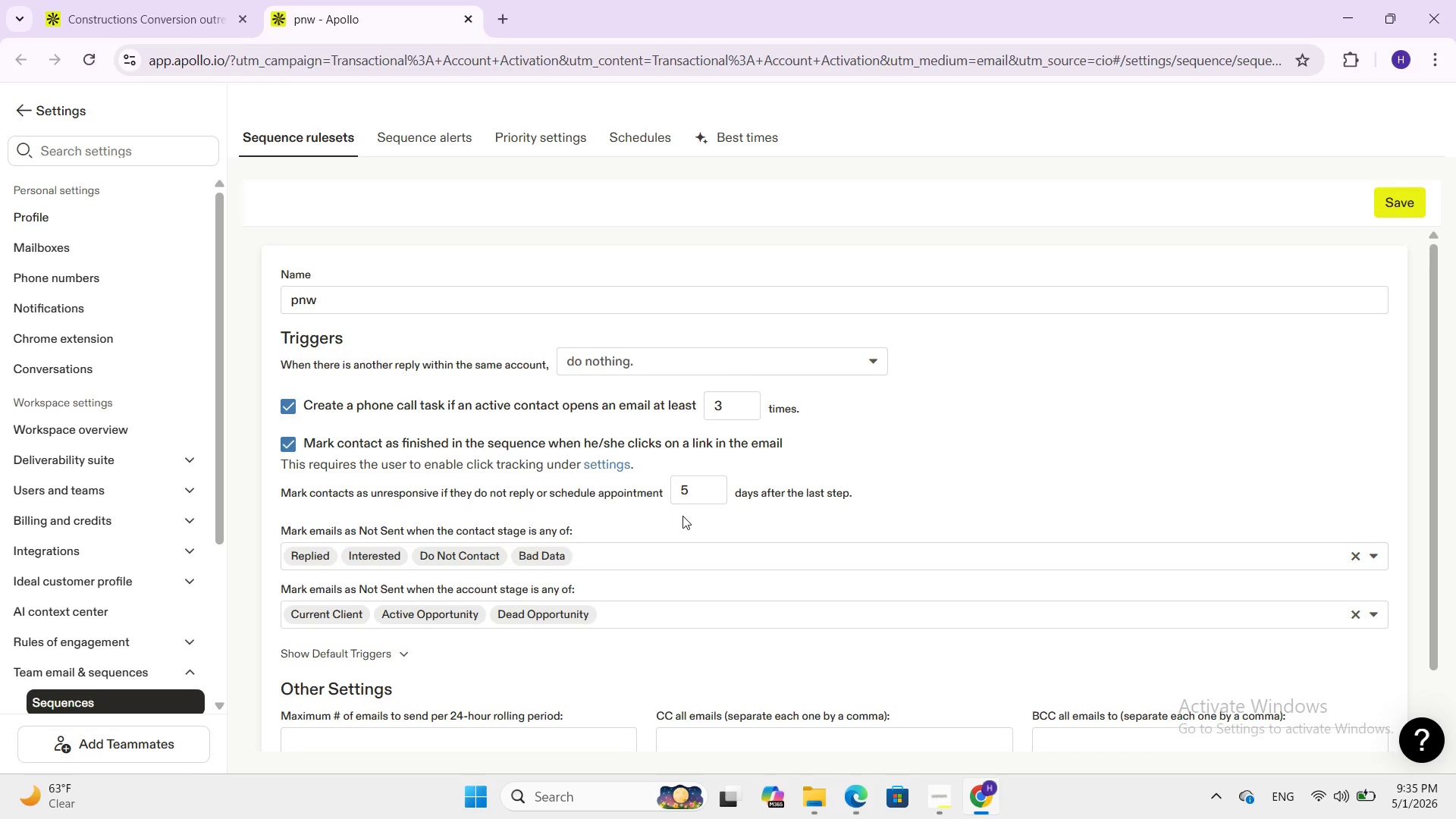 
scroll: coordinate [707, 505], scroll_direction: down, amount: 4.0
 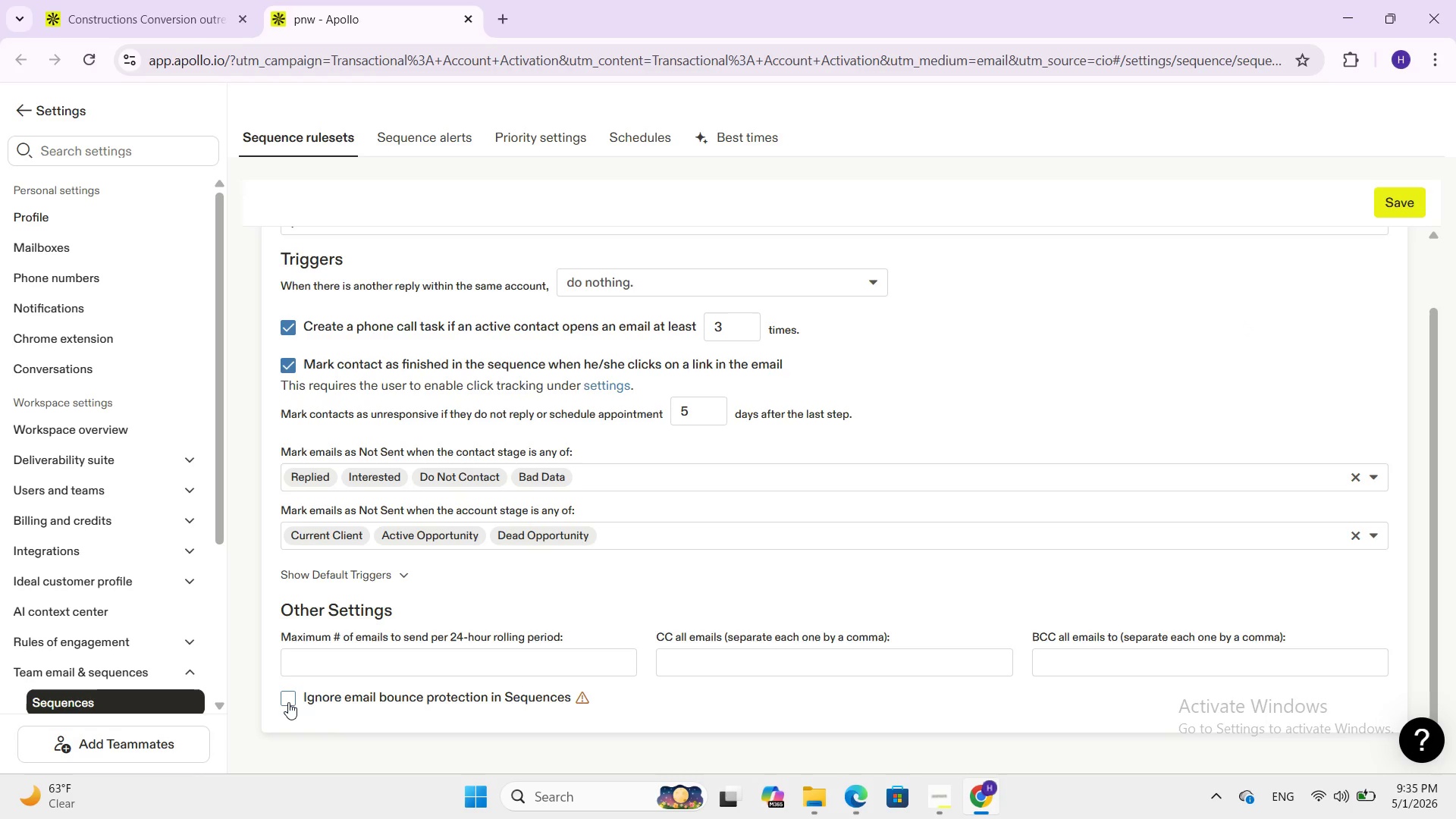 
double_click([288, 702])
 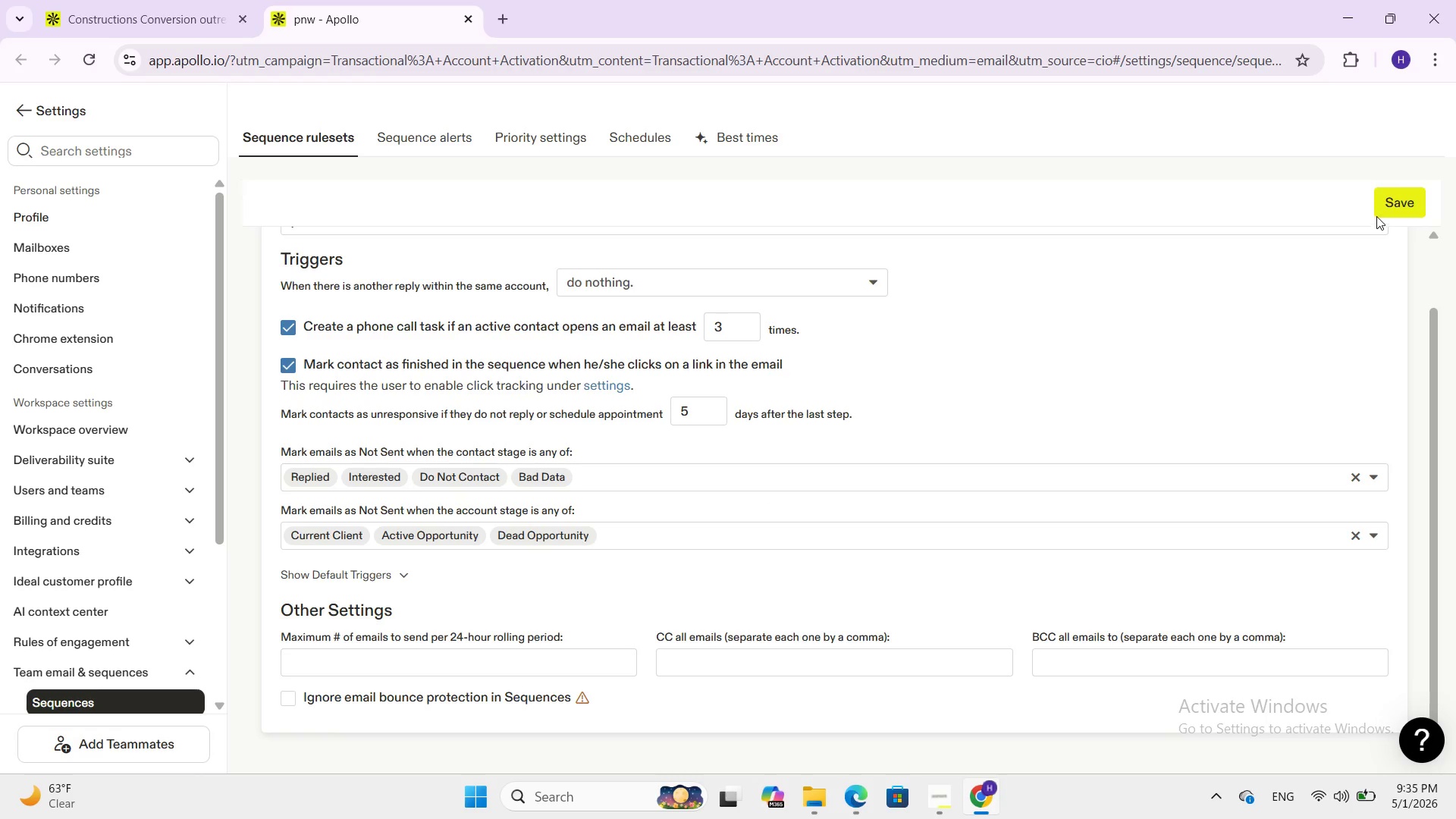 
left_click([1391, 199])
 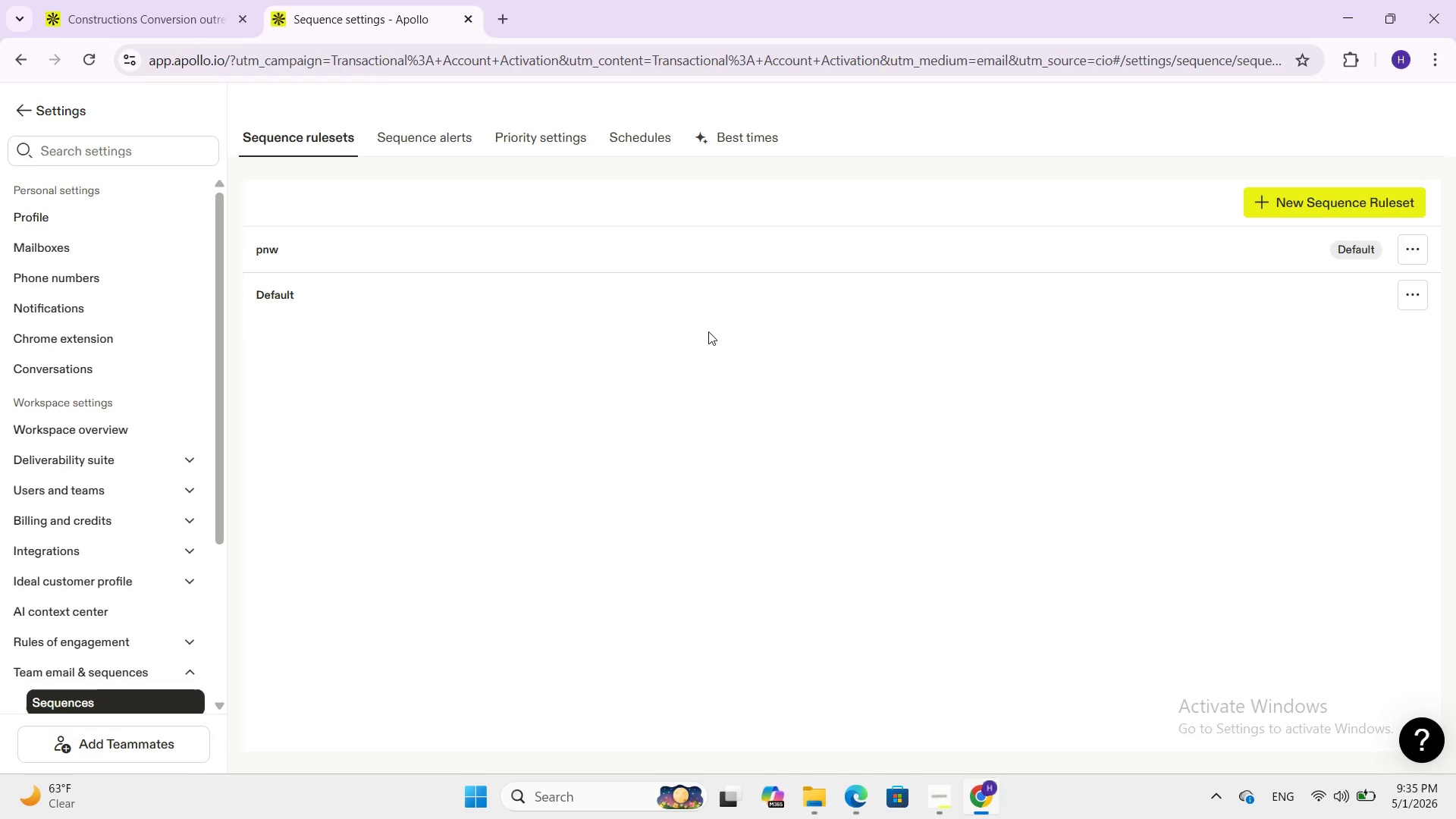 
wait(7.34)
 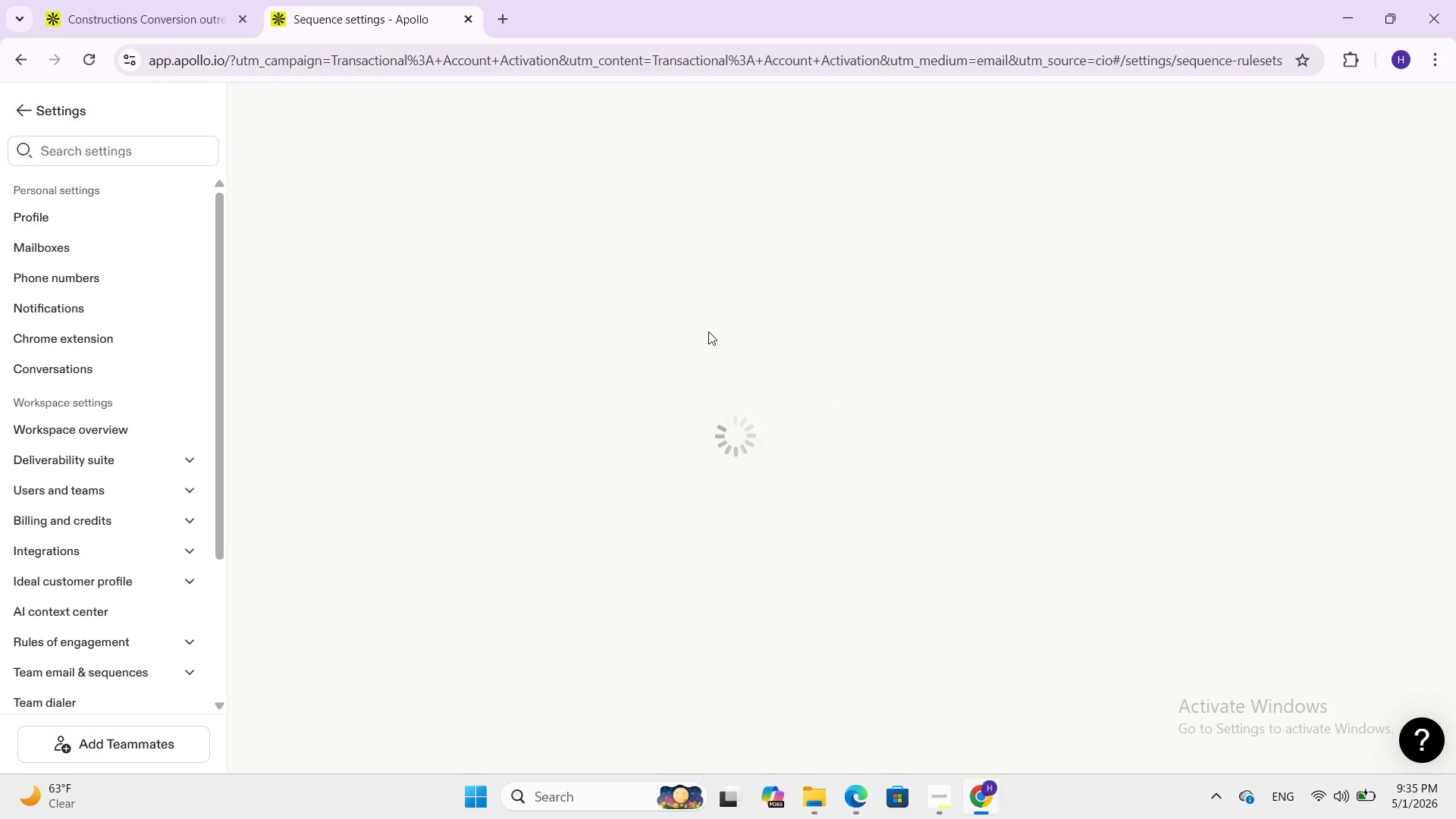 
left_click([83, 0])
 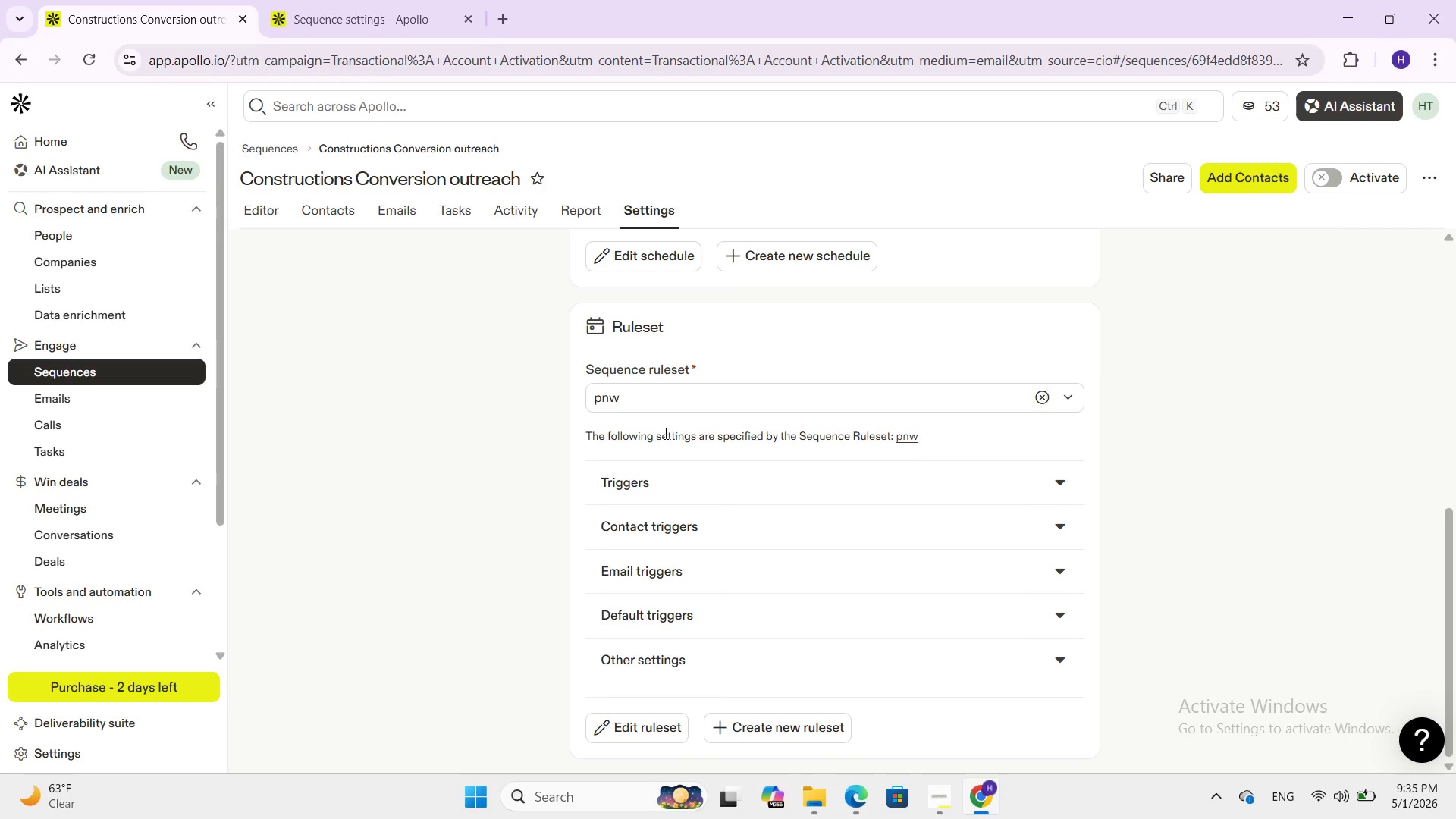 
scroll: coordinate [673, 428], scroll_direction: none, amount: 0.0
 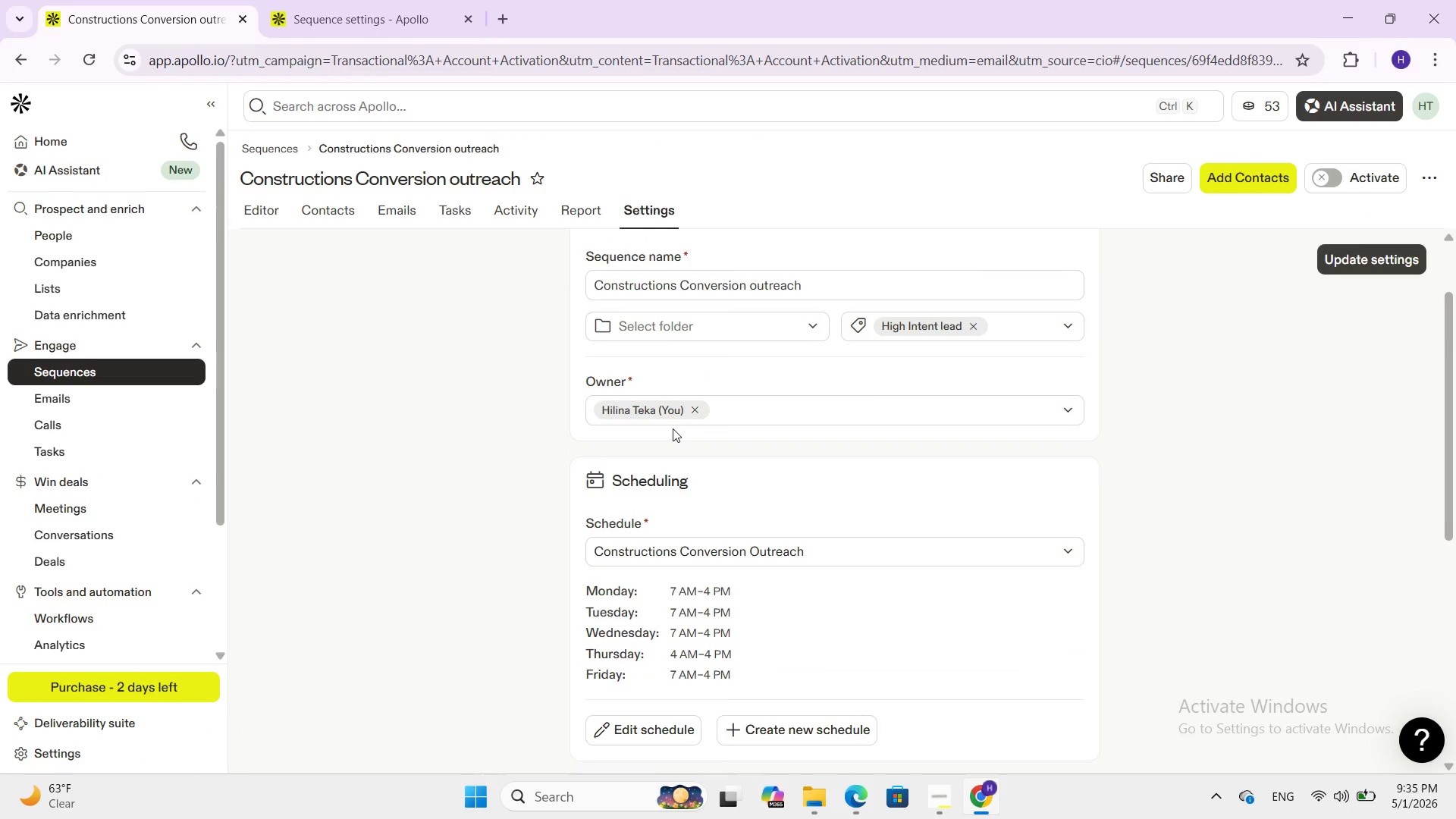 
scroll: coordinate [673, 428], scroll_direction: up, amount: 10.0
 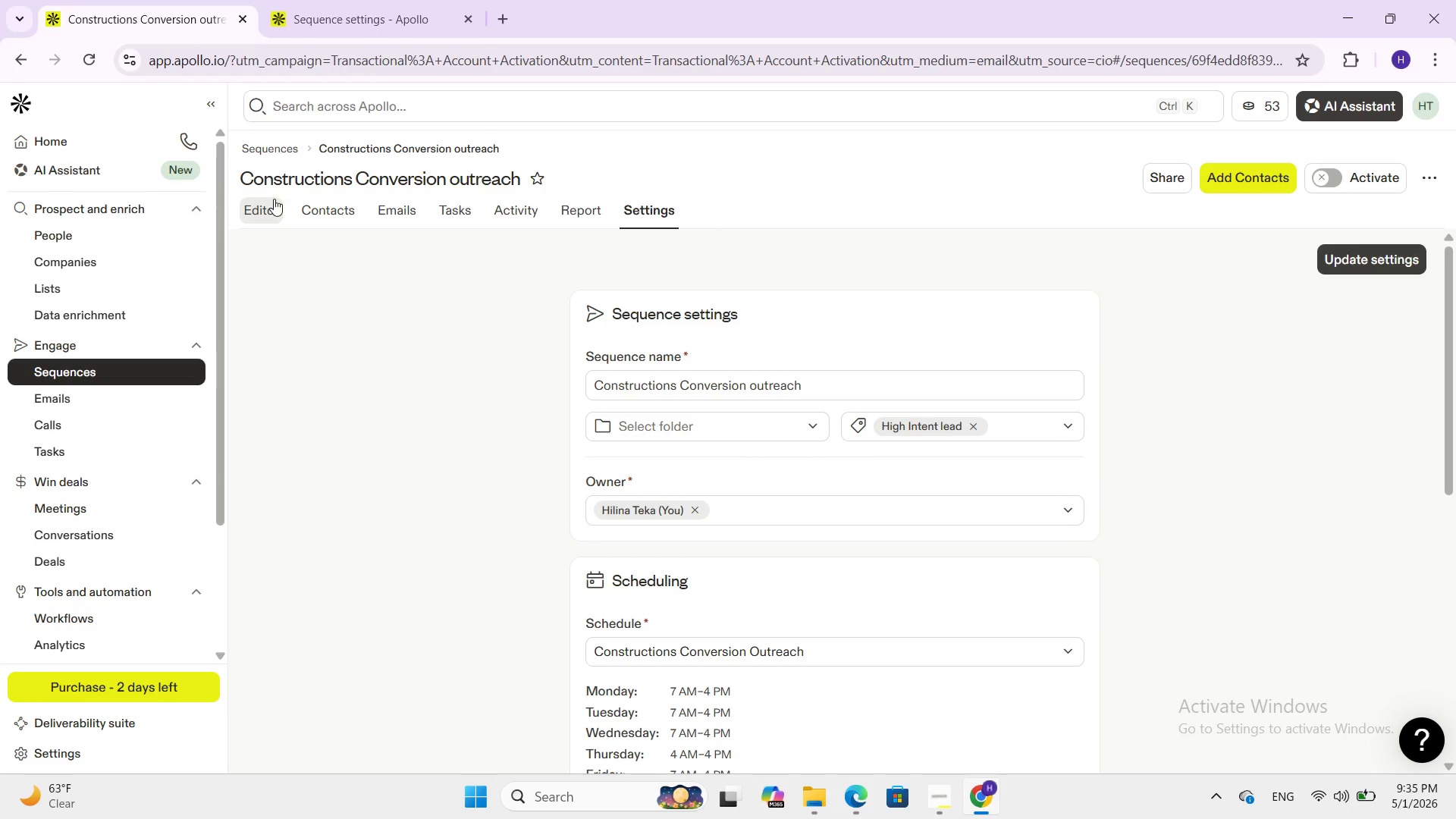 
left_click([259, 215])
 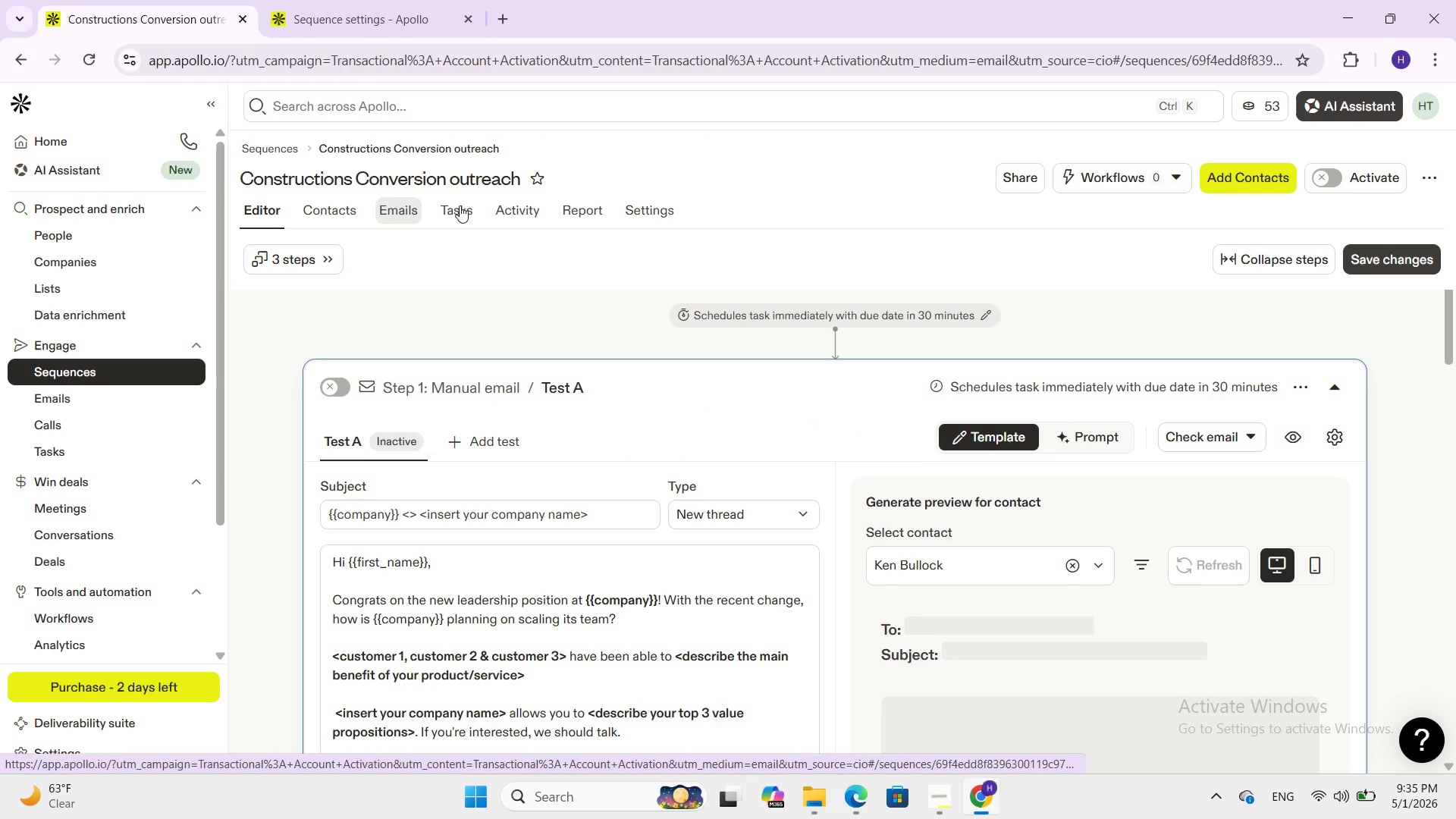 
left_click([325, 256])
 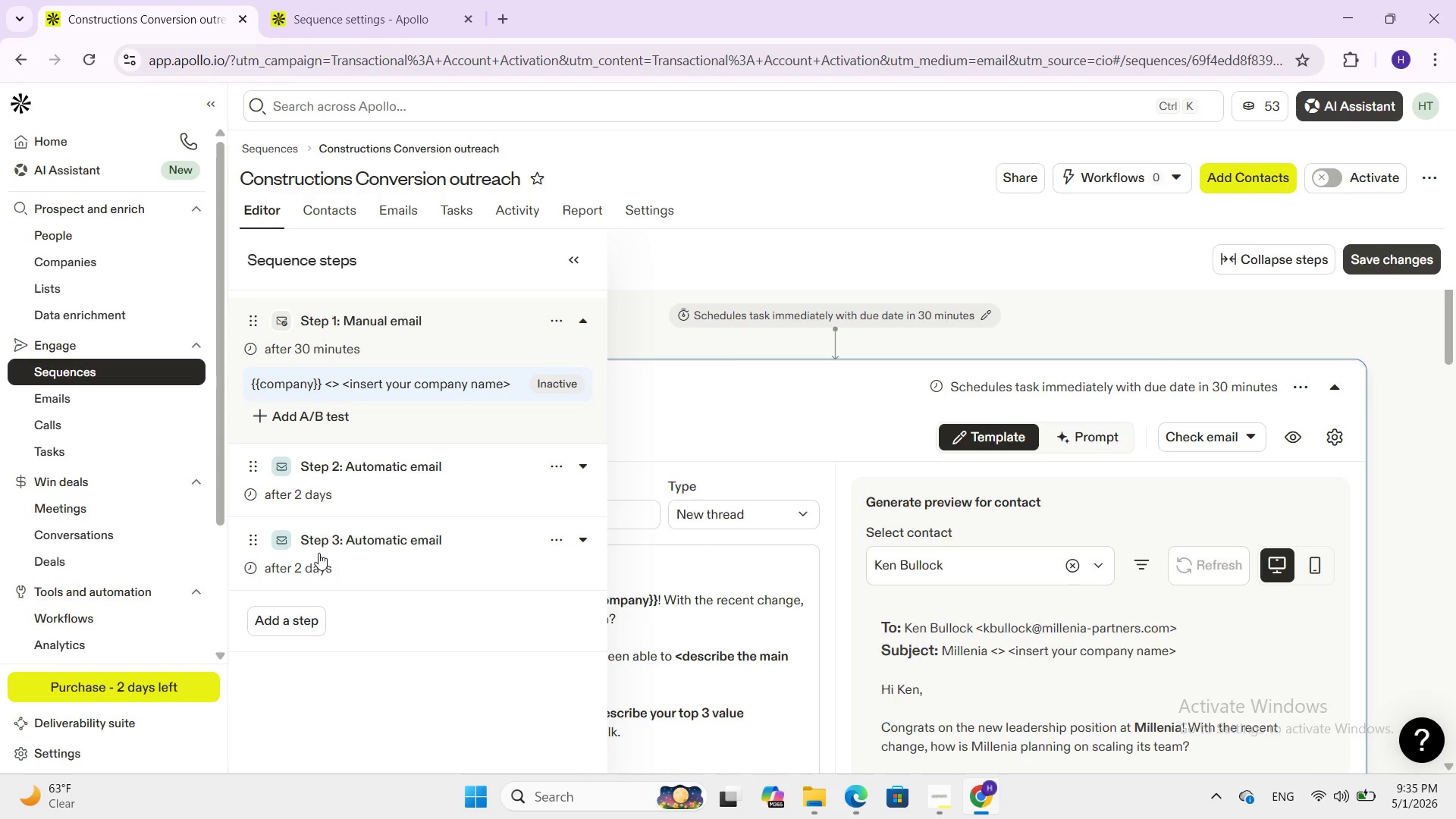 
left_click([284, 628])
 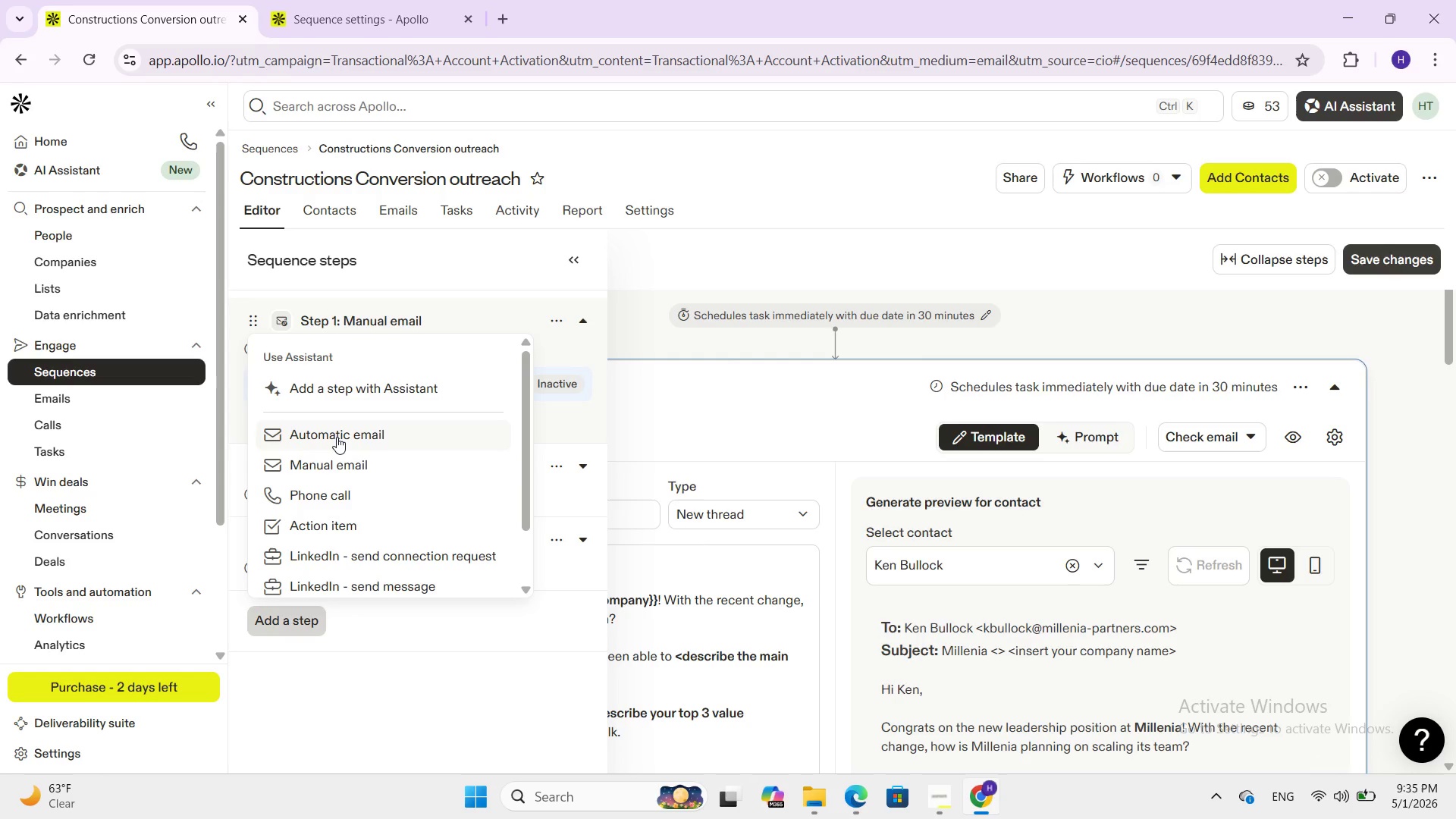 
left_click([340, 435])
 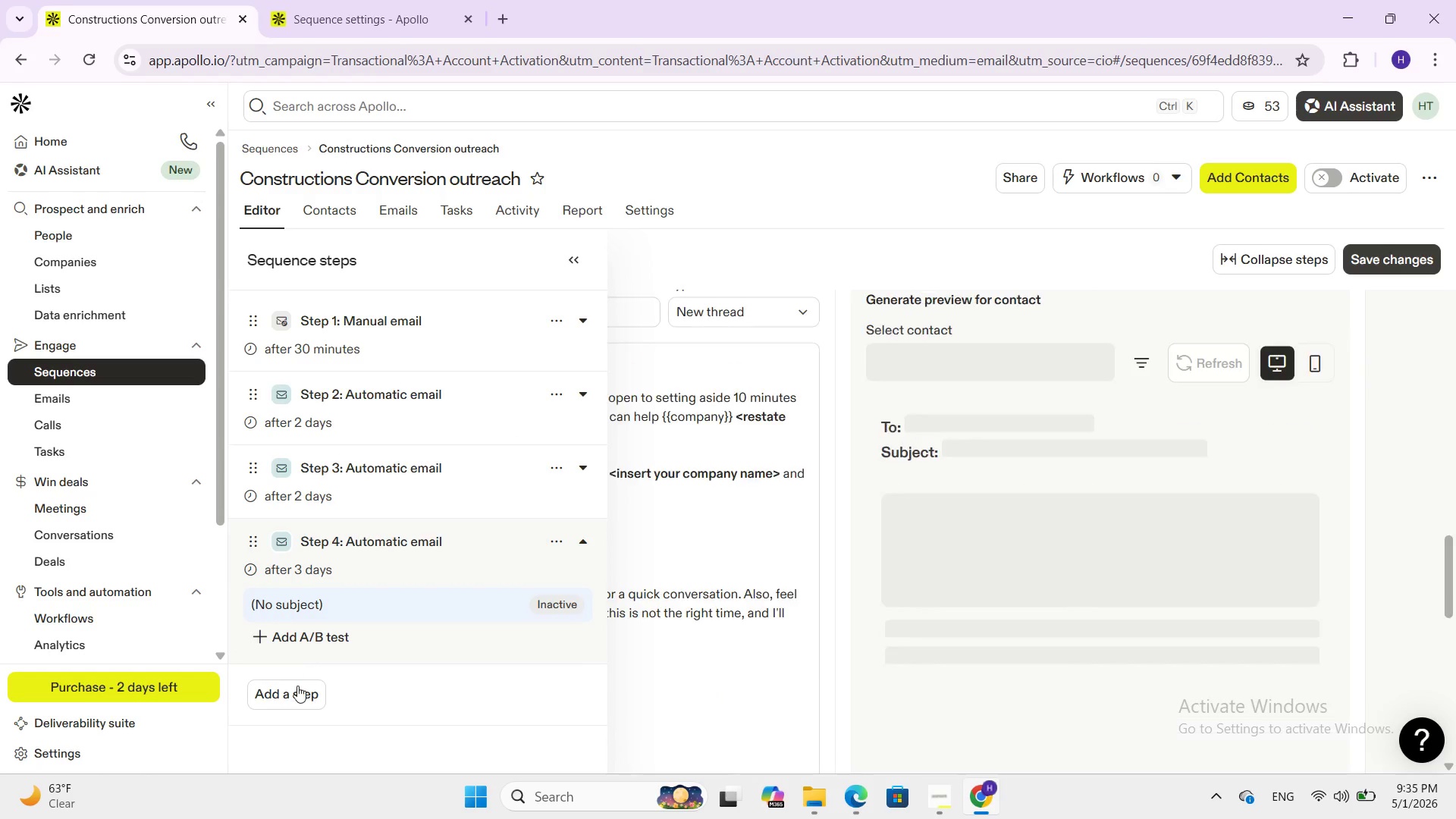 
left_click([297, 690])
 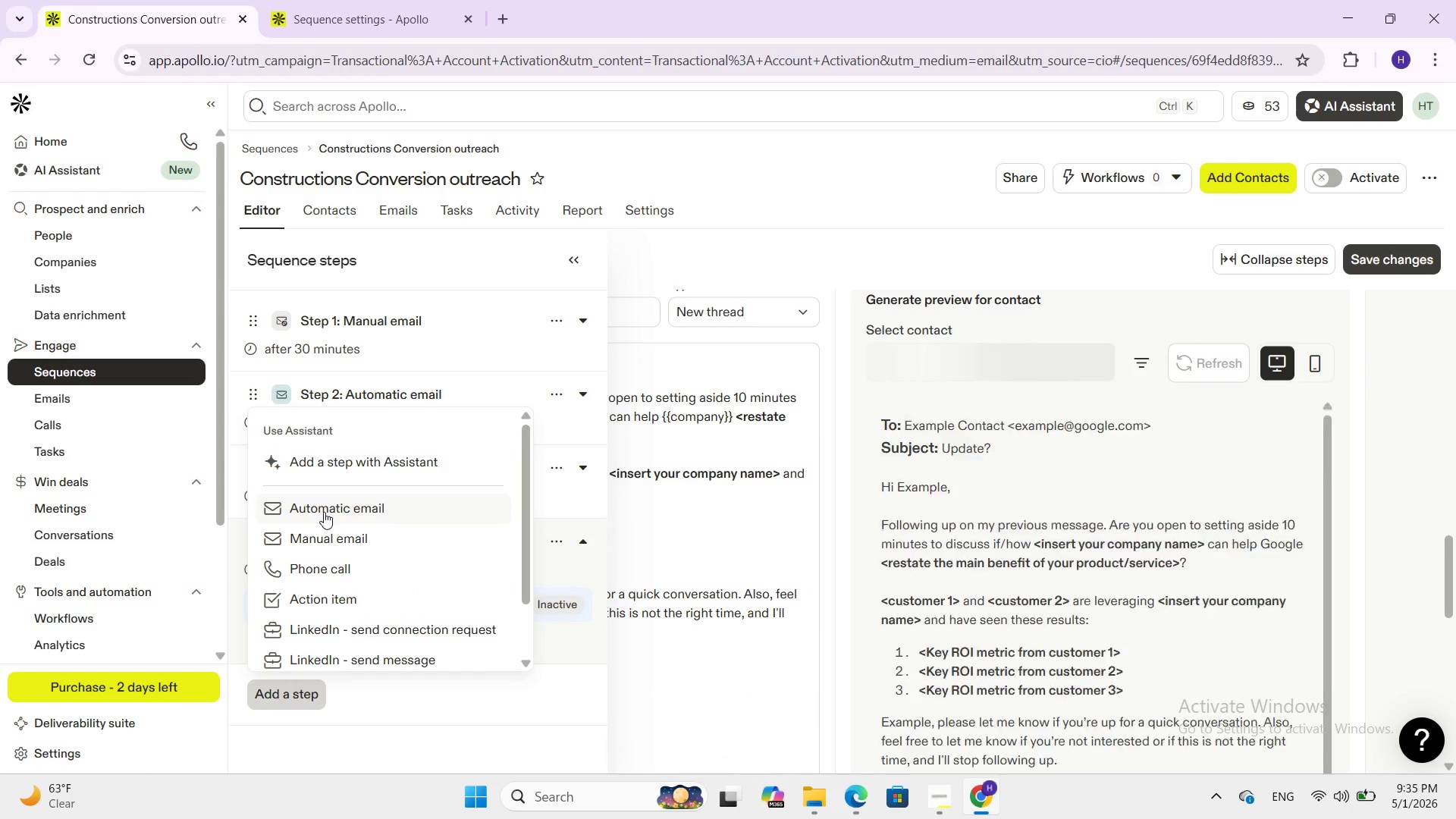 
left_click([328, 508])
 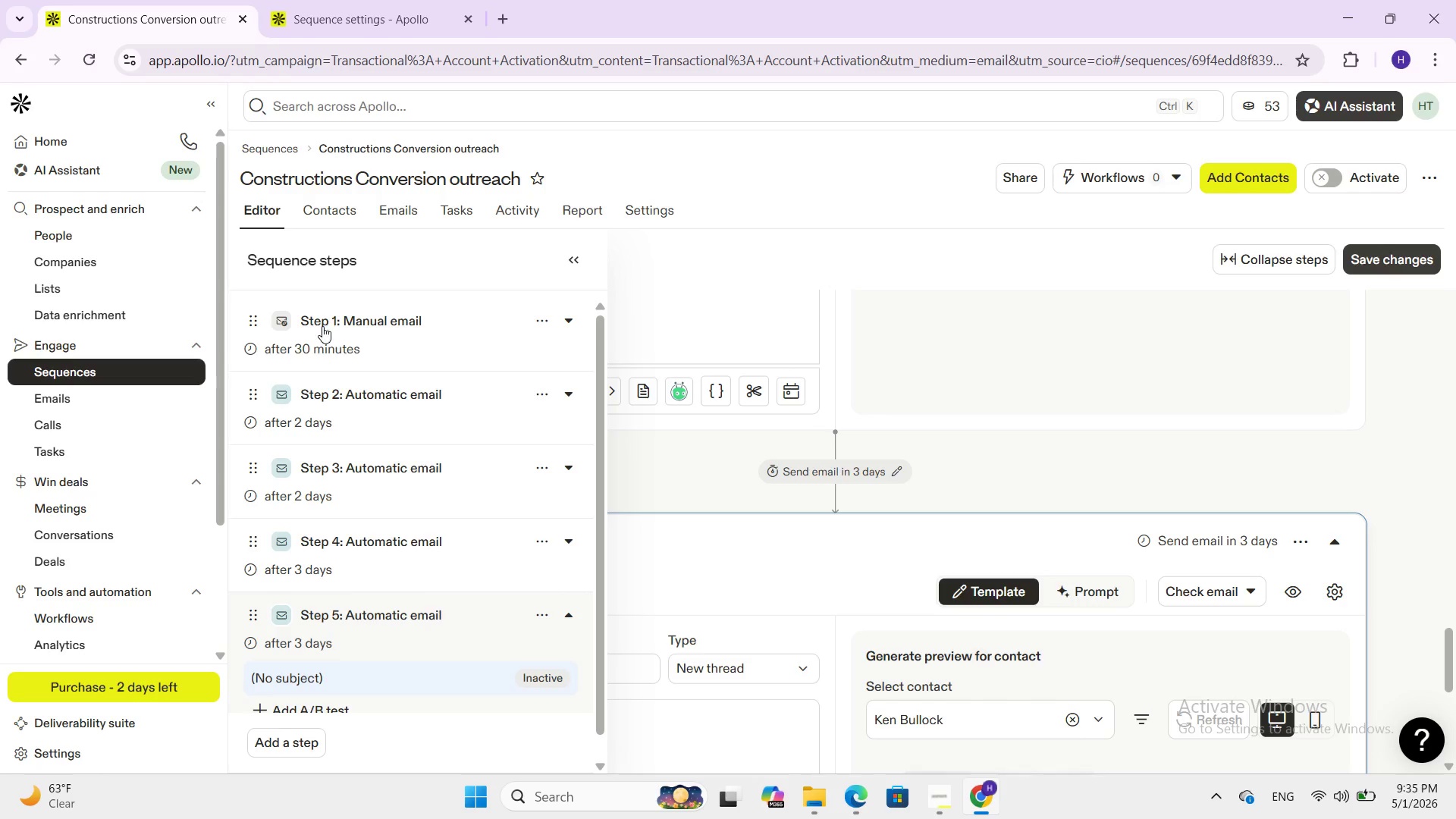 
wait(8.97)
 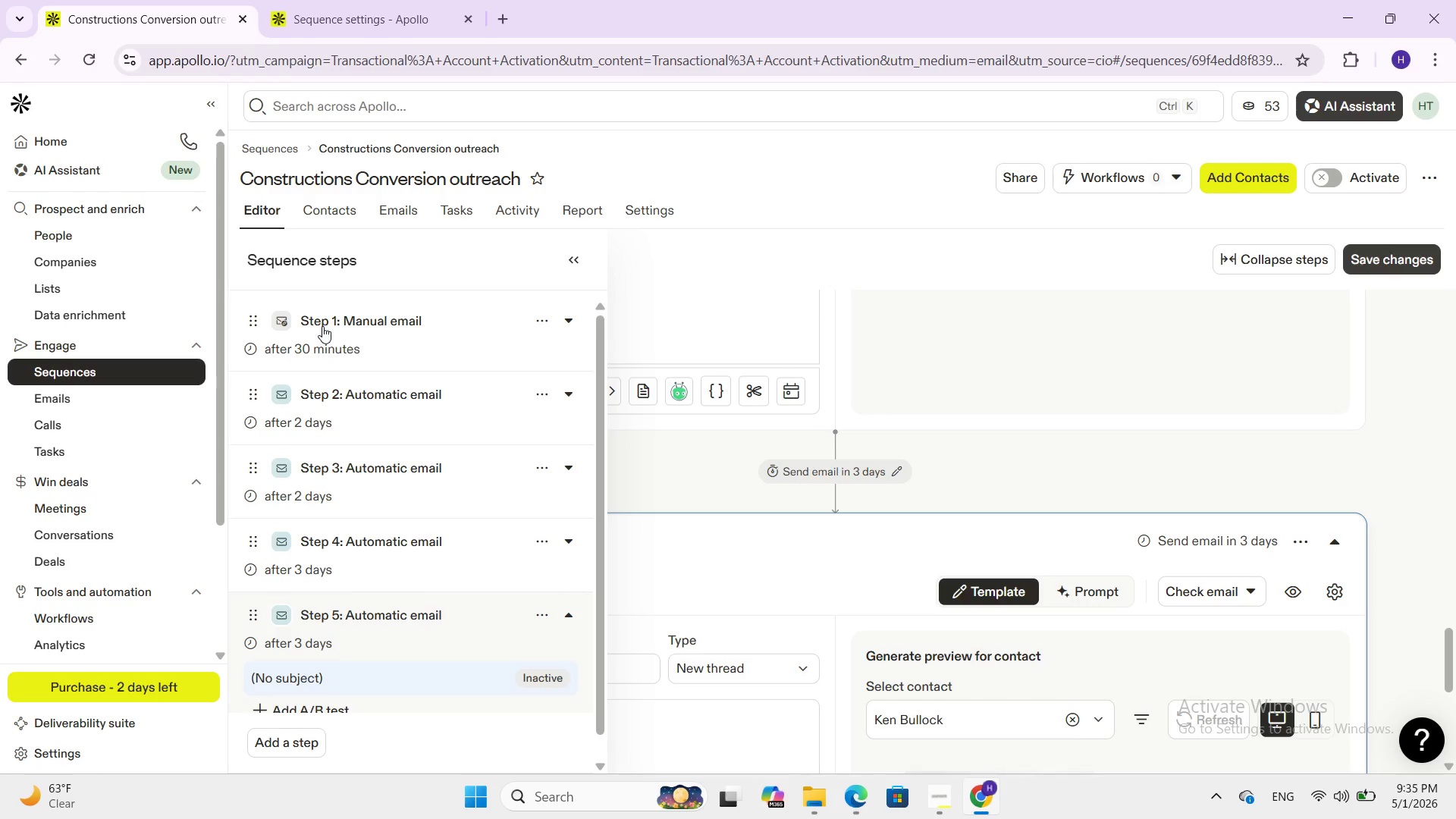 
left_click([318, 422])
 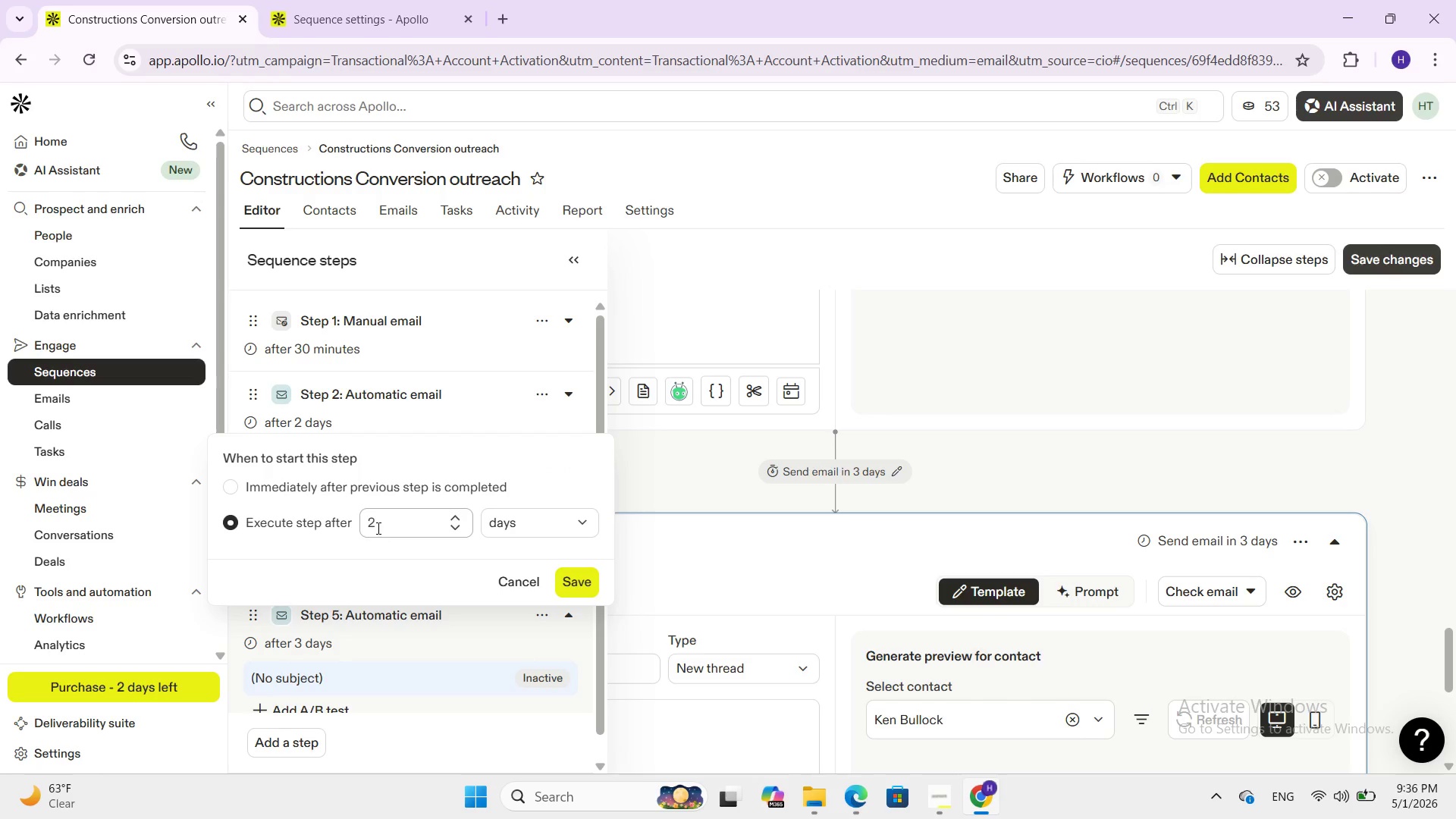 
left_click([390, 517])
 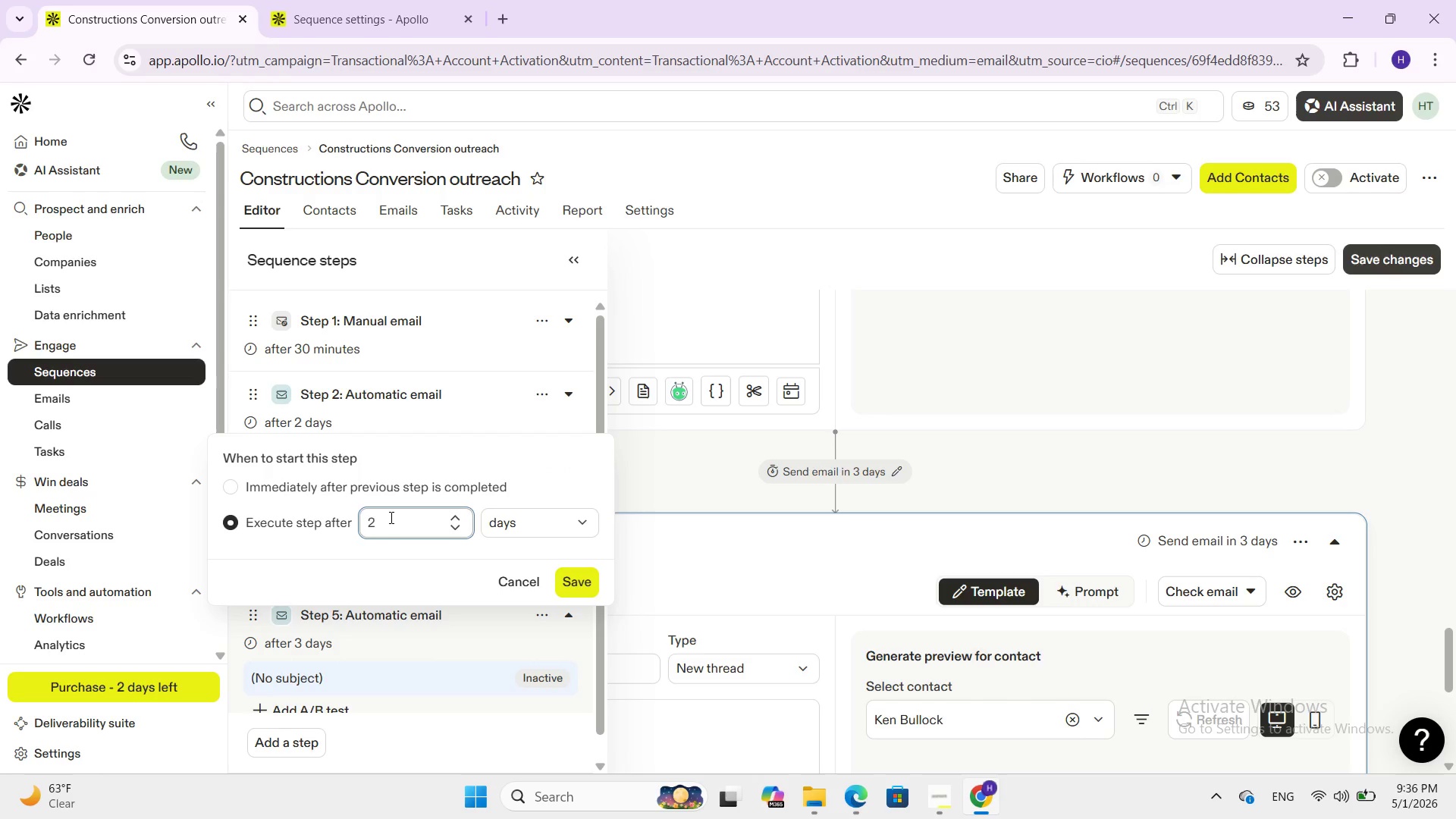 
key(Backspace)
 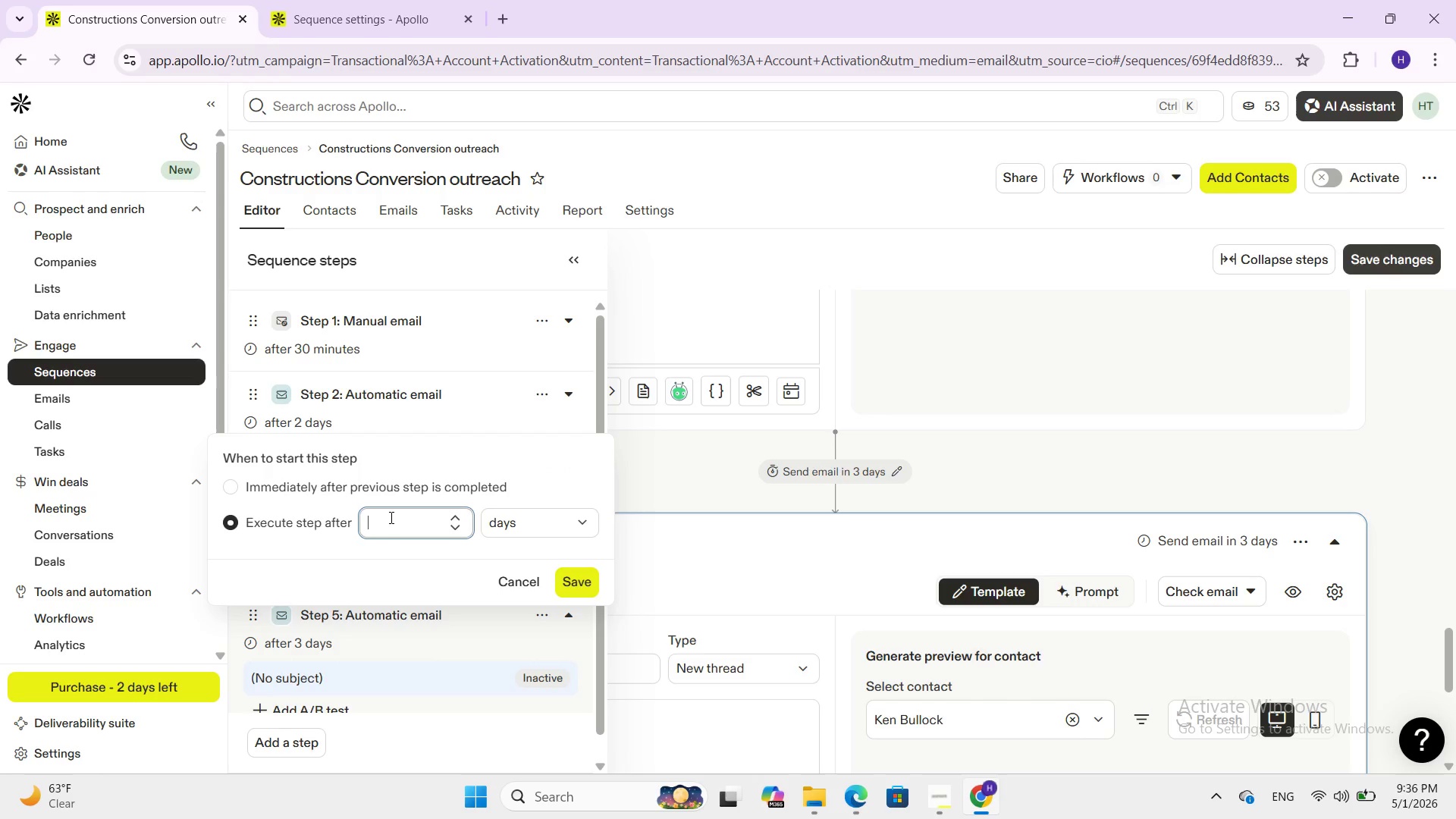 
key(Numpad3)
 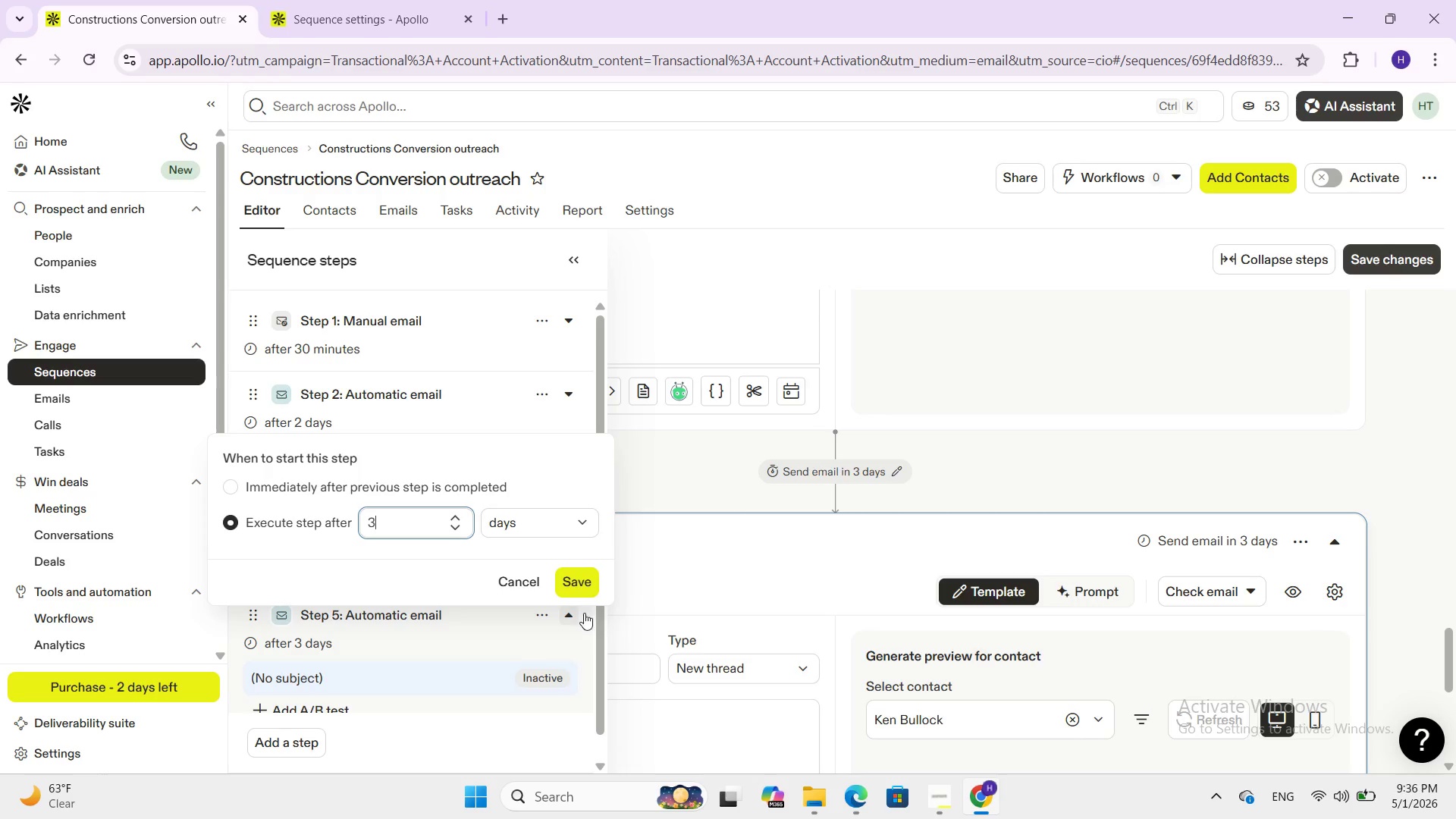 
left_click([578, 587])
 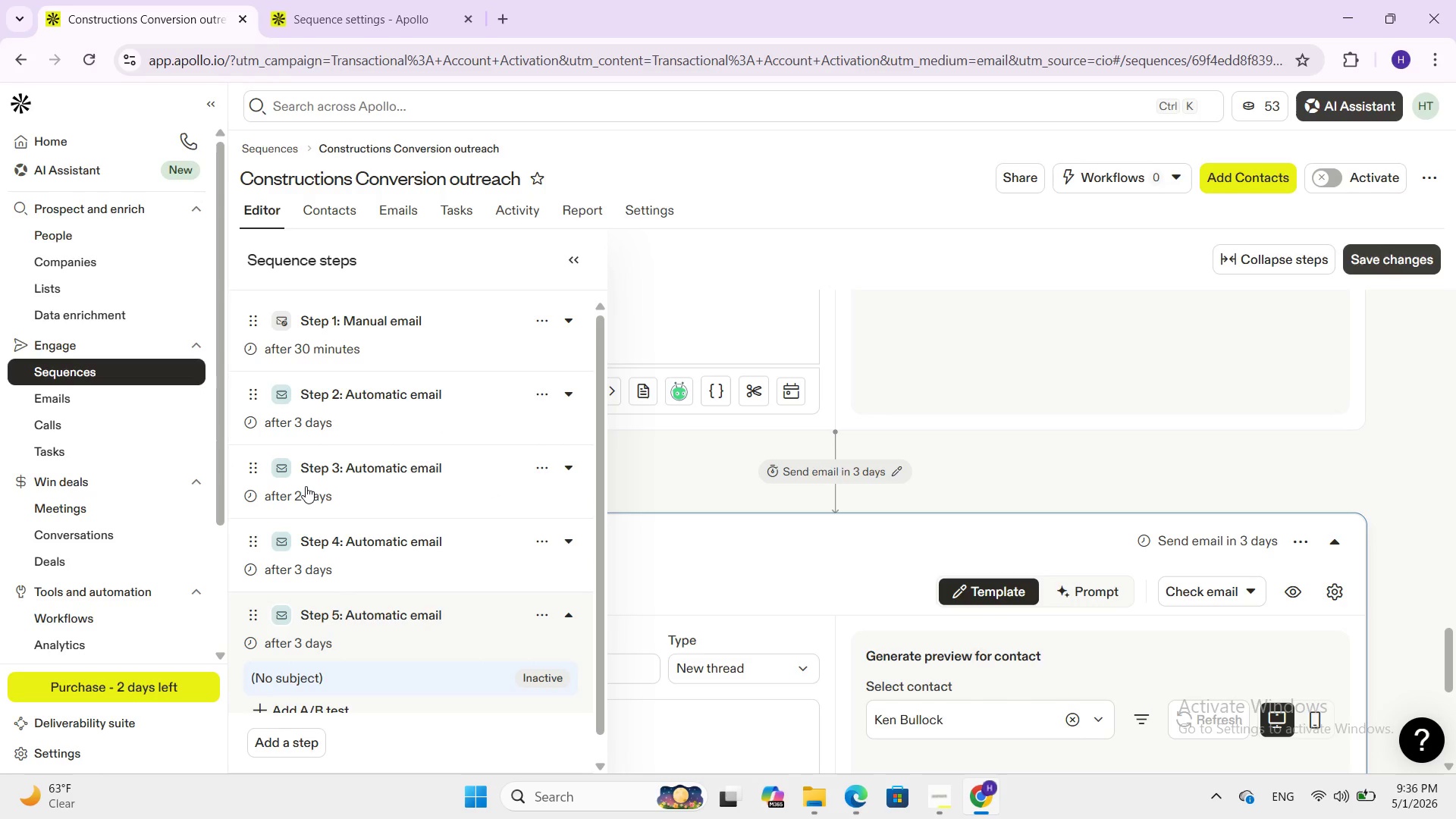 
wait(7.86)
 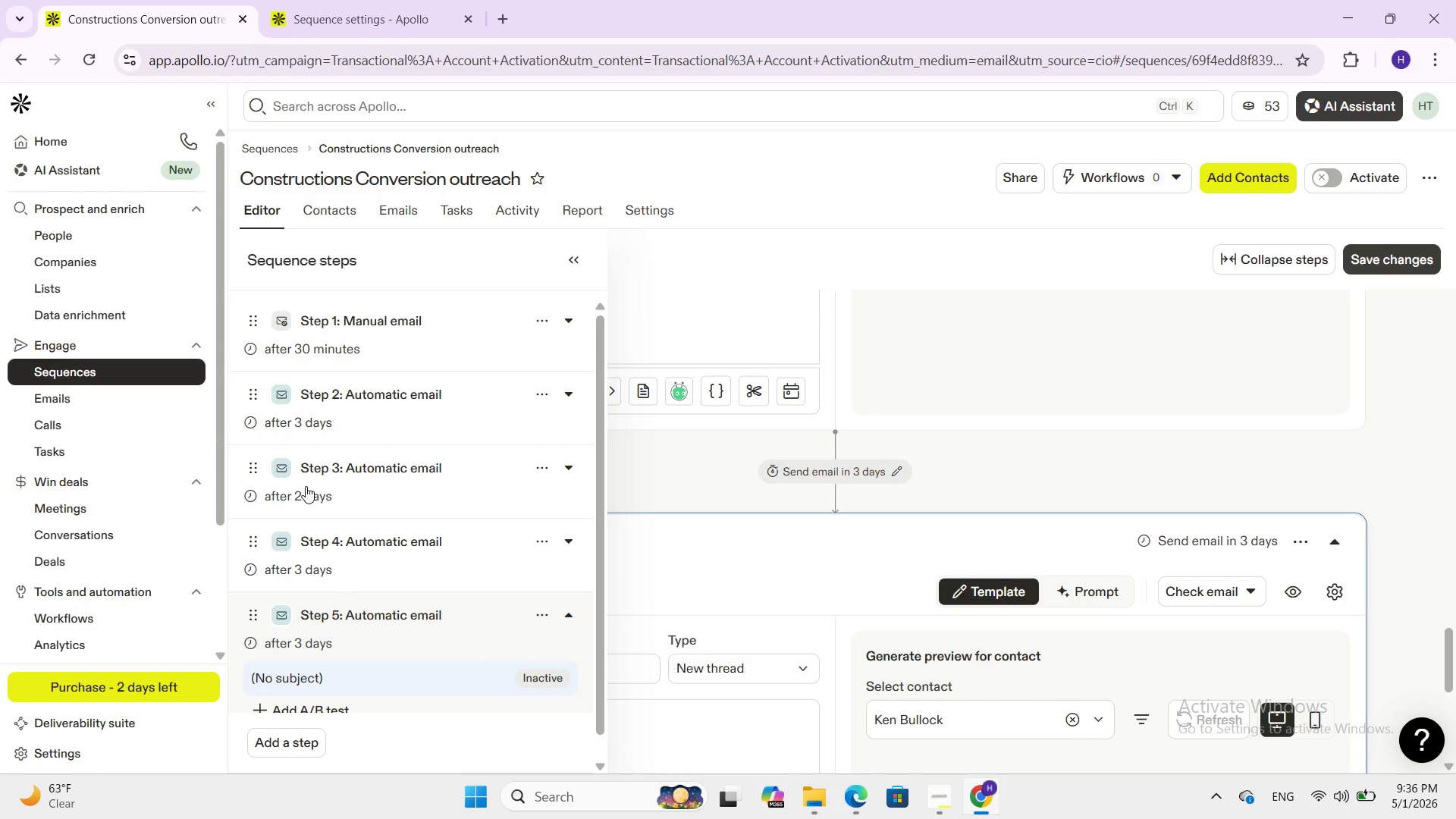 
left_click([305, 488])
 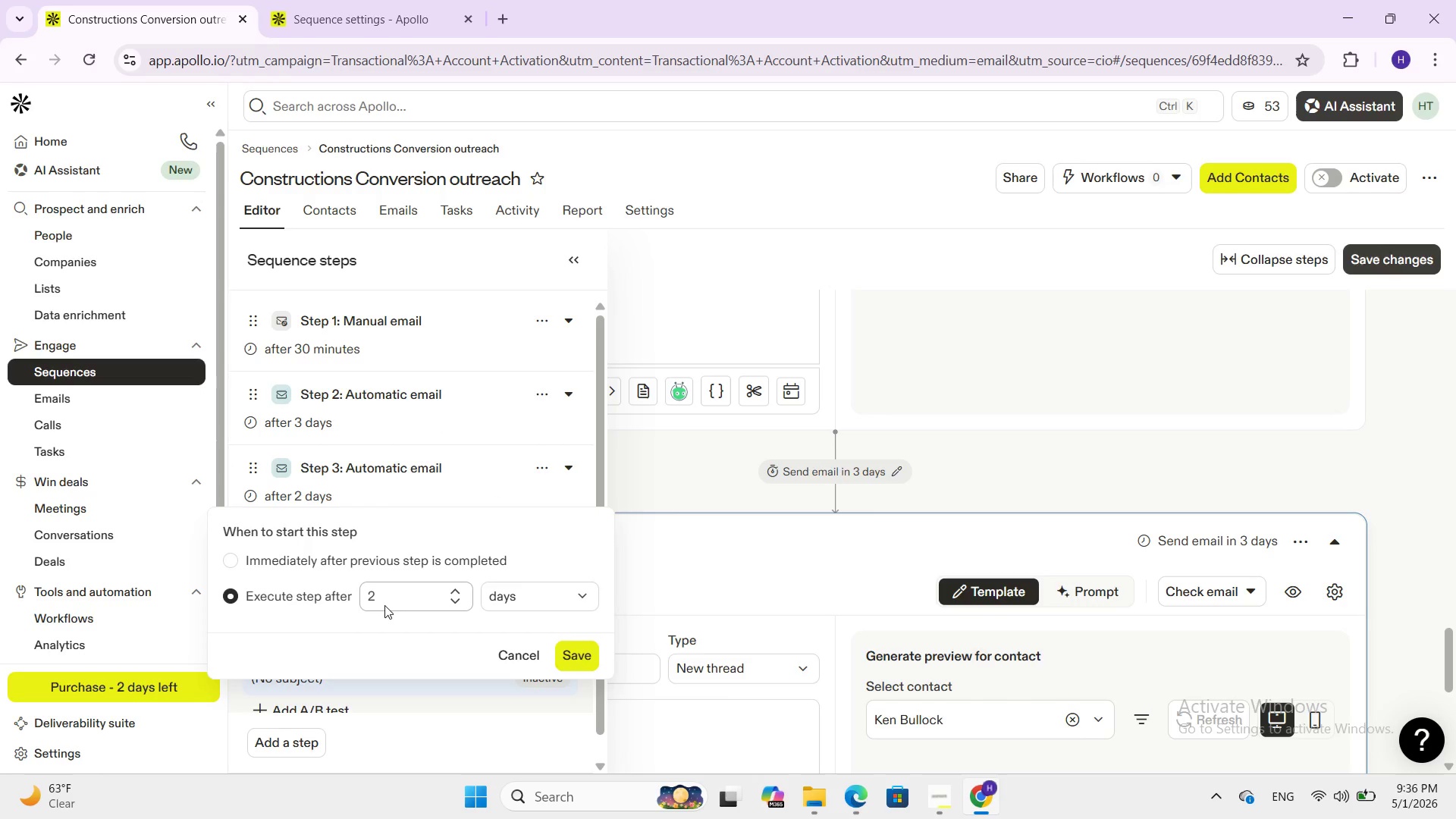 
left_click([387, 601])
 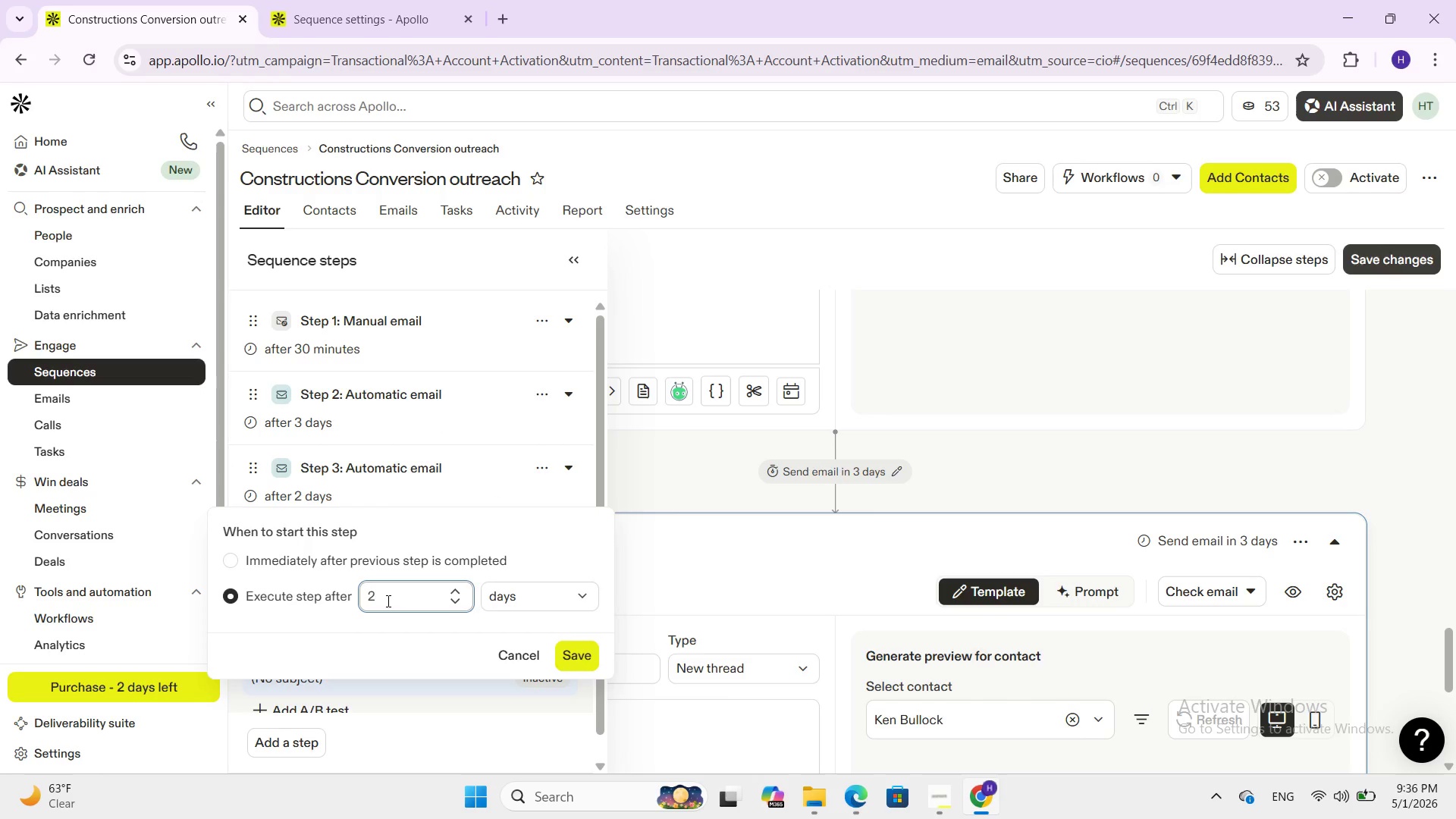 
key(Backspace)
 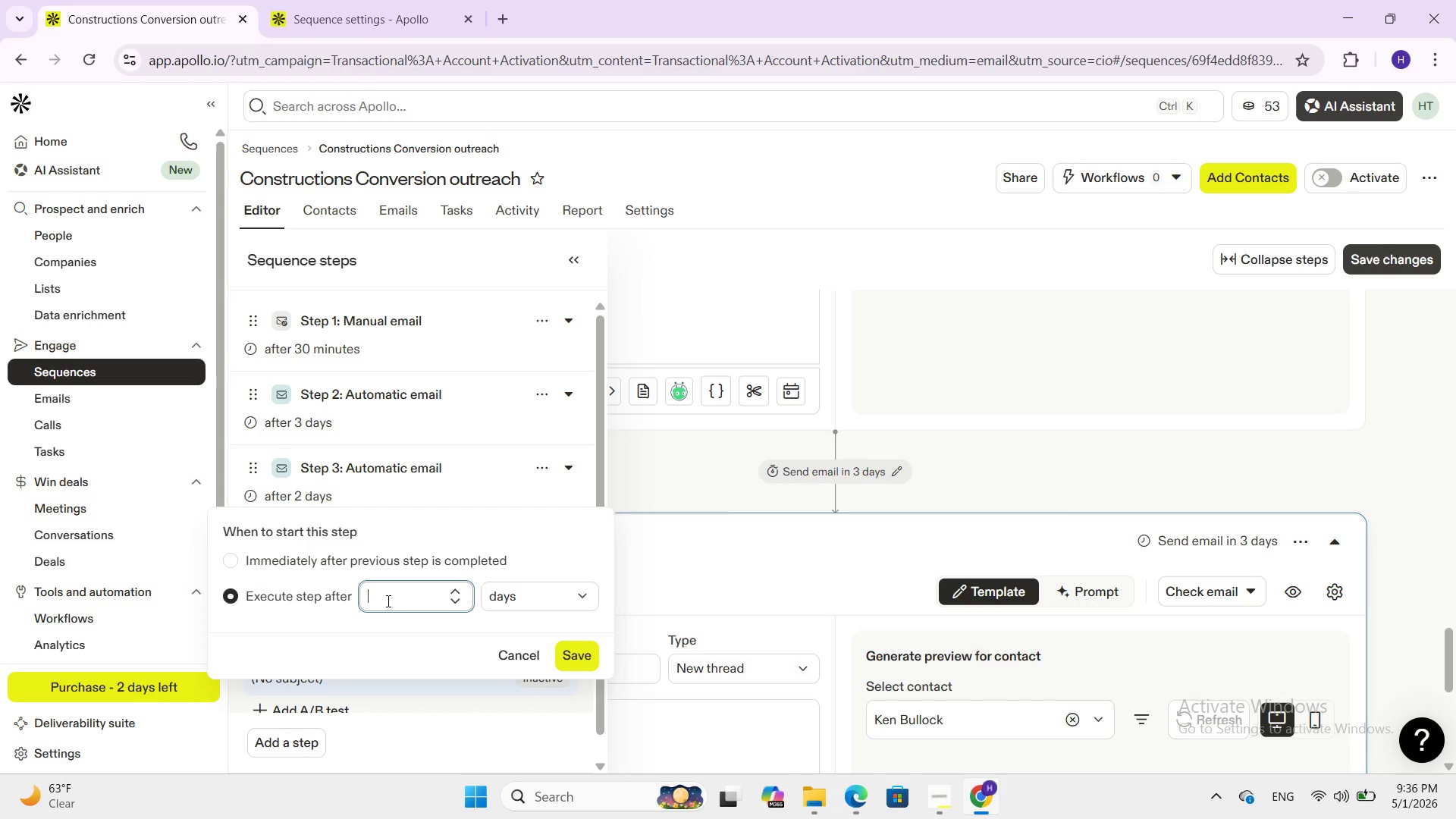 
key(Numpad5)
 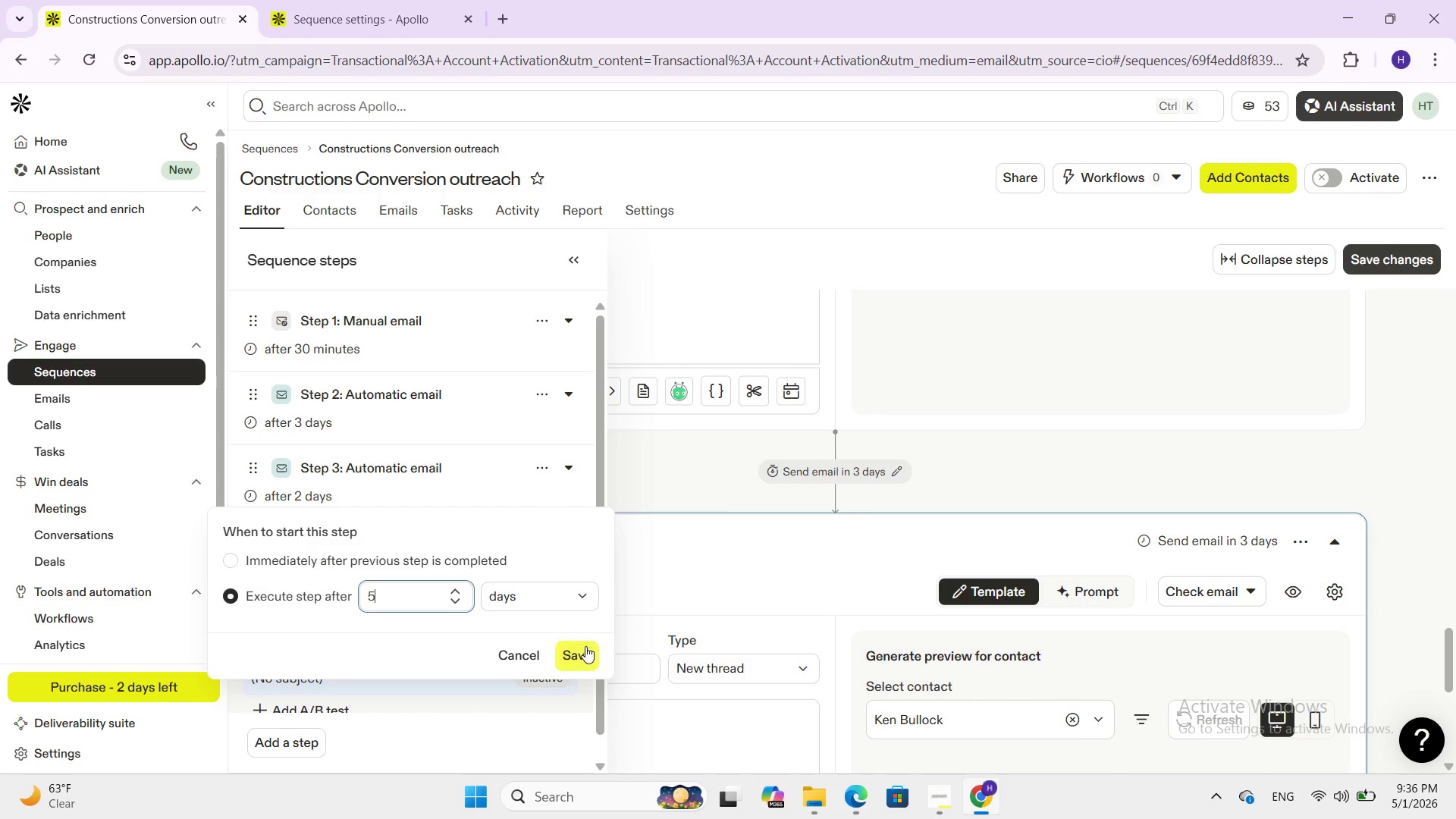 
left_click([582, 651])
 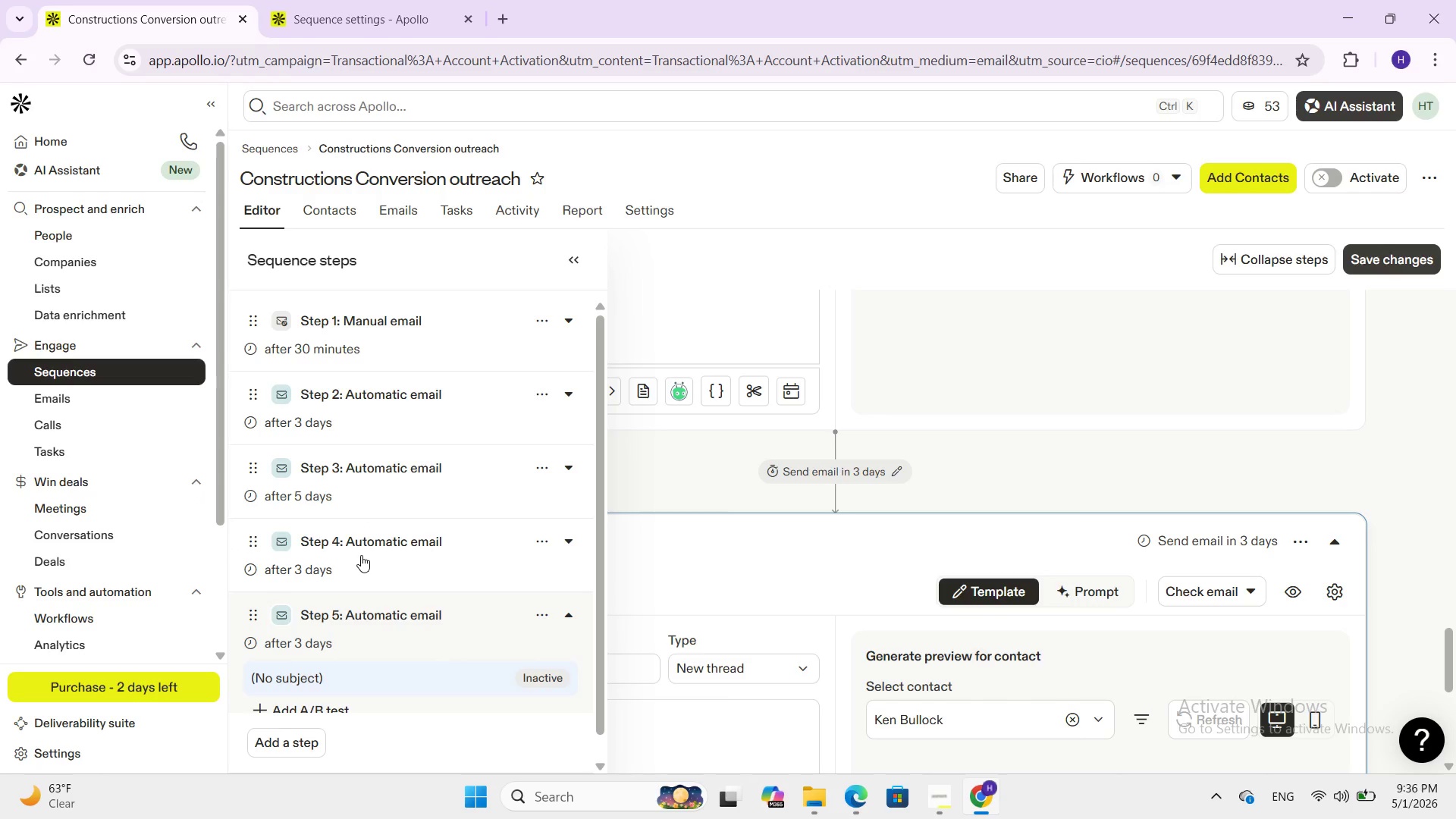 
wait(16.95)
 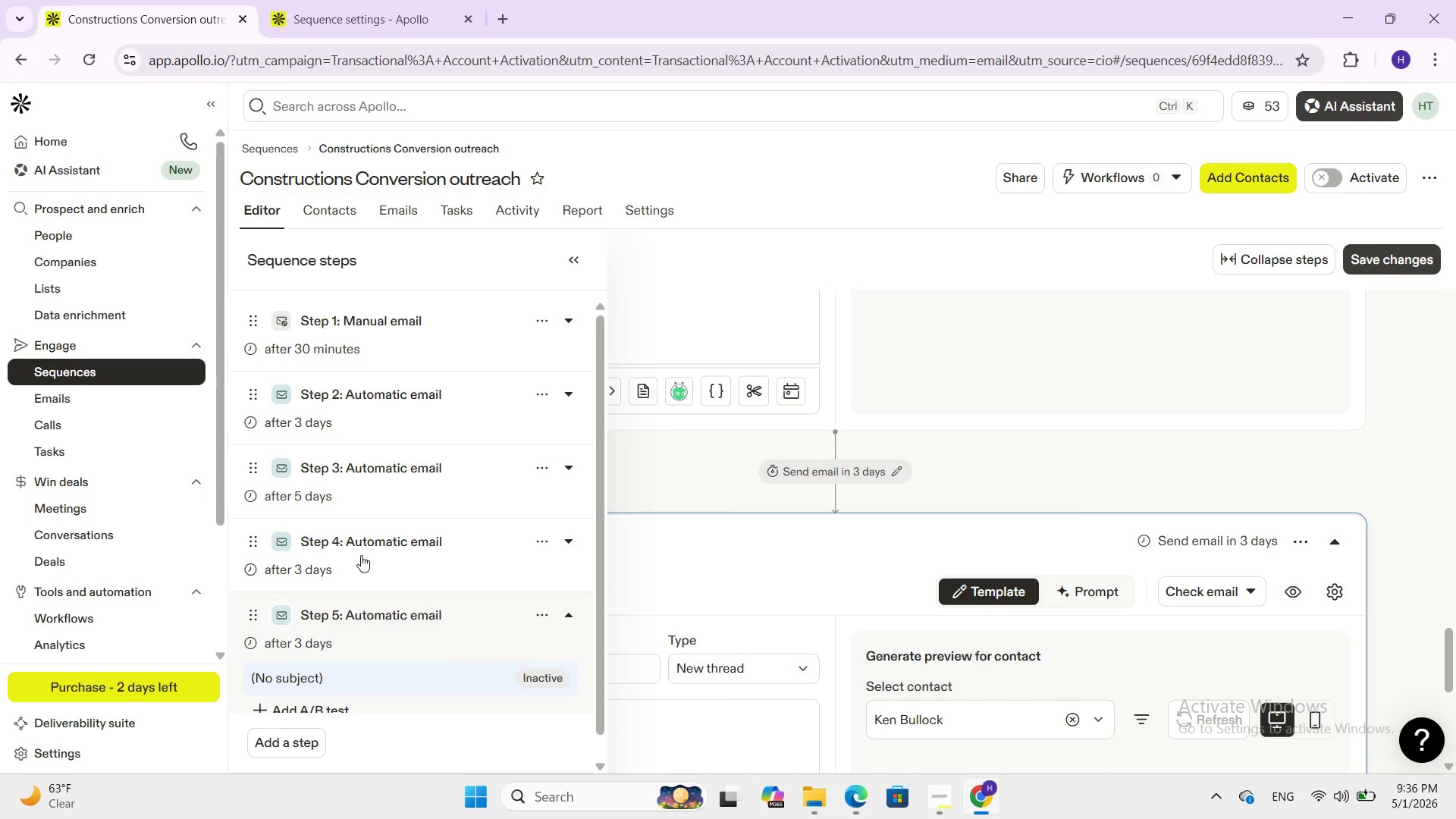 
left_click([315, 644])
 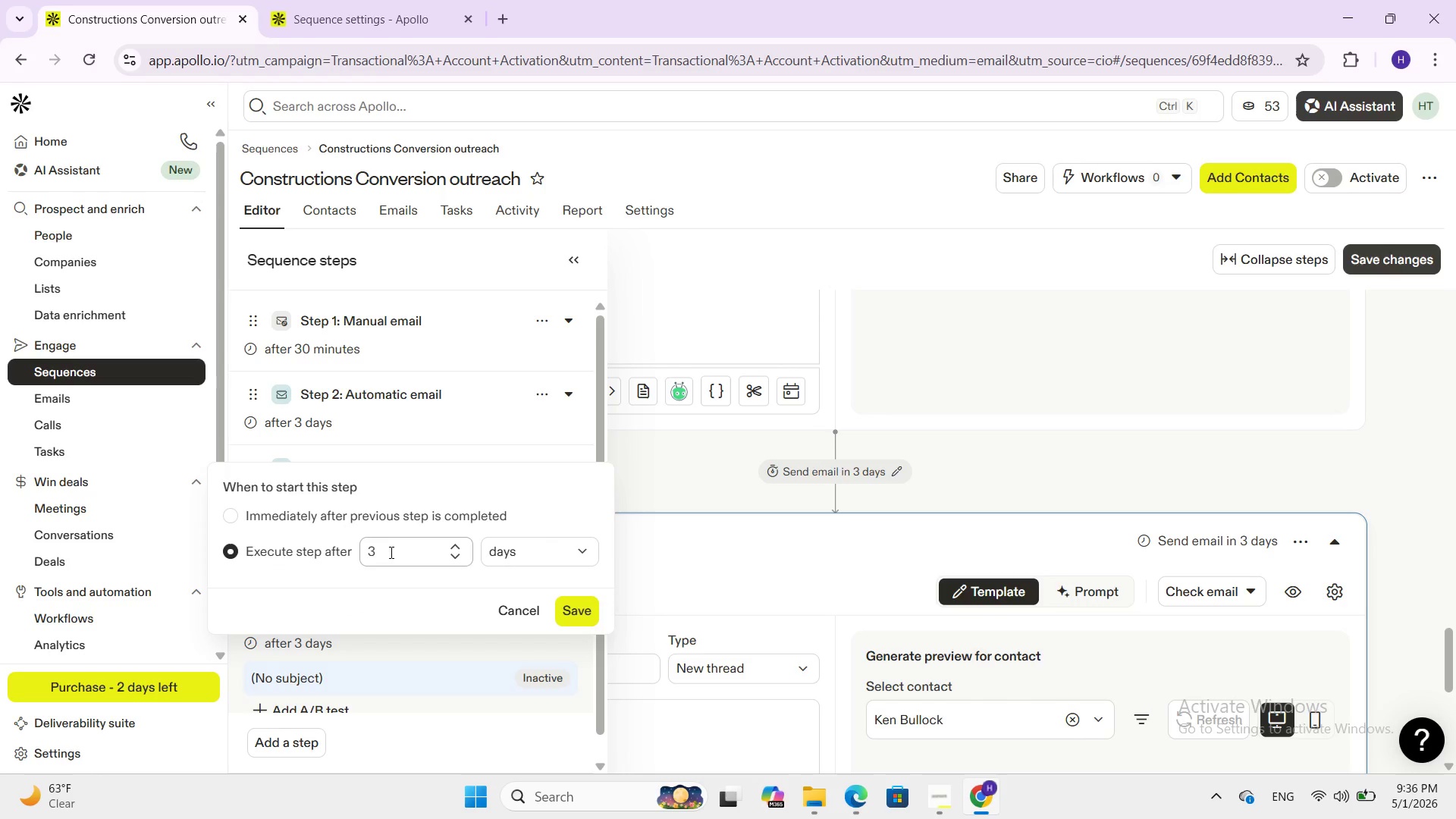 
left_click([390, 552])
 